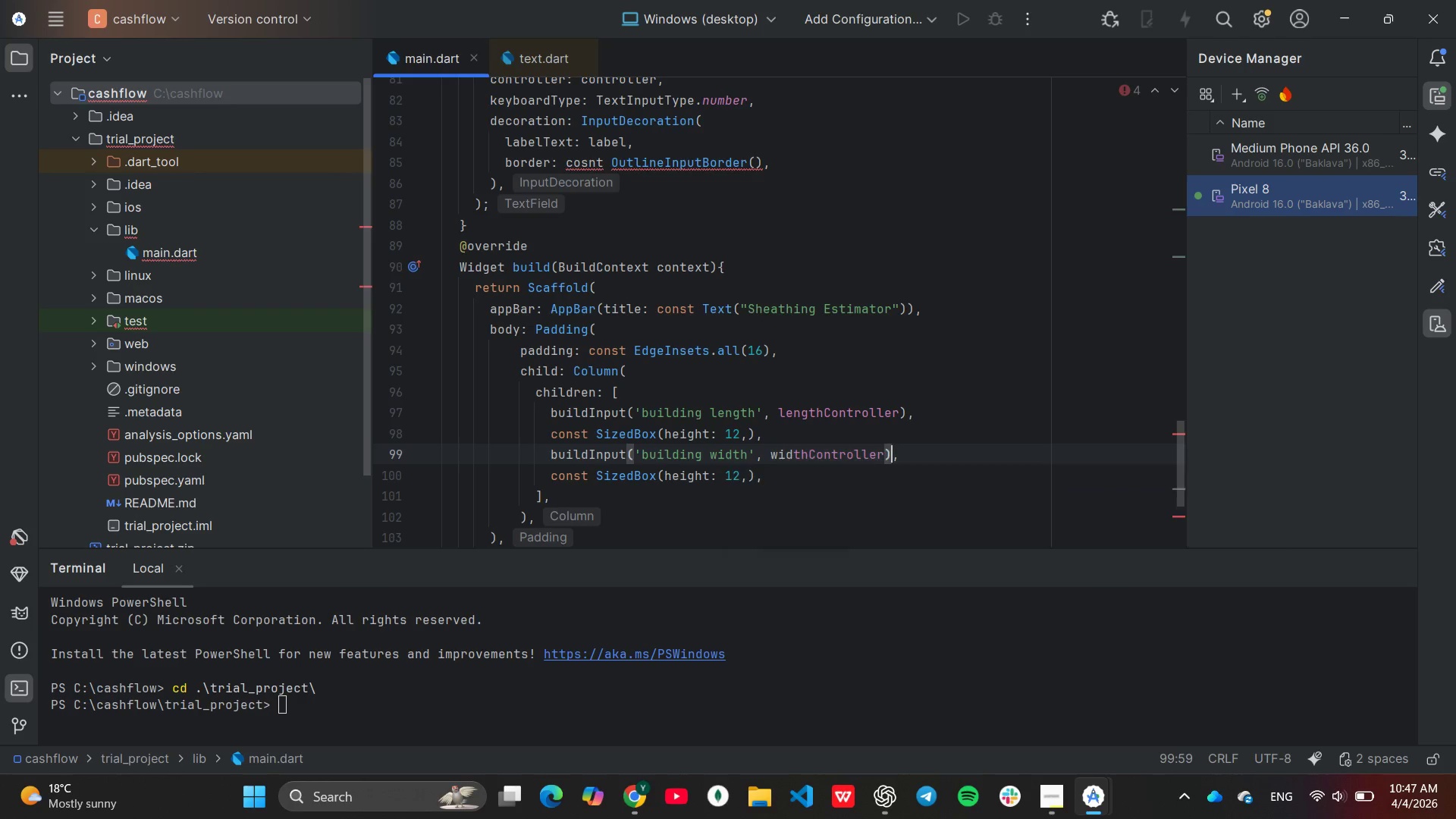 
key(ArrowRight)
 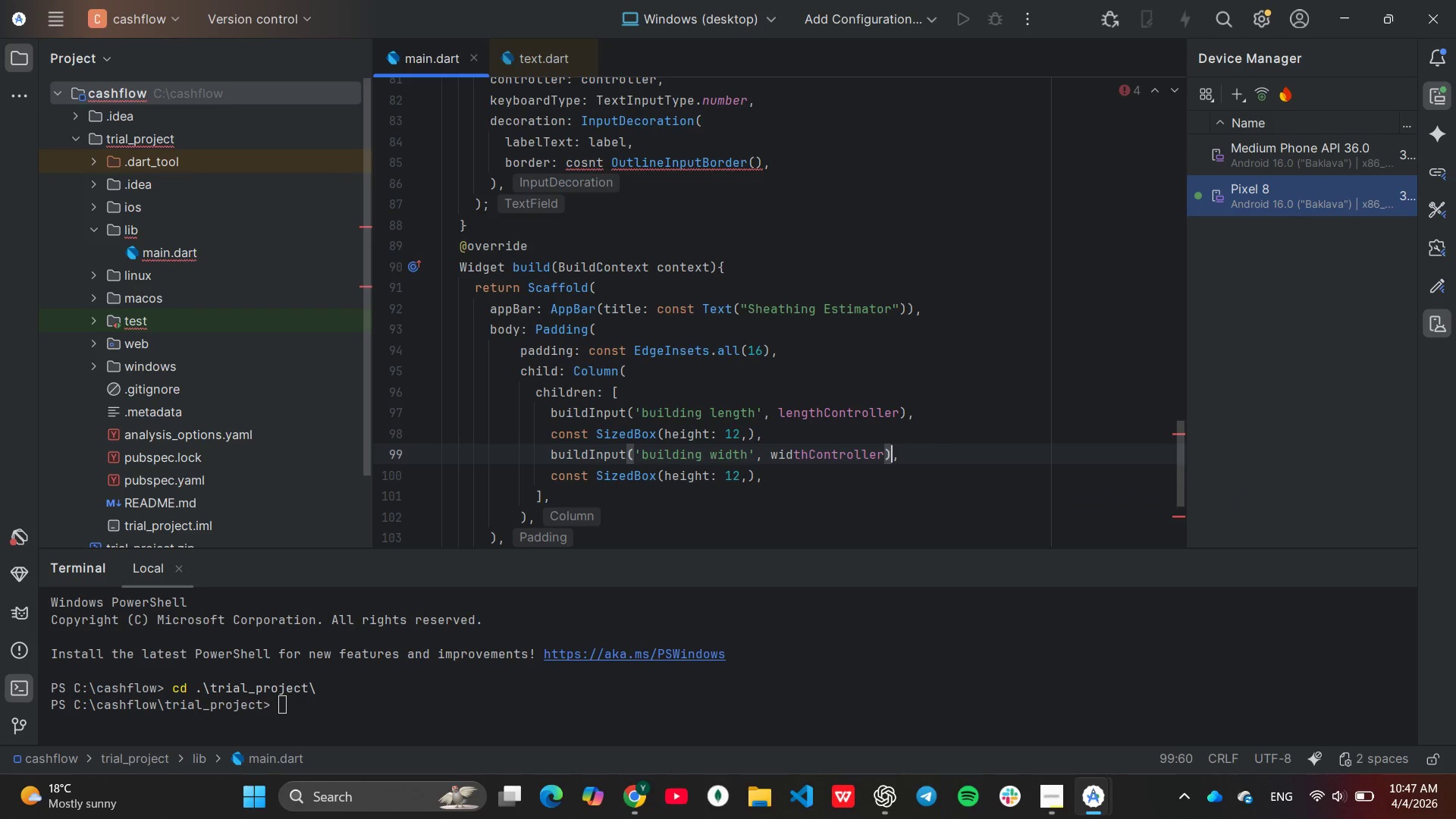 
key(ArrowRight)
 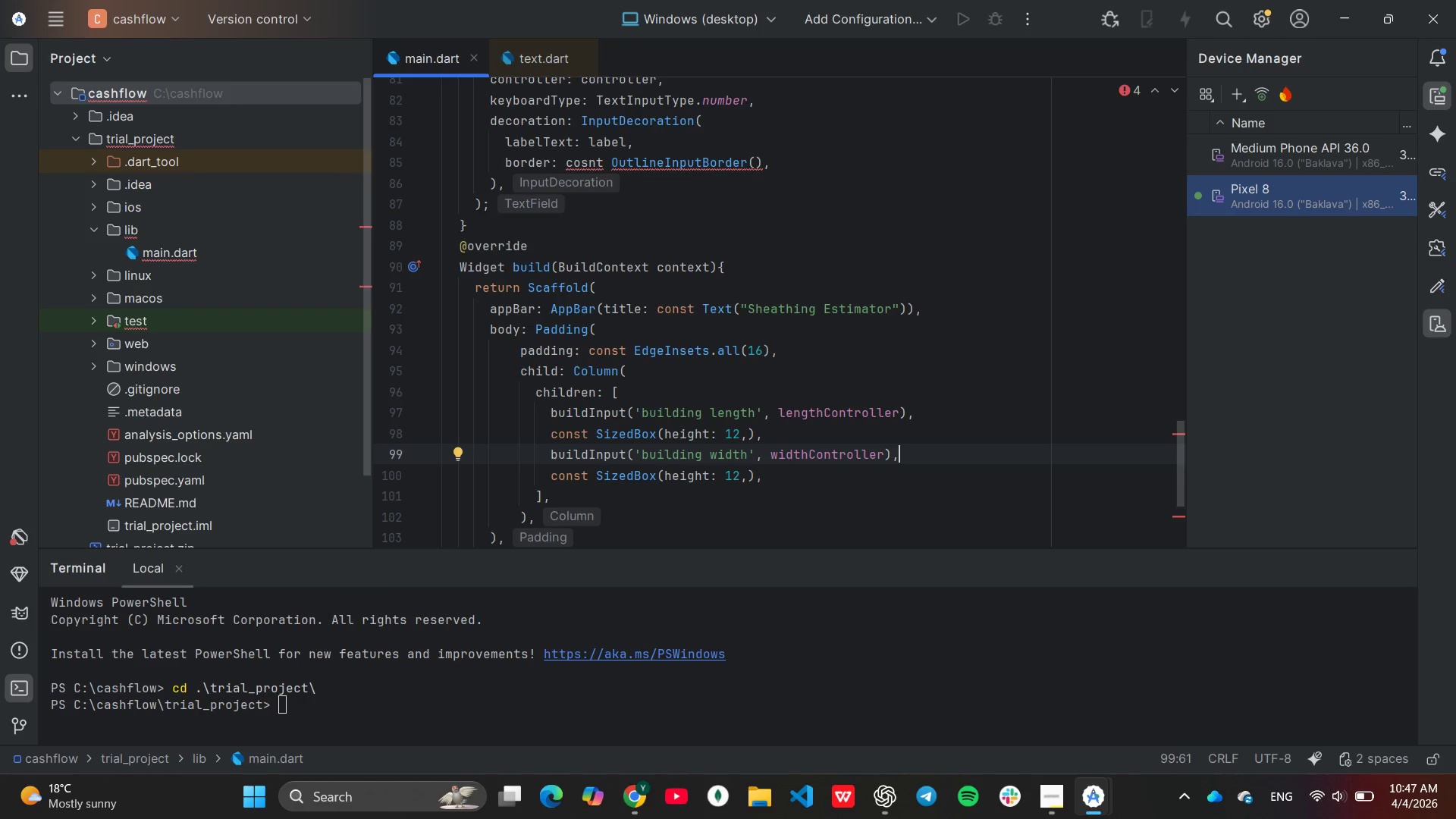 
key(ArrowDown)
 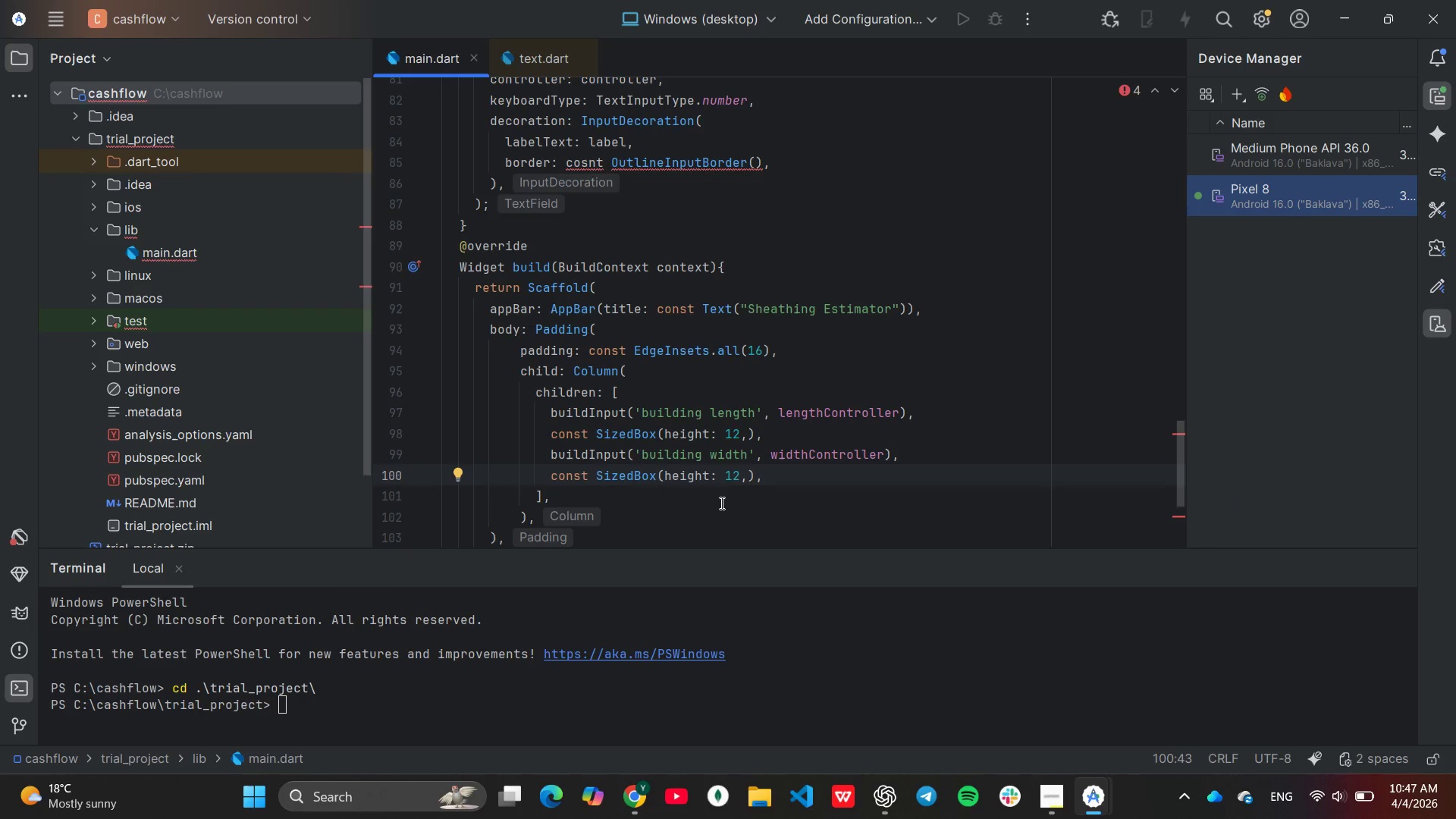 
key(Enter)
 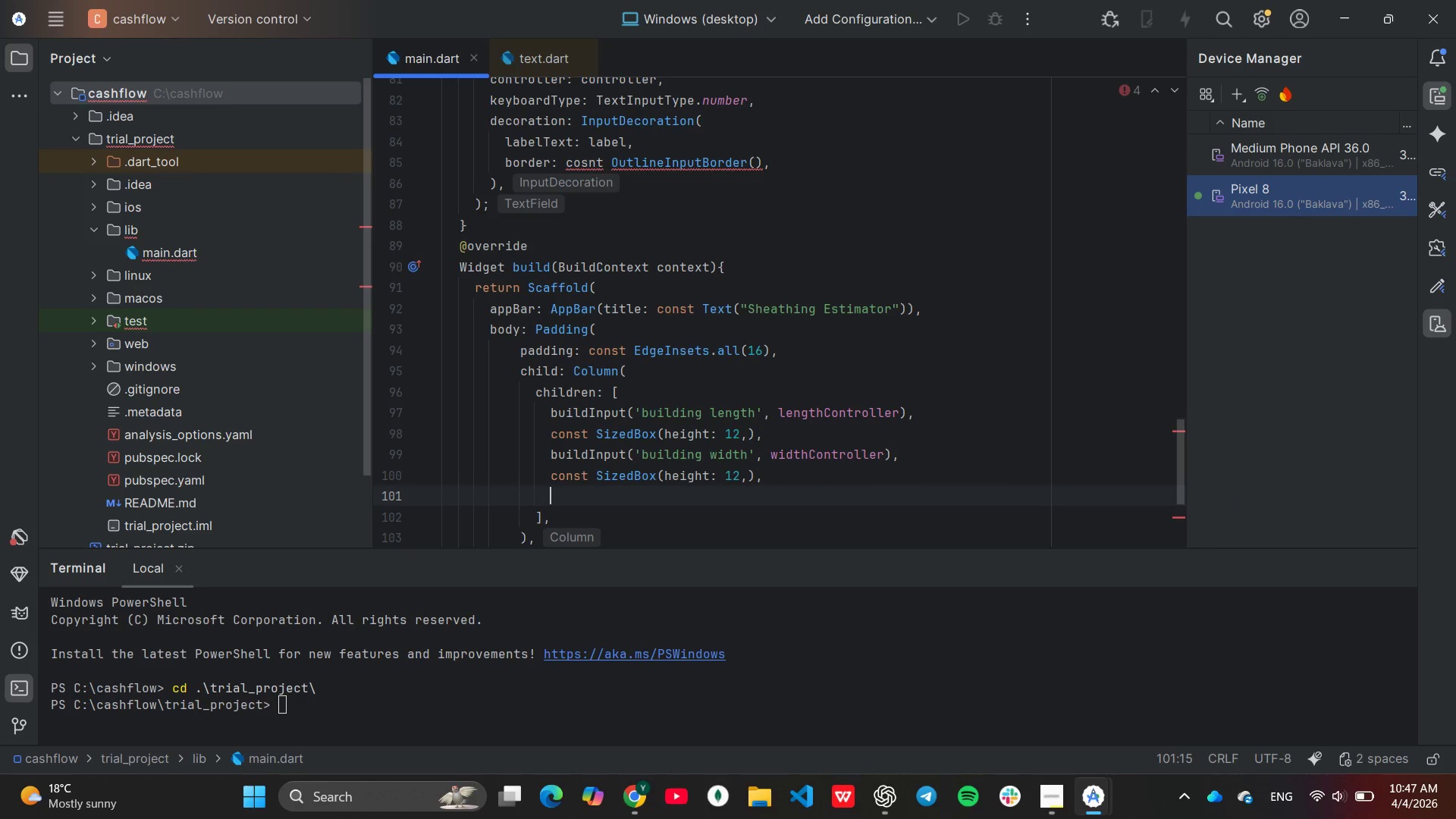 
type(Text)
 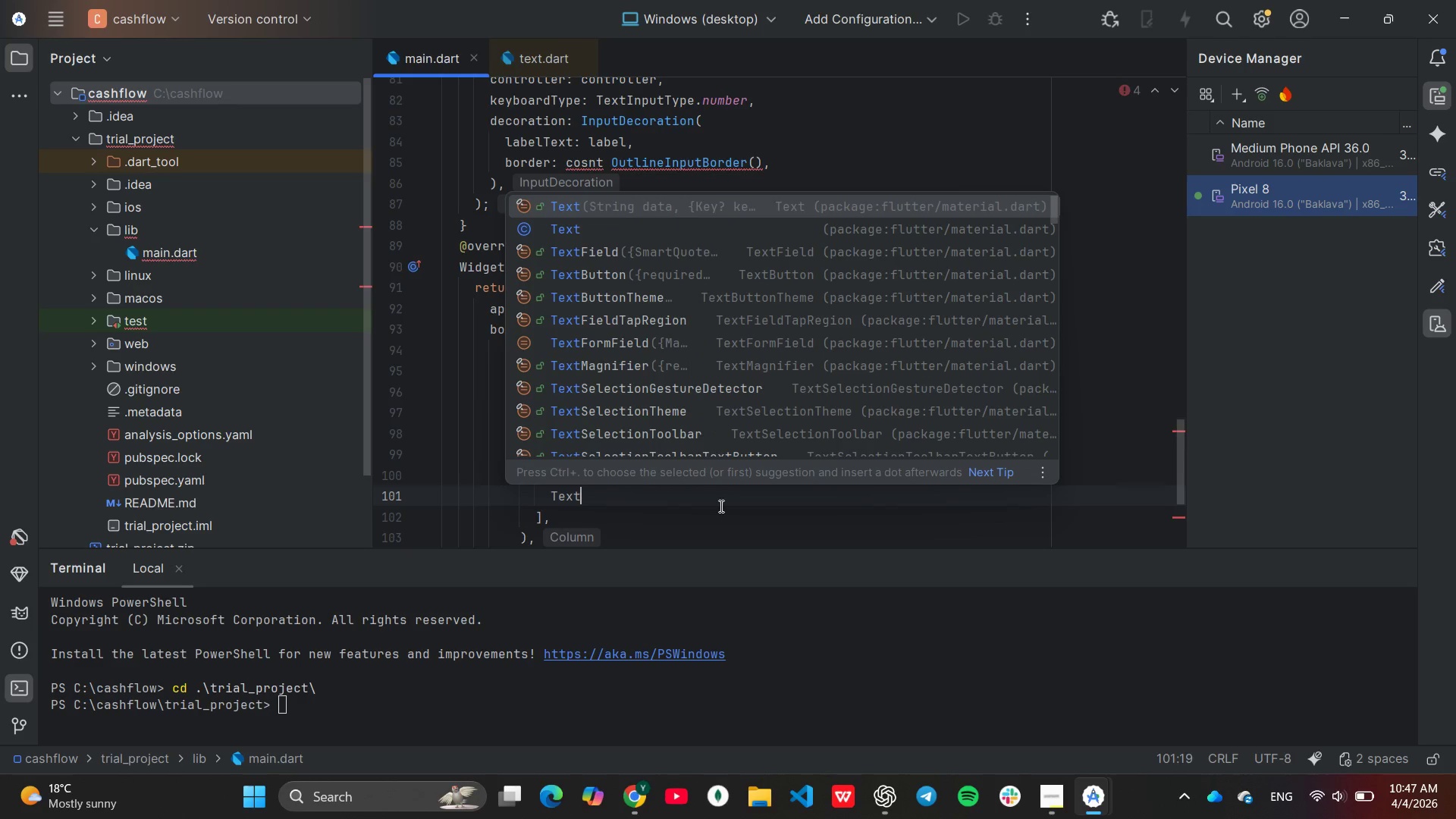 
key(ArrowDown)
 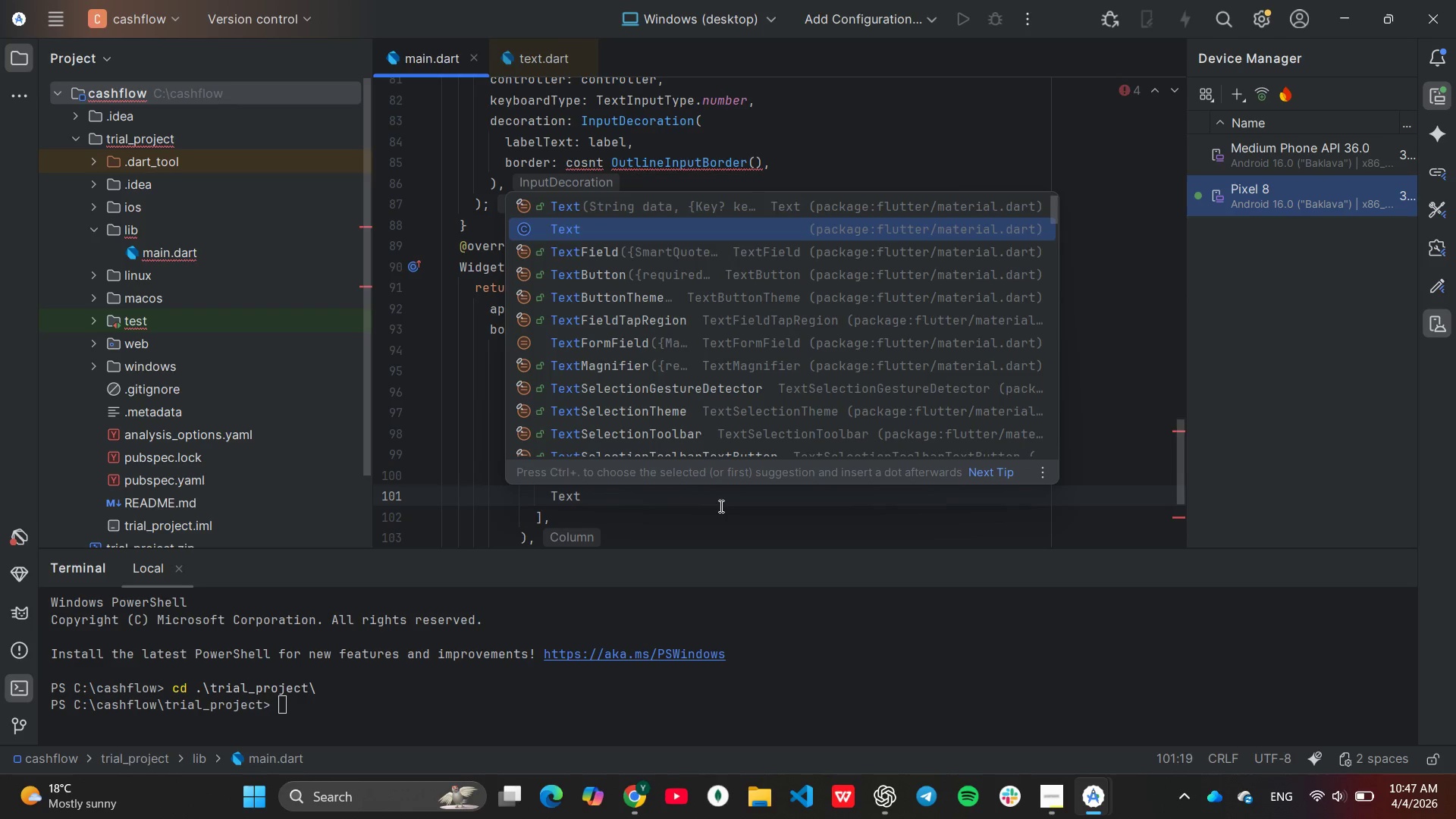 
key(ArrowDown)
 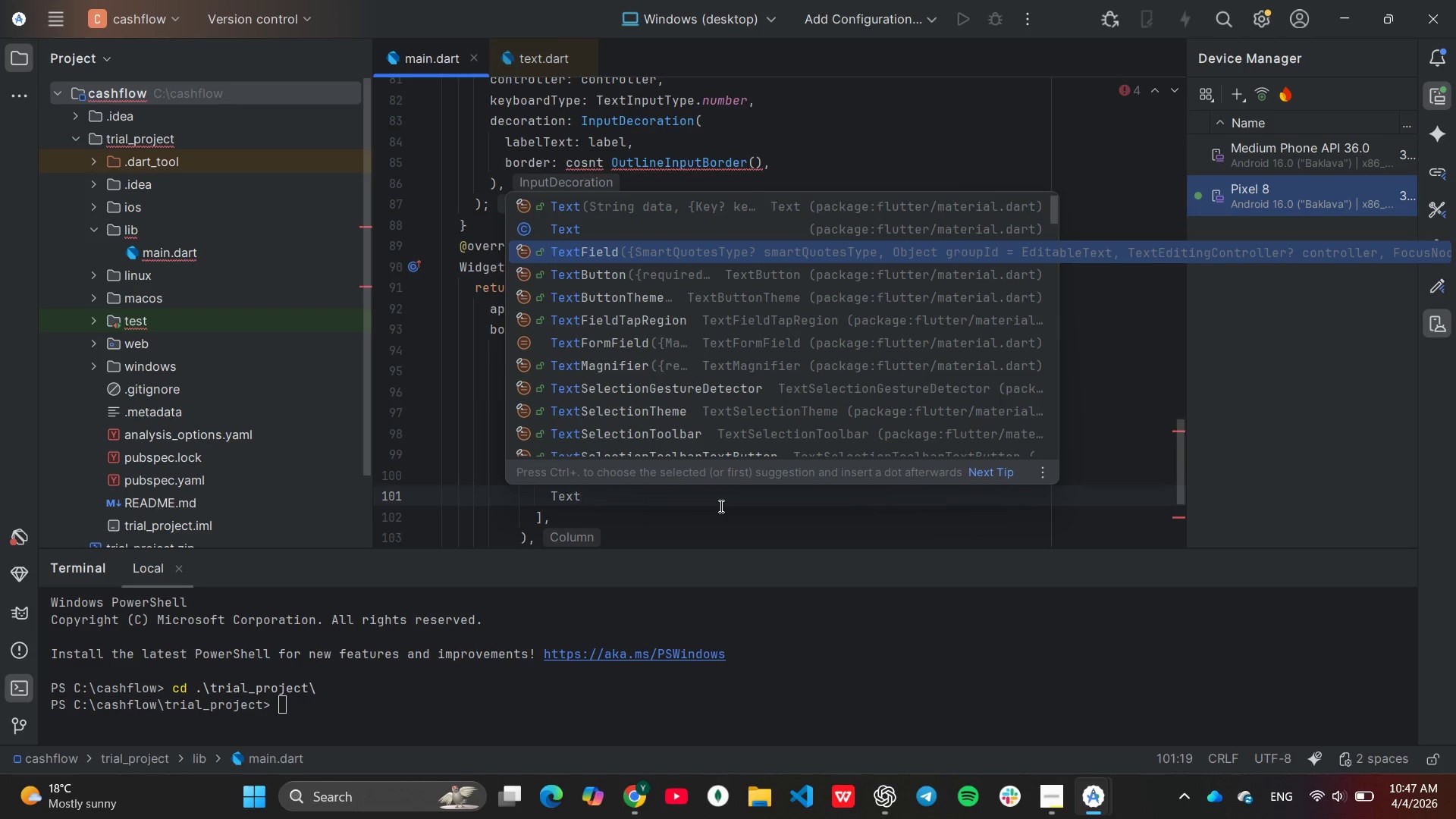 
key(Enter)
 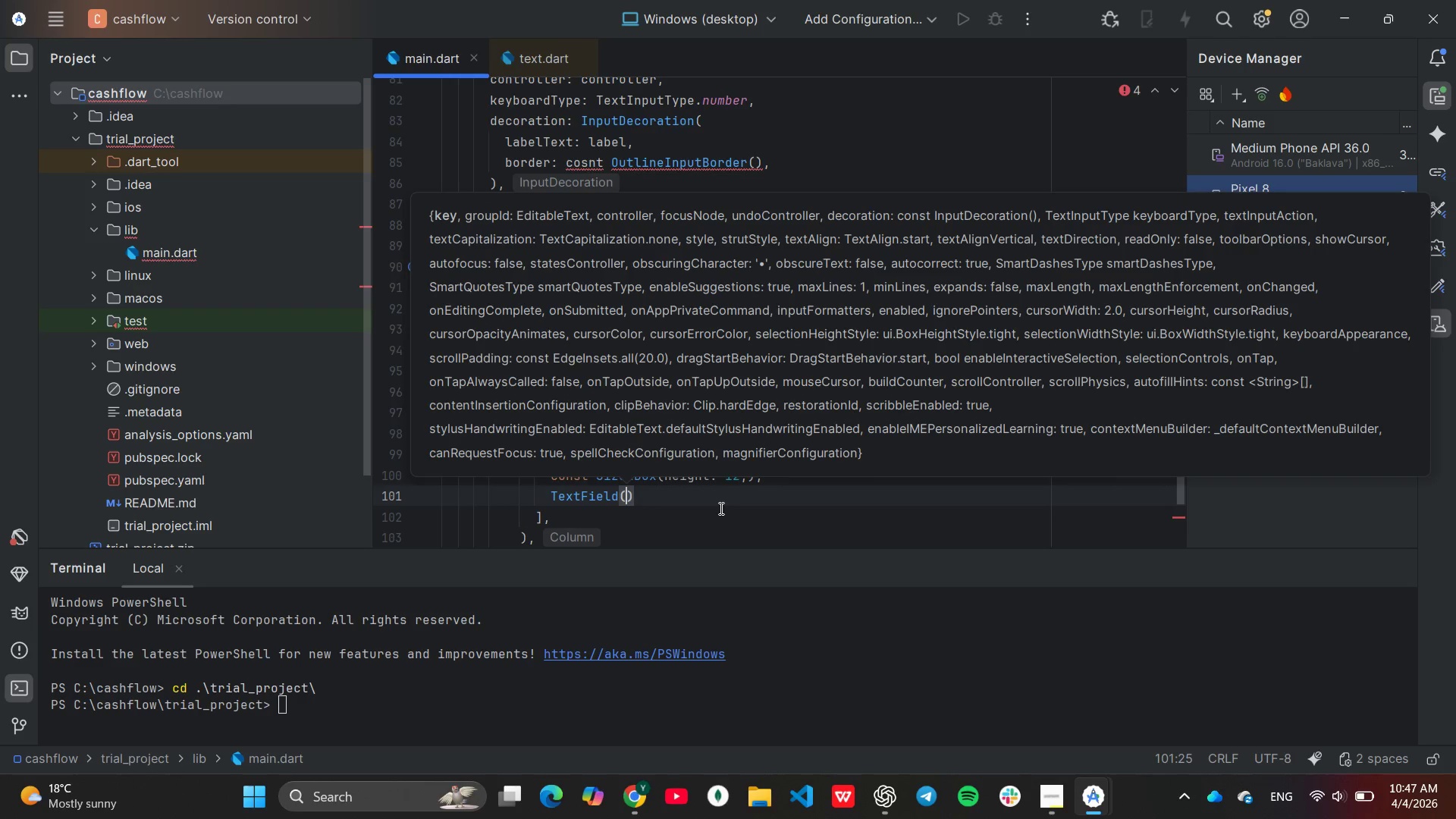 
key(Enter)
 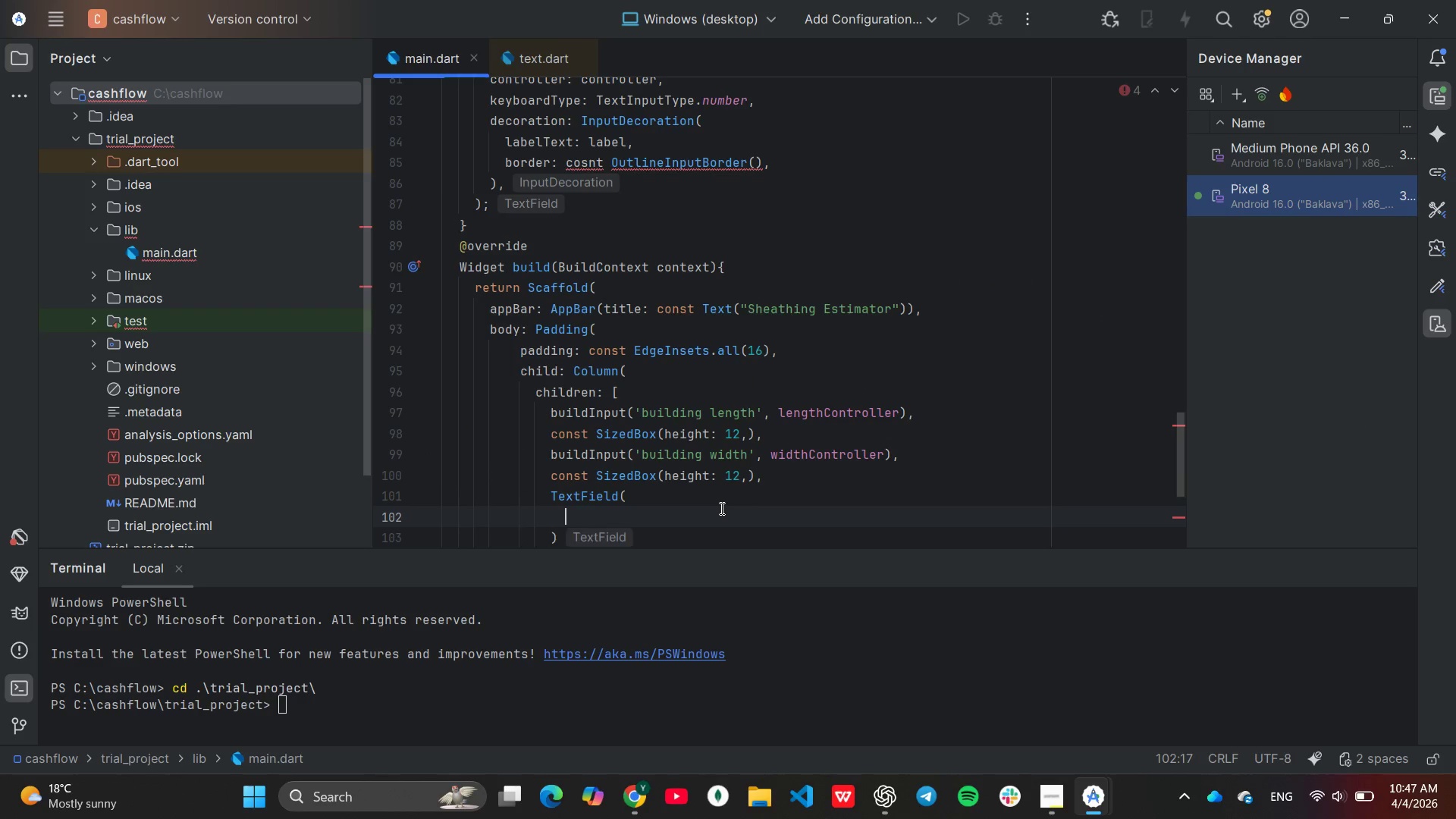 
type(cont)
 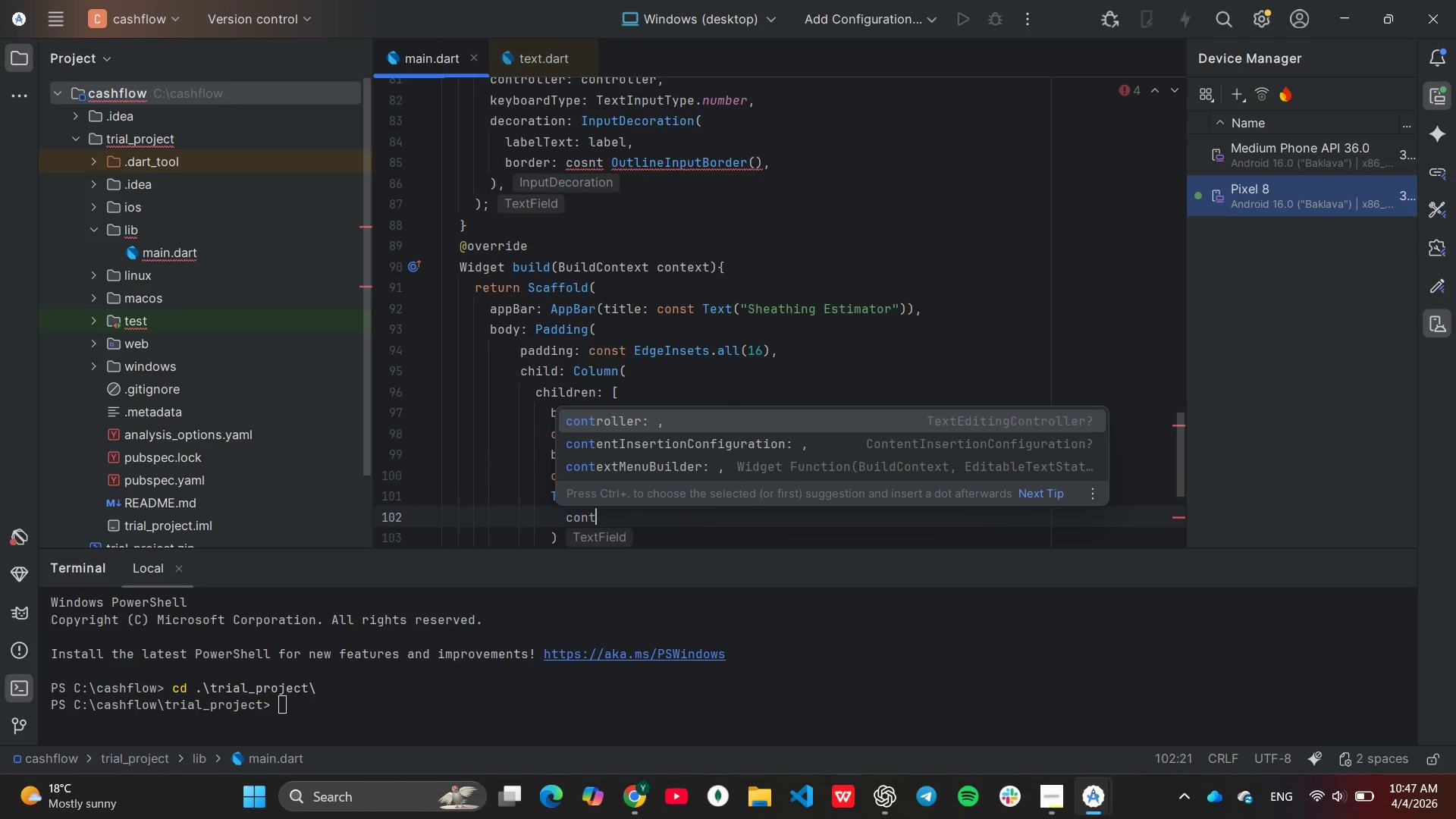 
key(Enter)
 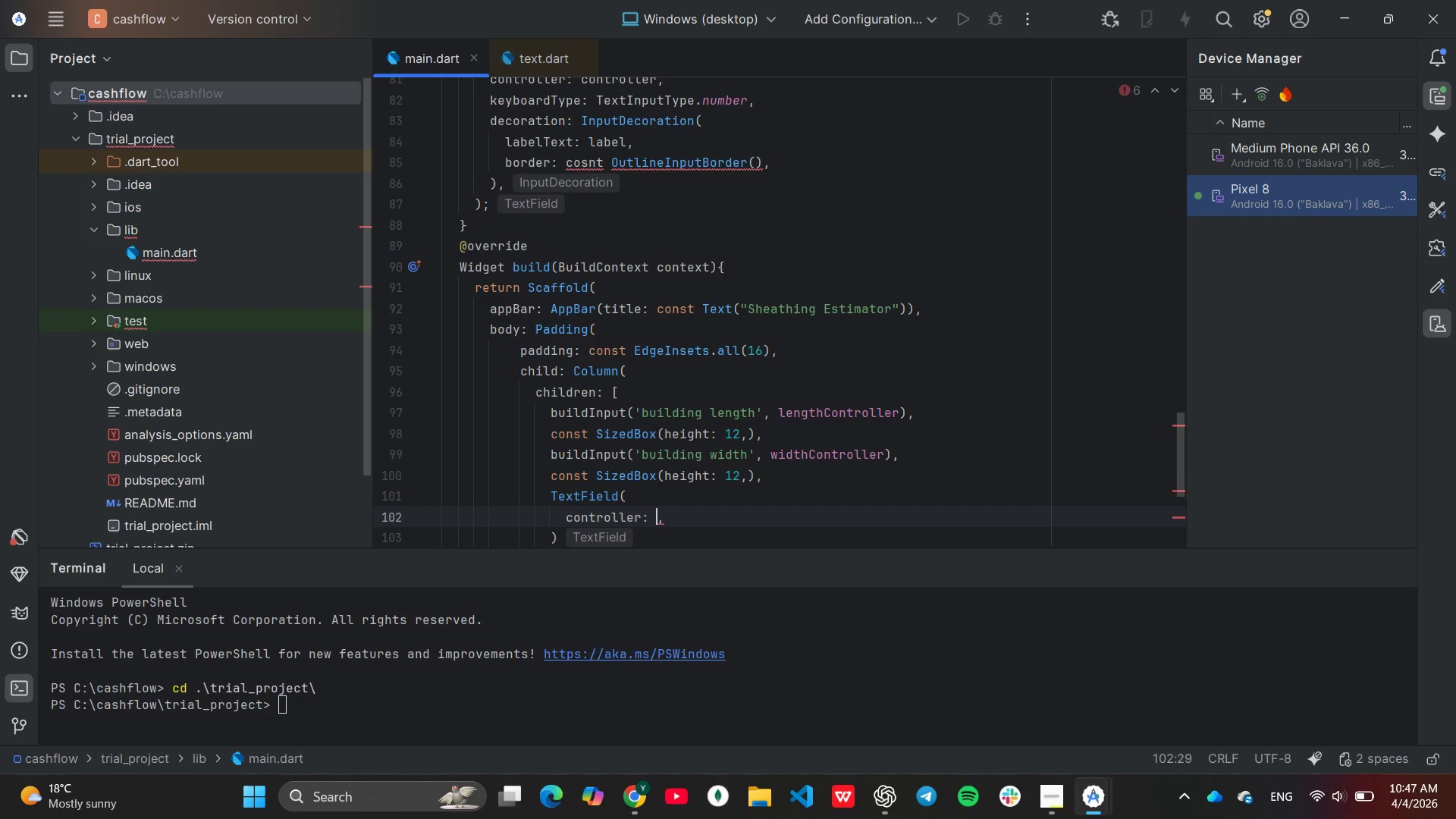 
type(pi)
 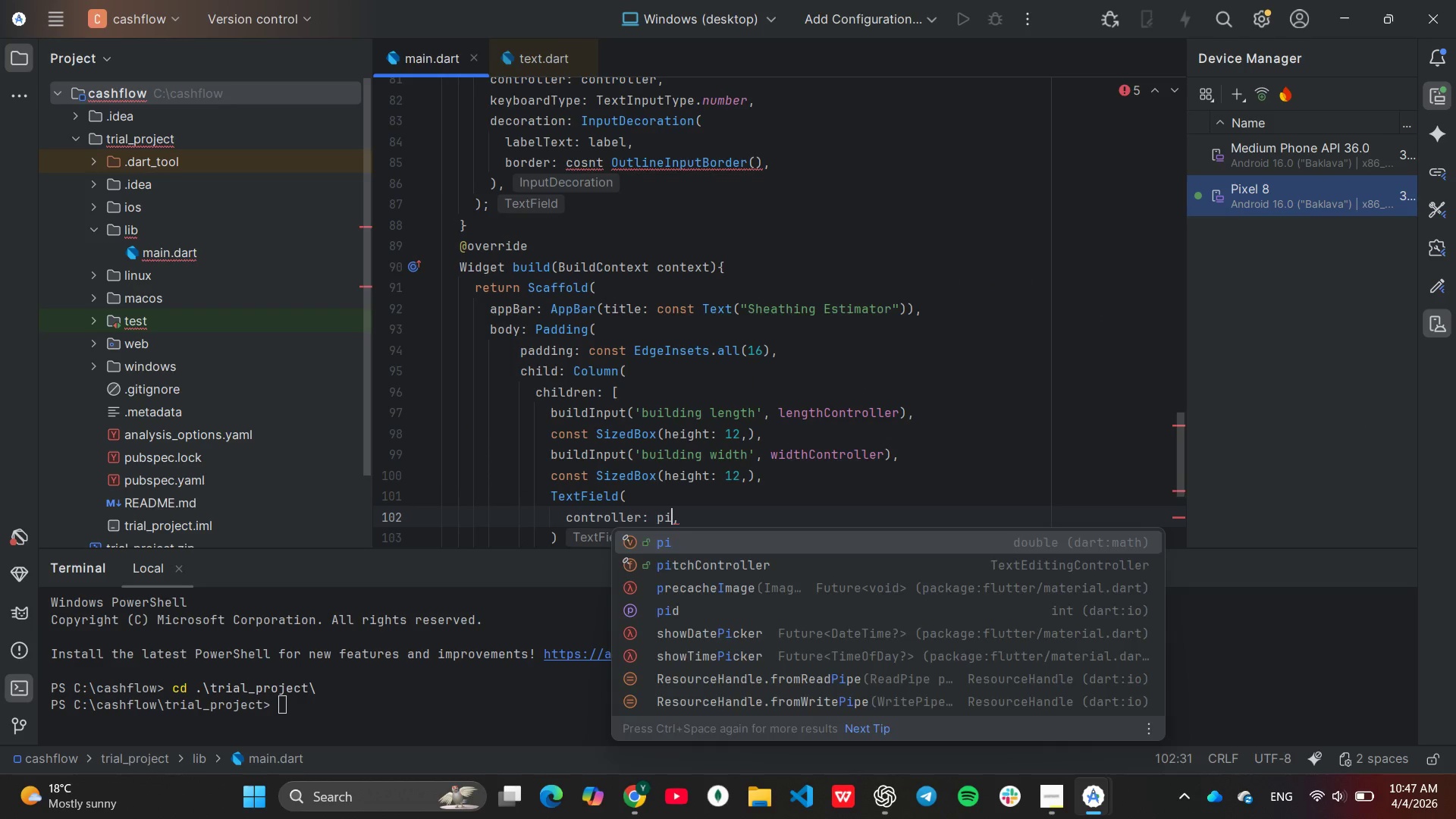 
key(Enter)
 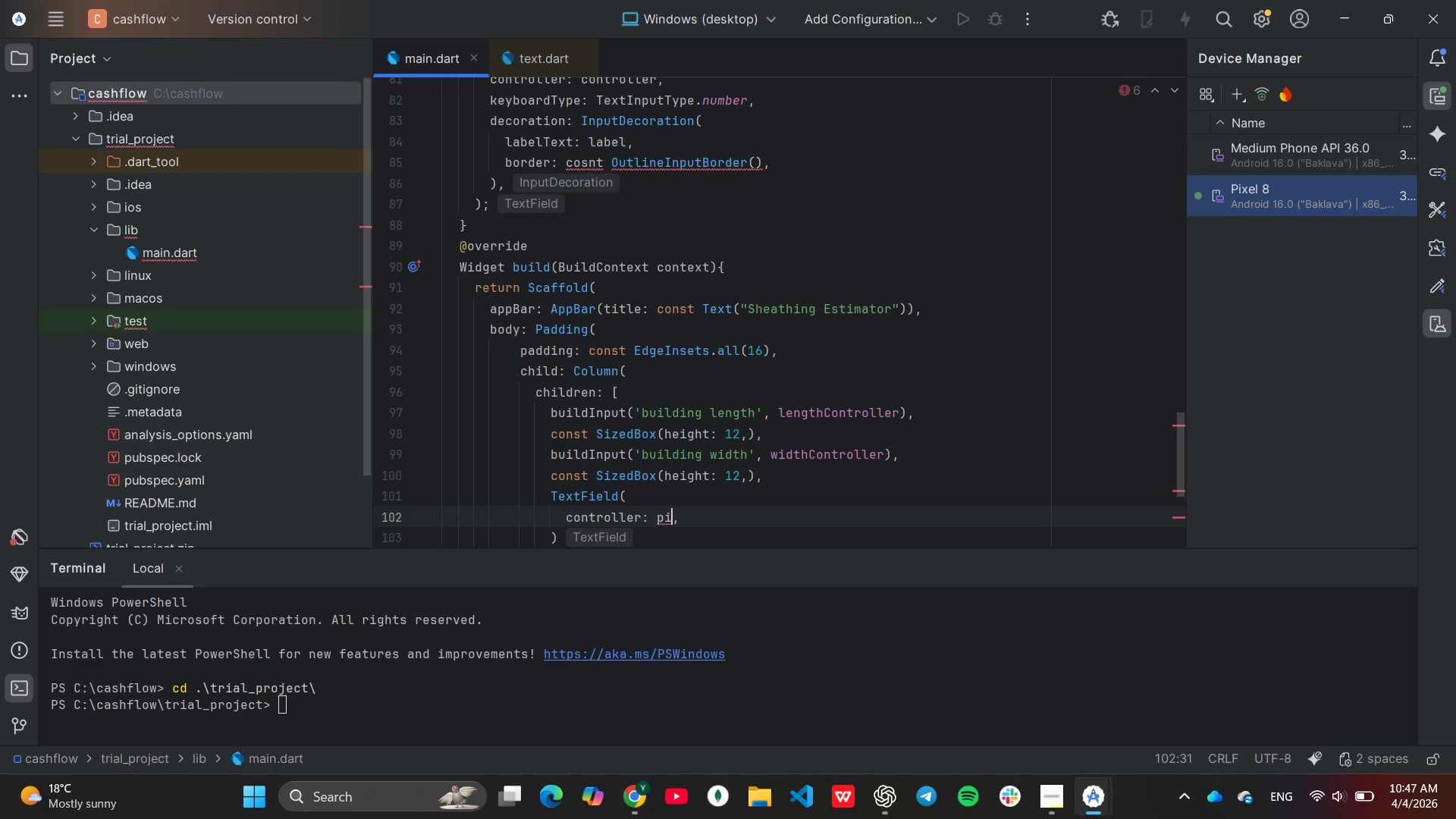 
key(Backspace)
type(it)
 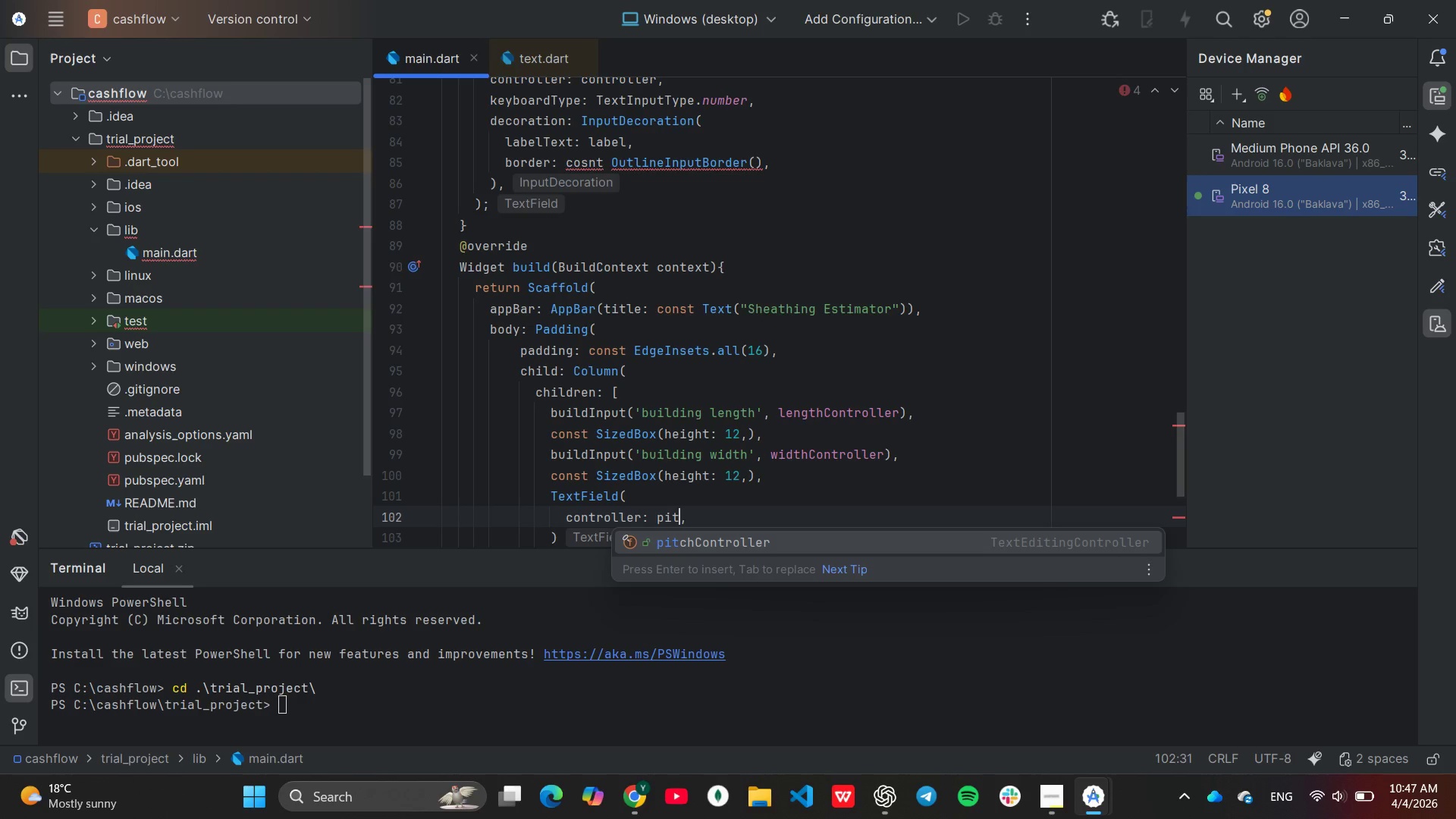 
key(Enter)
 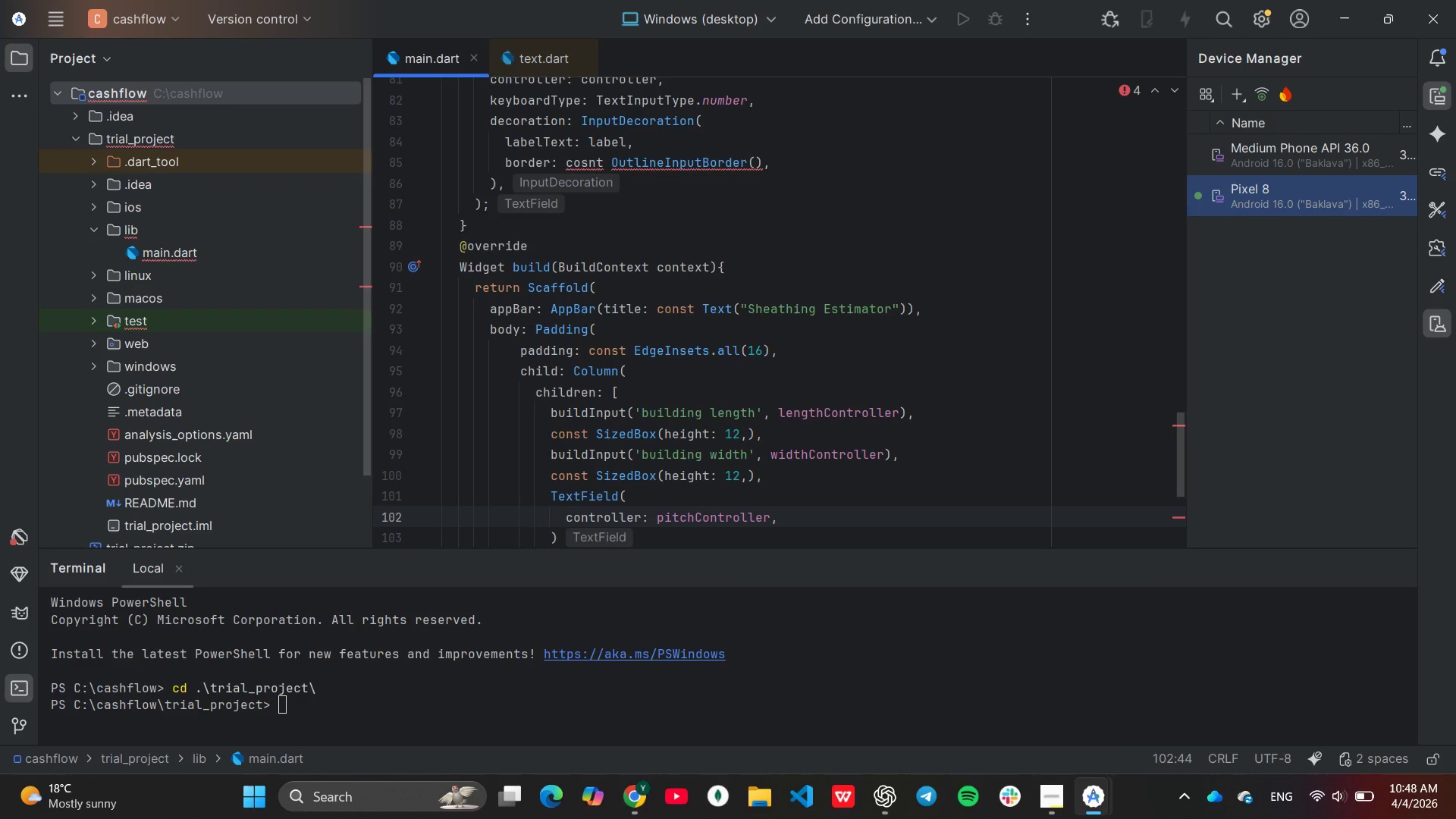 
key(ArrowRight)
 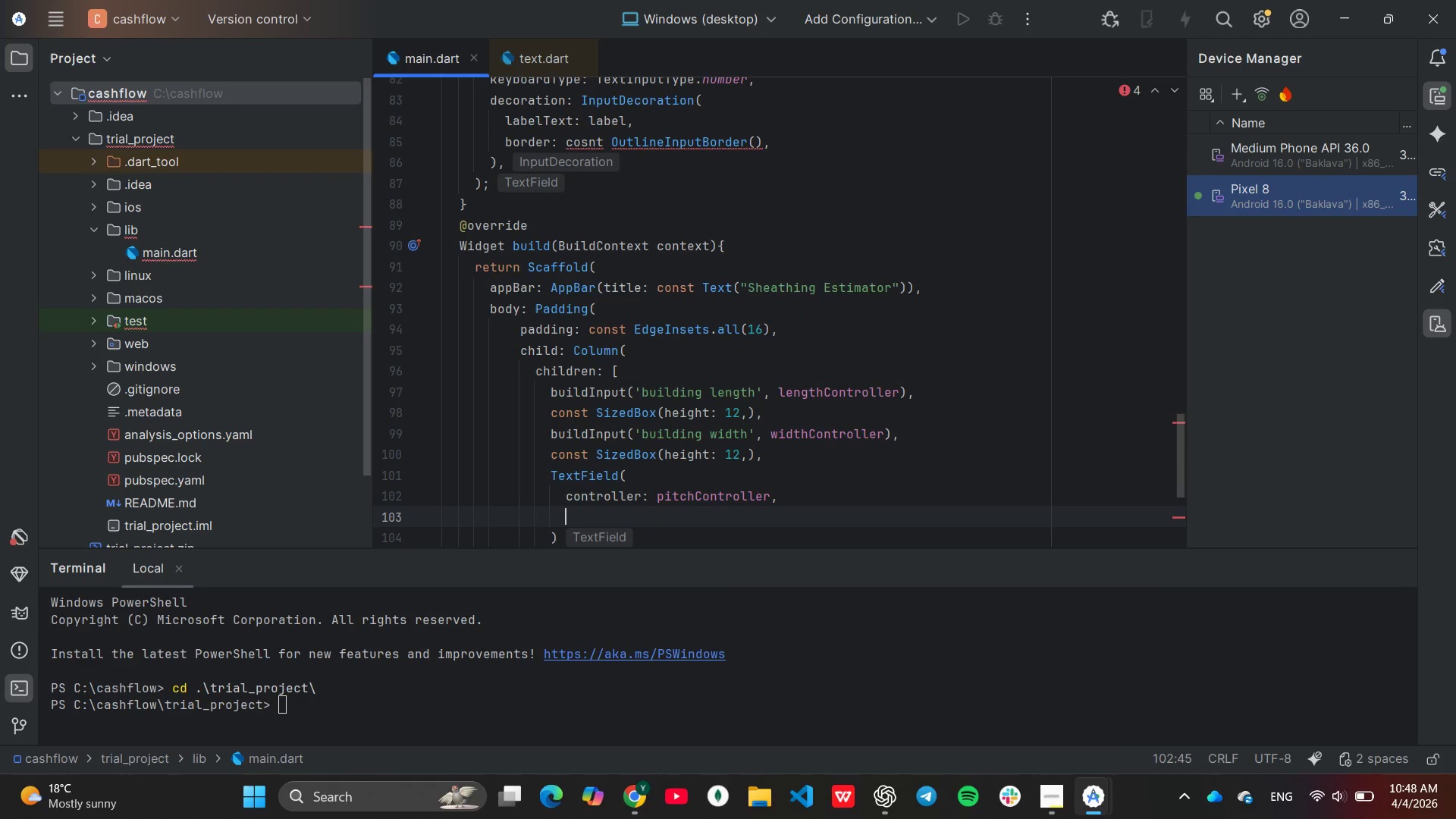 
key(Enter)
 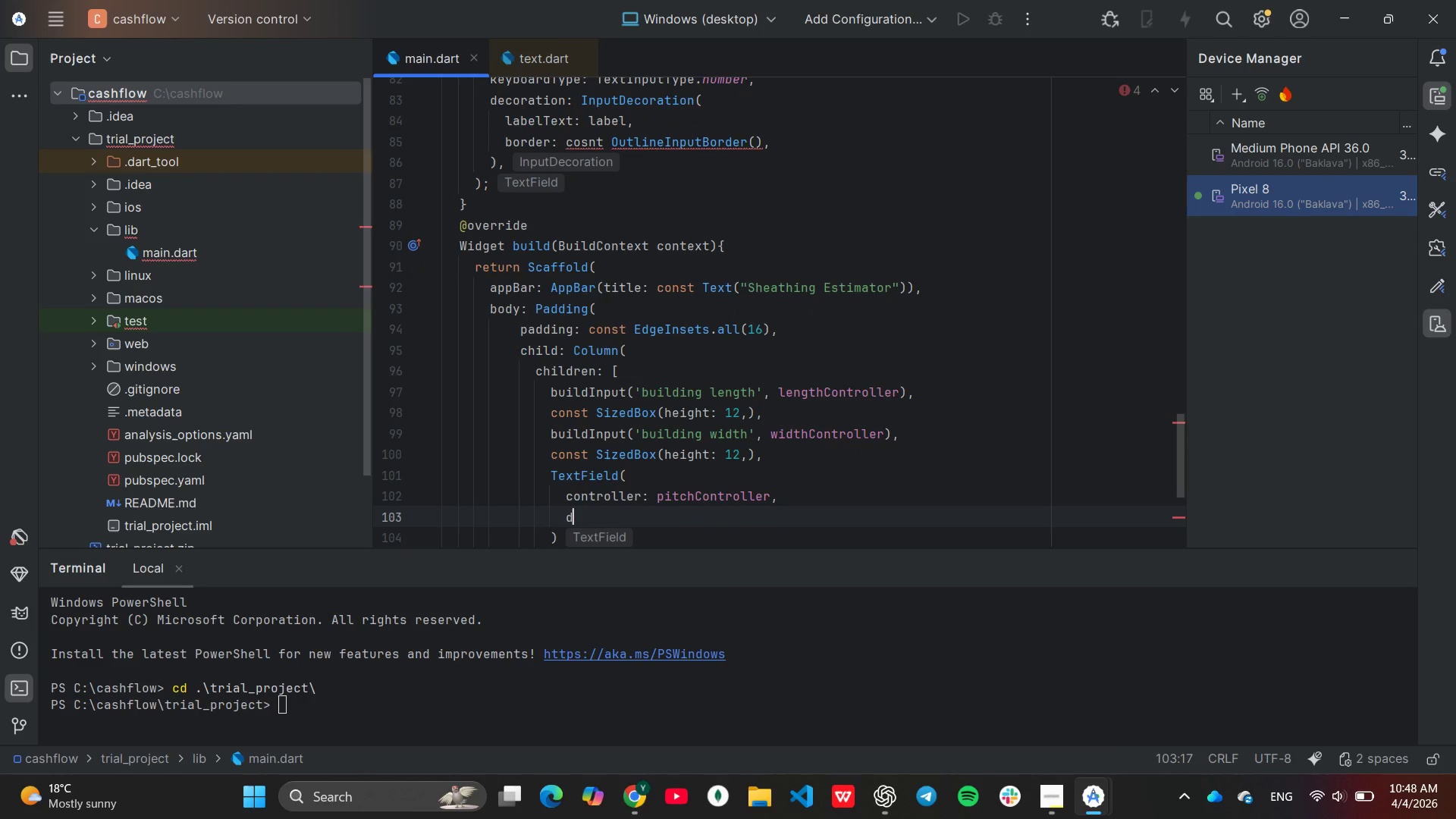 
type(deco)
 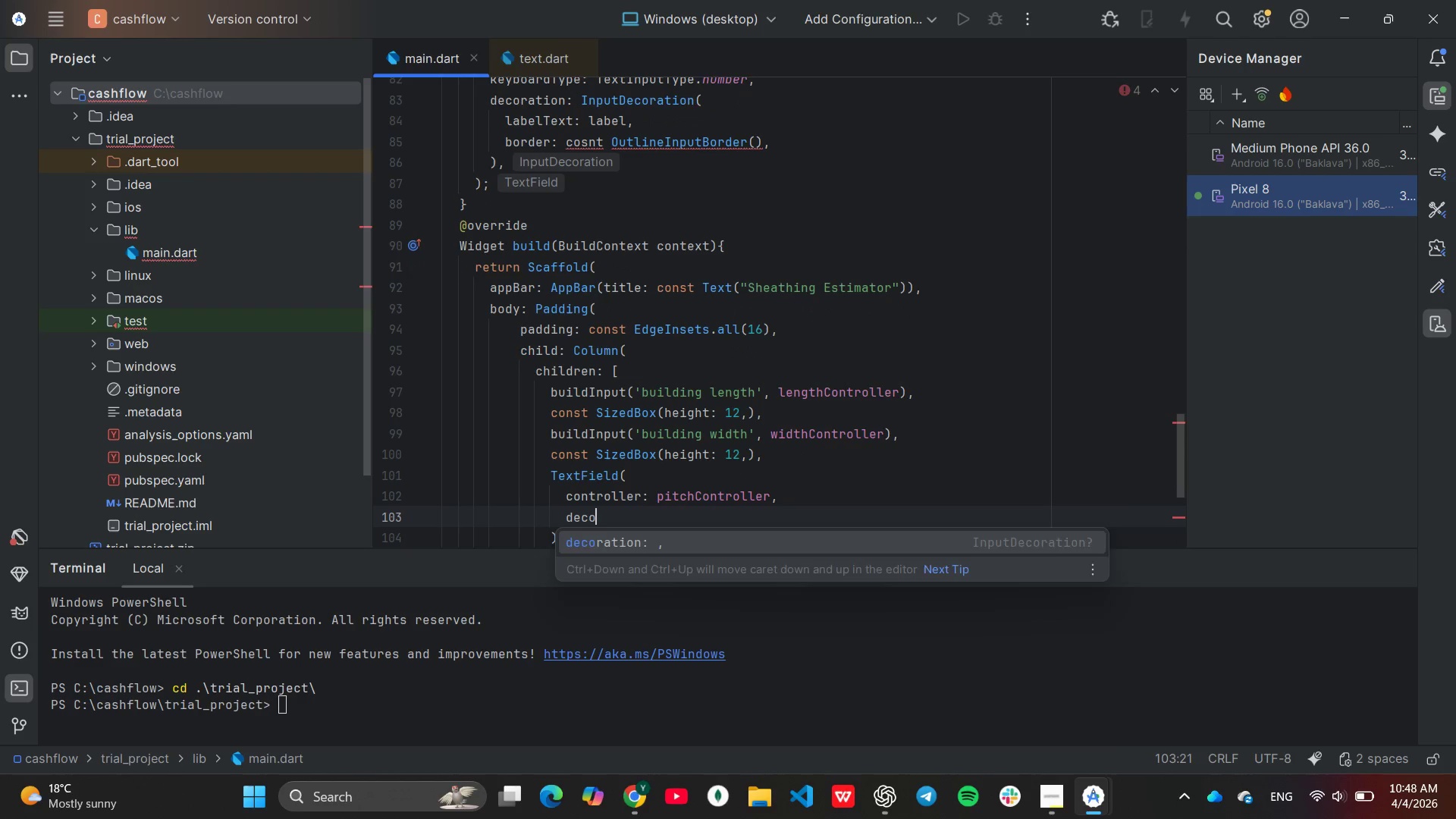 
key(Enter)
 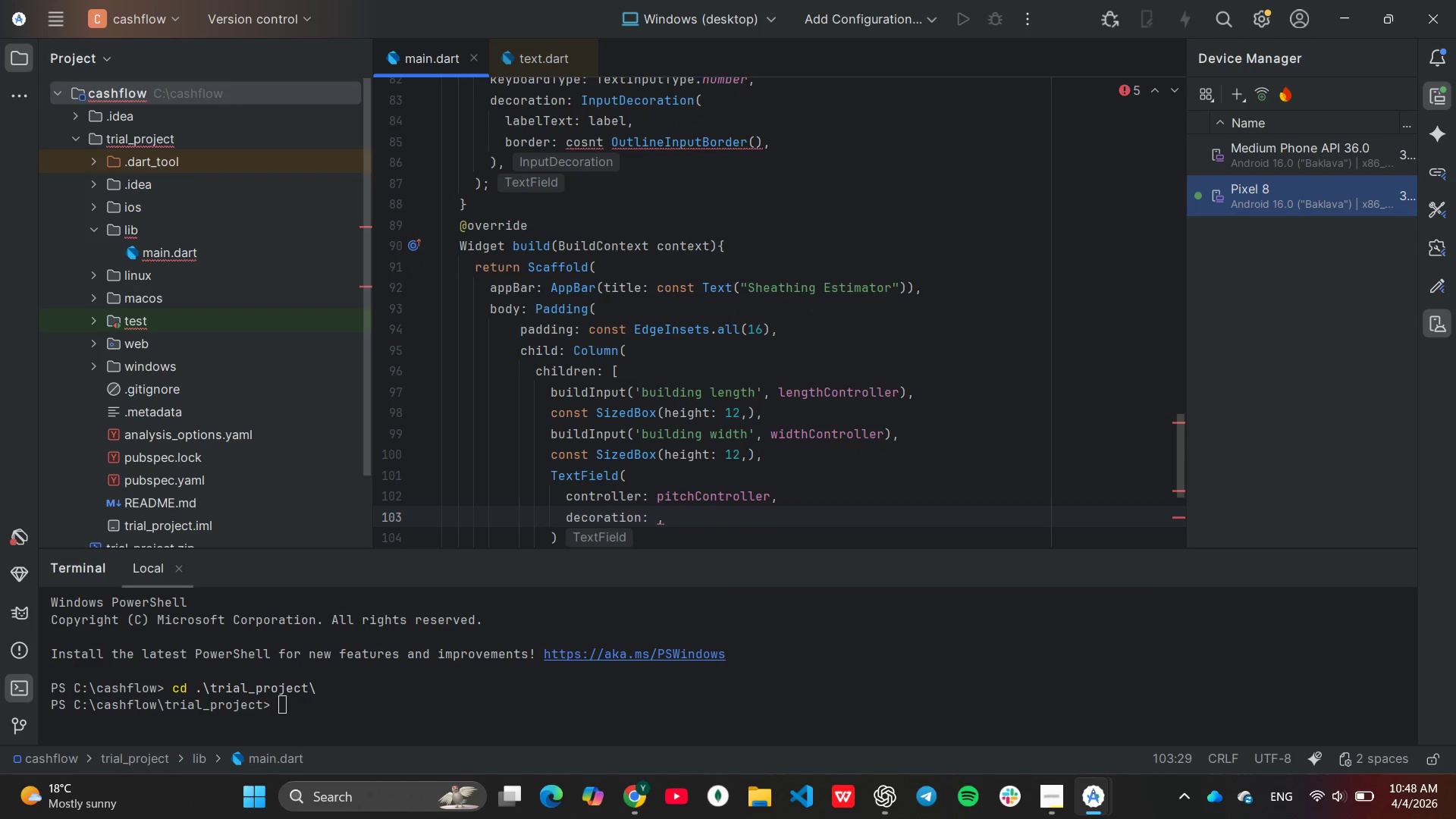 
type(const INp)
 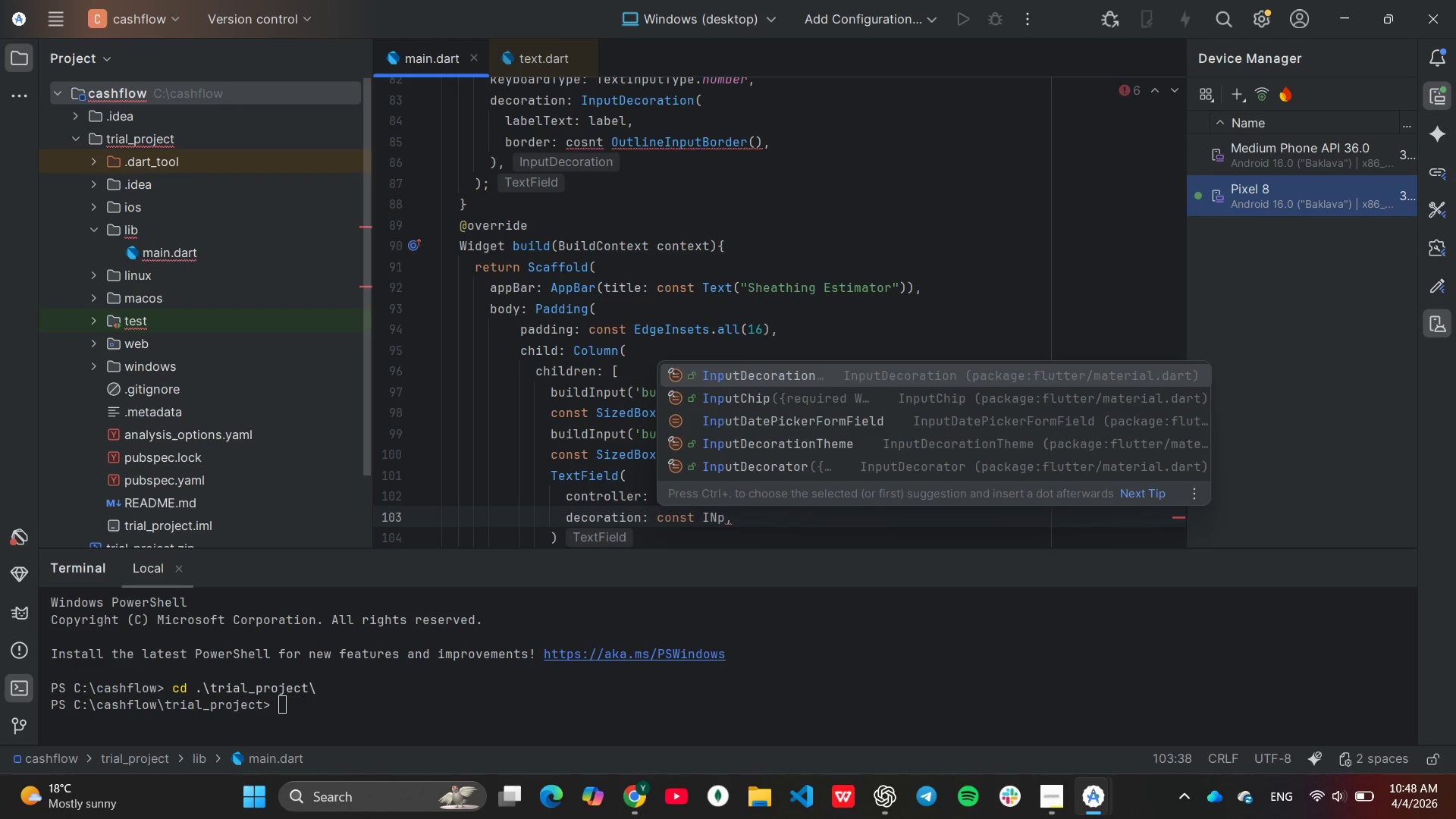 
key(Enter)
 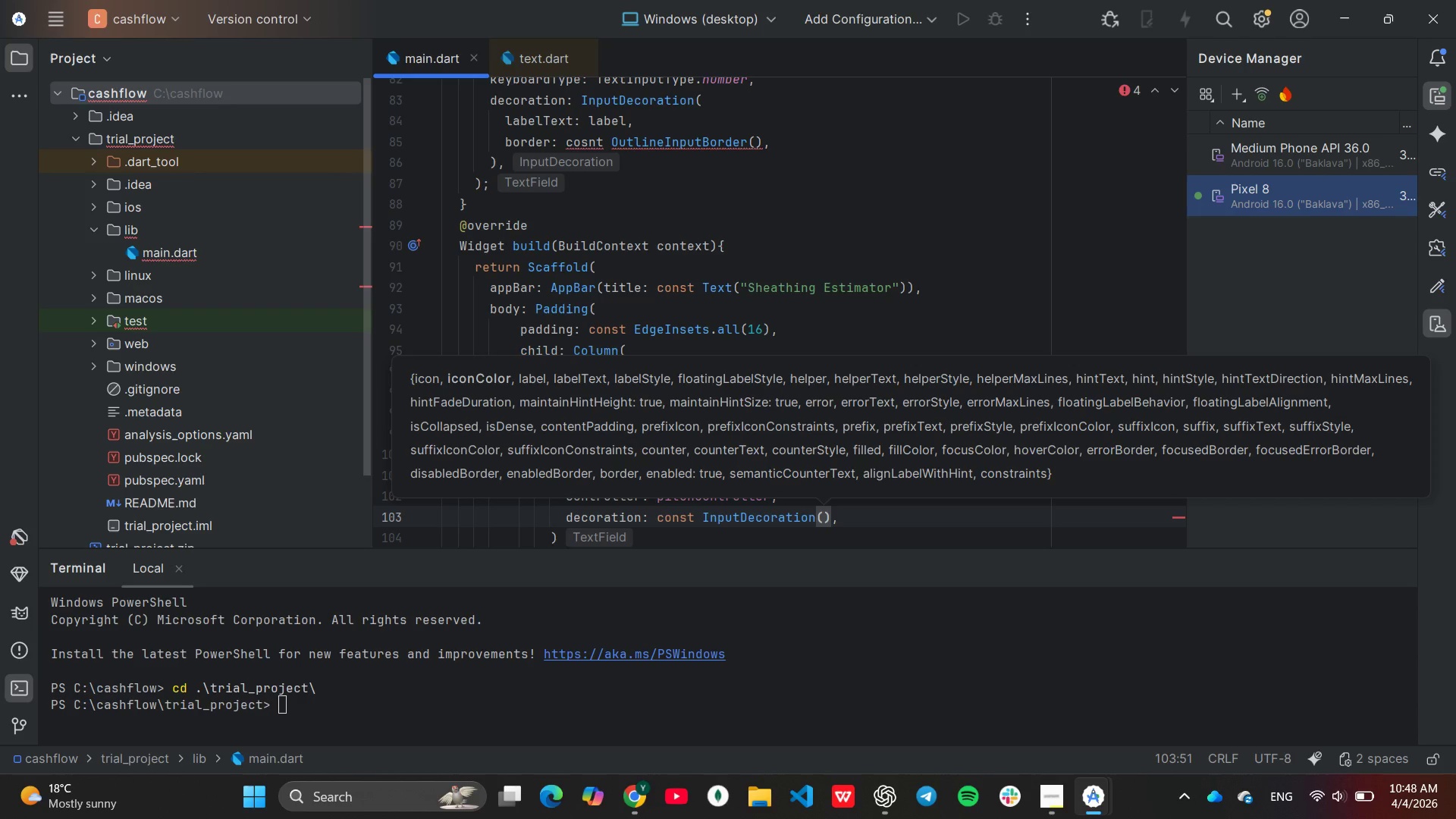 
wait(5.02)
 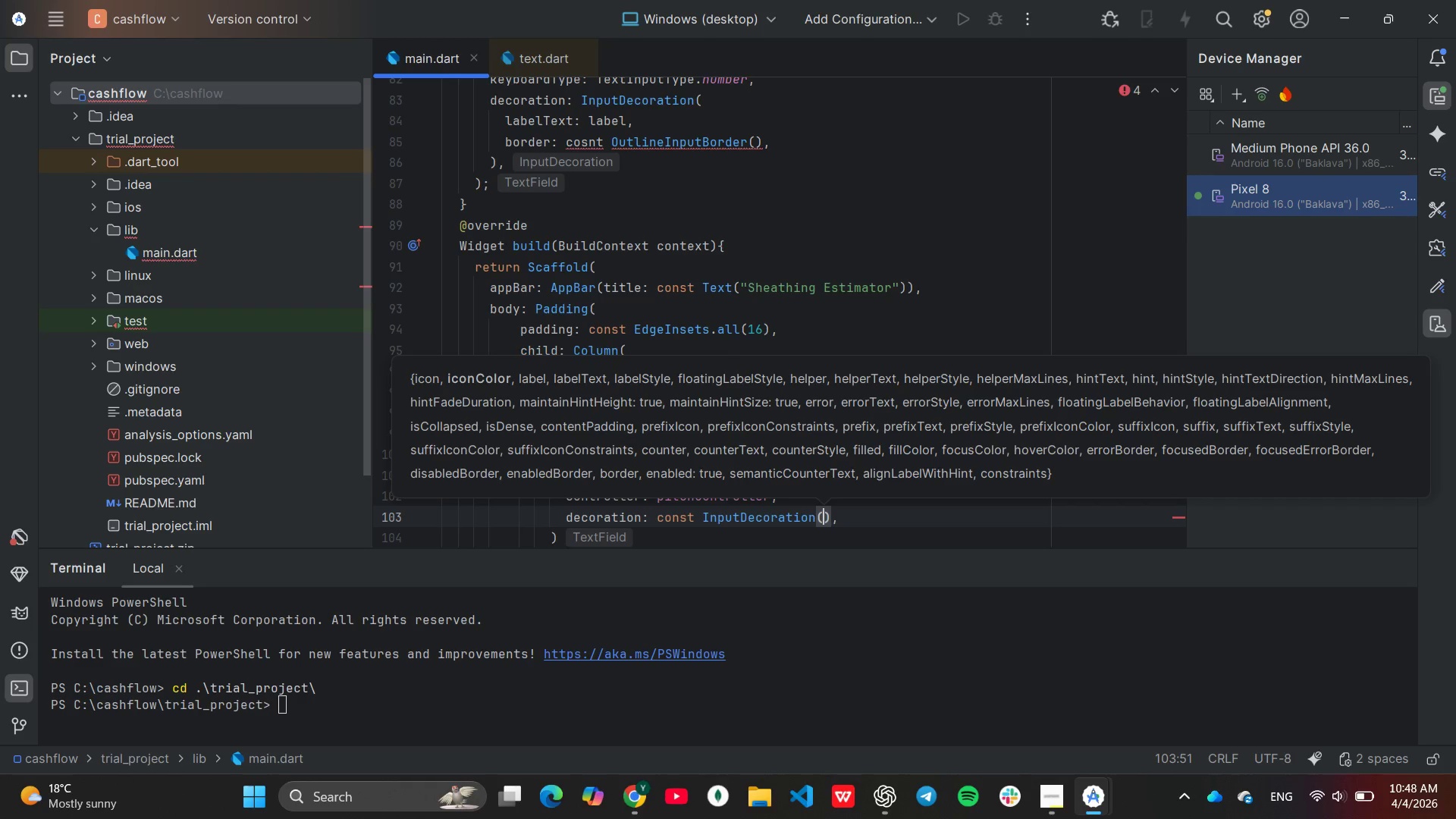 
key(Enter)
 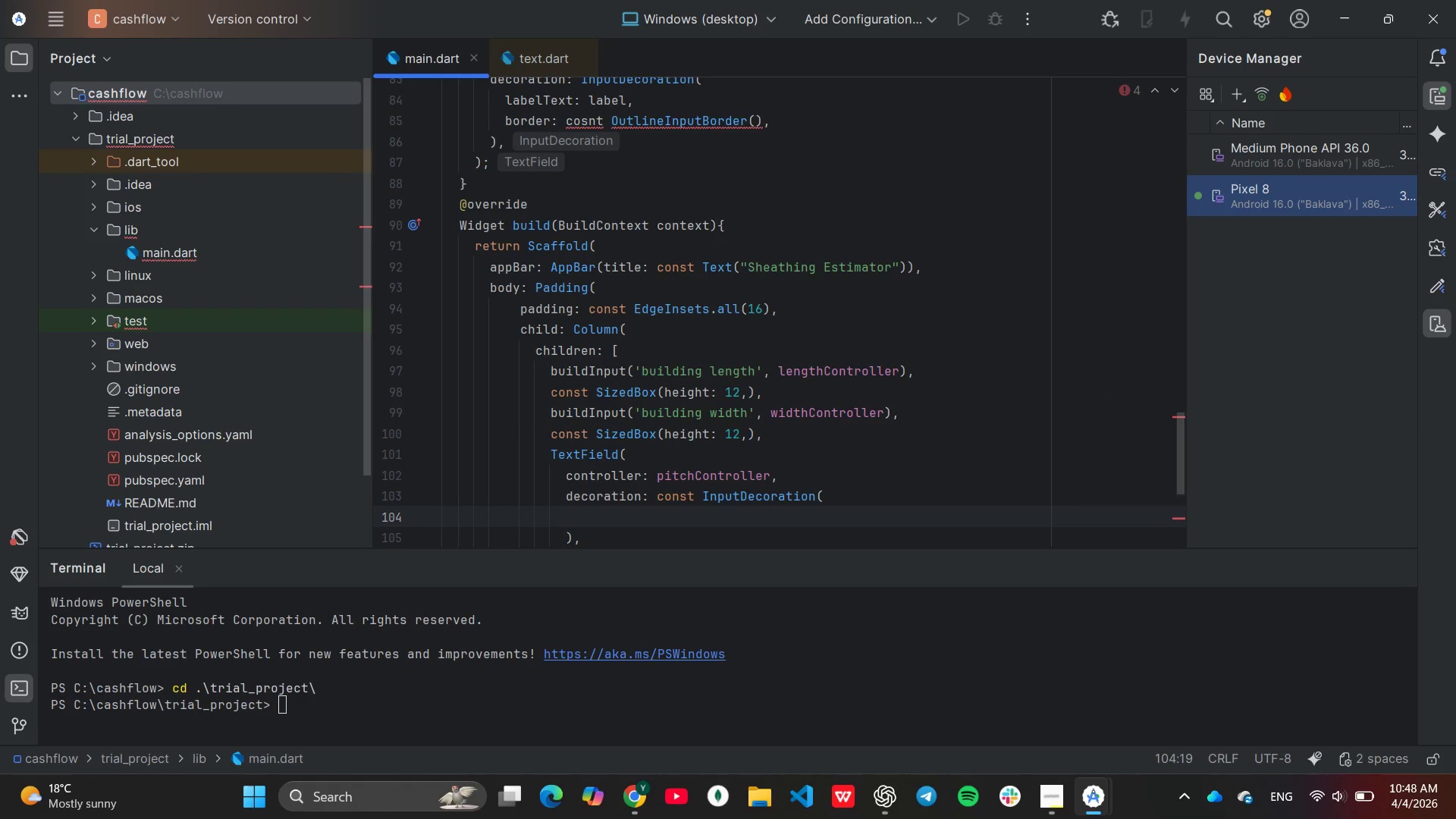 
type(lable)
key(Backspace)
key(Backspace)
type(el)
 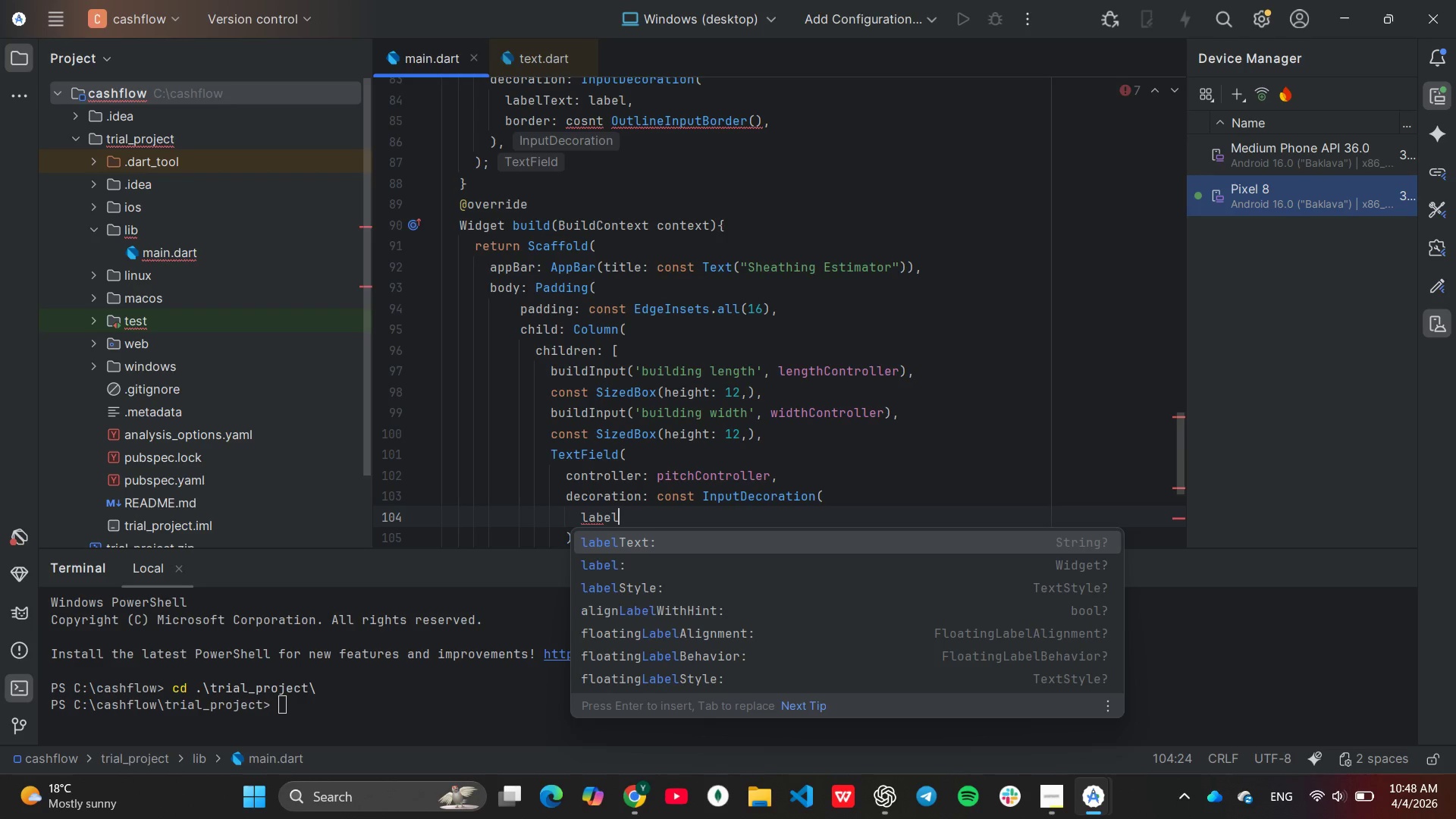 
key(Enter)
 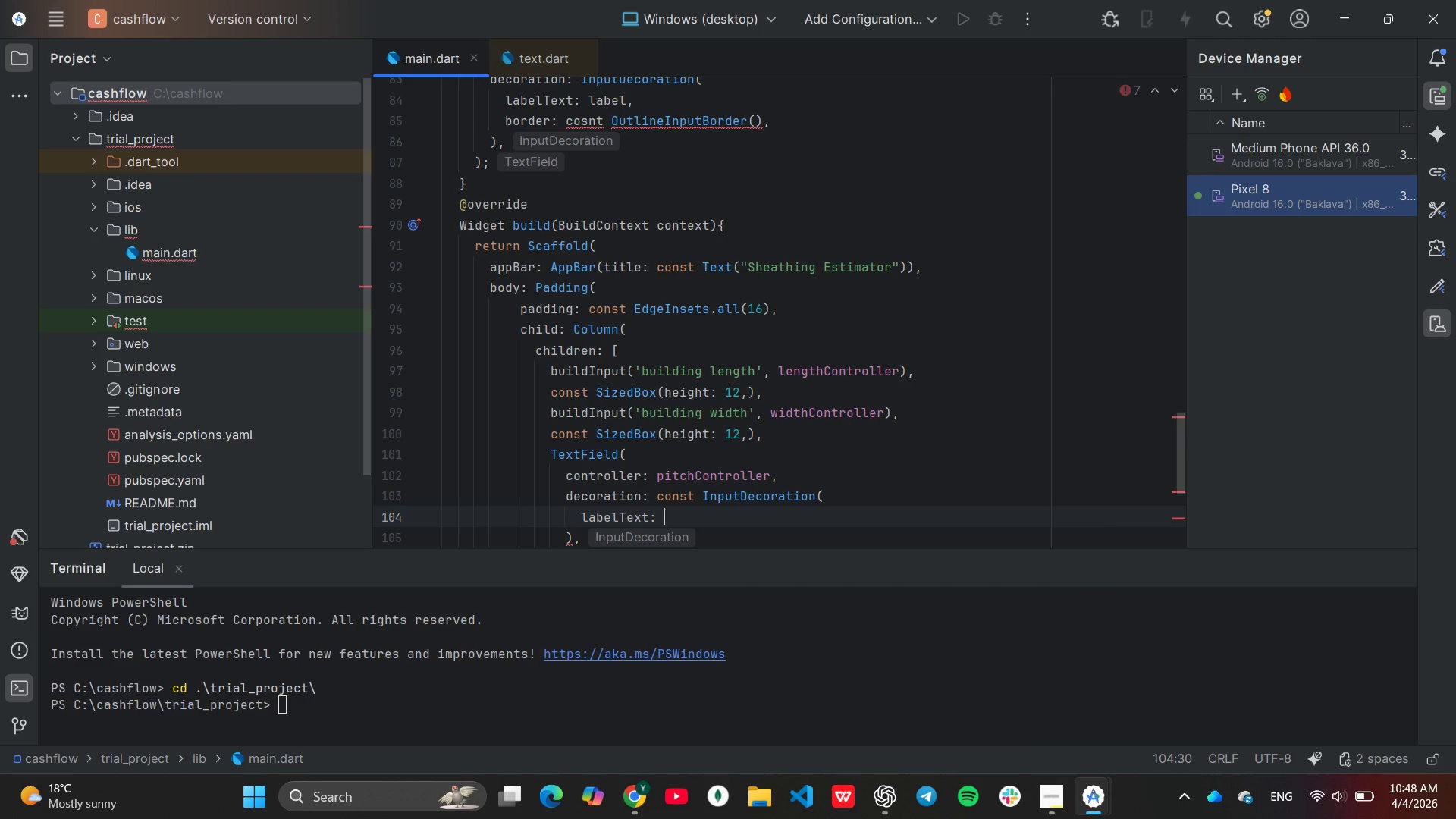 
type(;)
key(Backspace)
type('Roof pitch)
 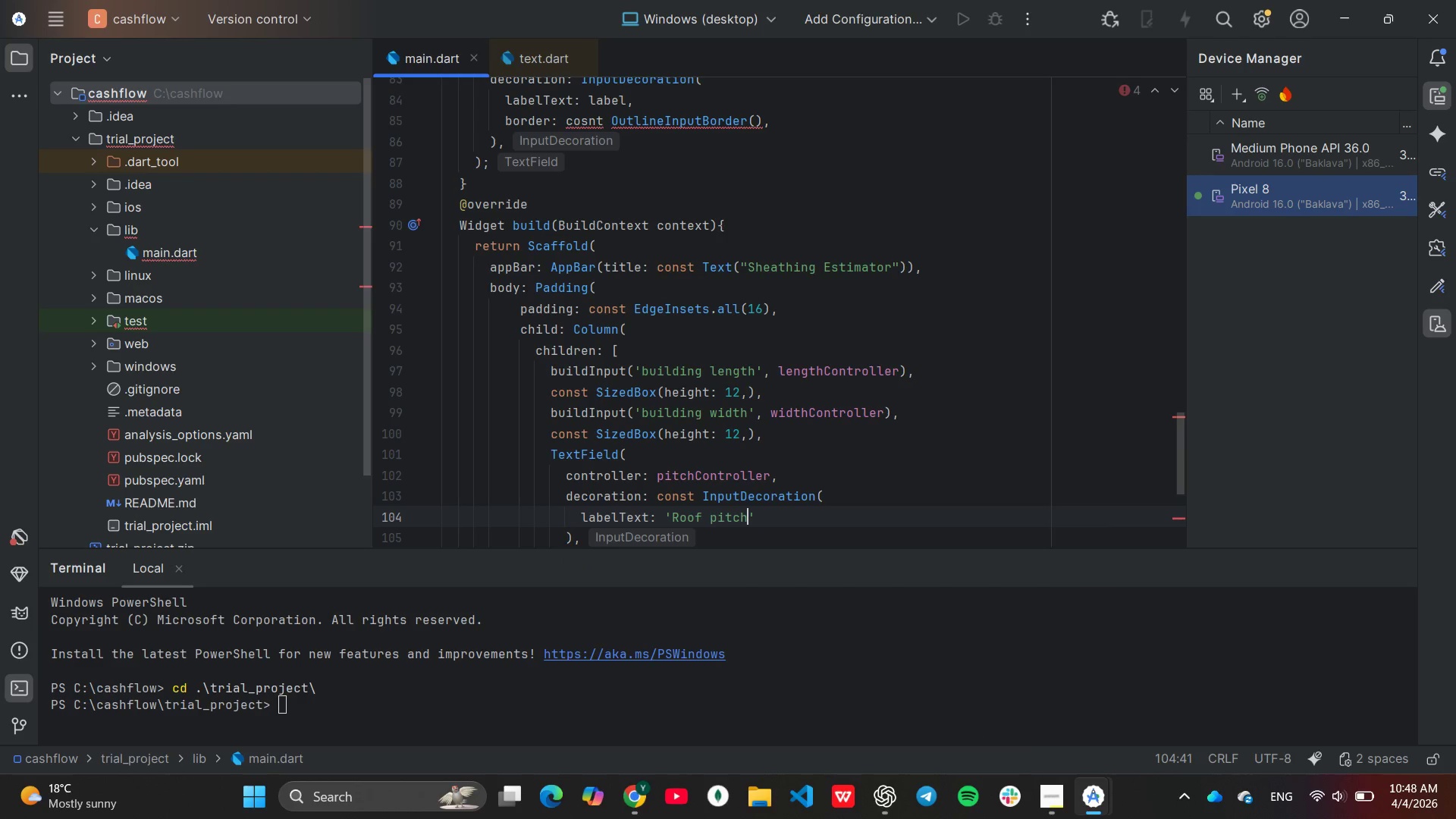 
type( (eg. 4/12)
 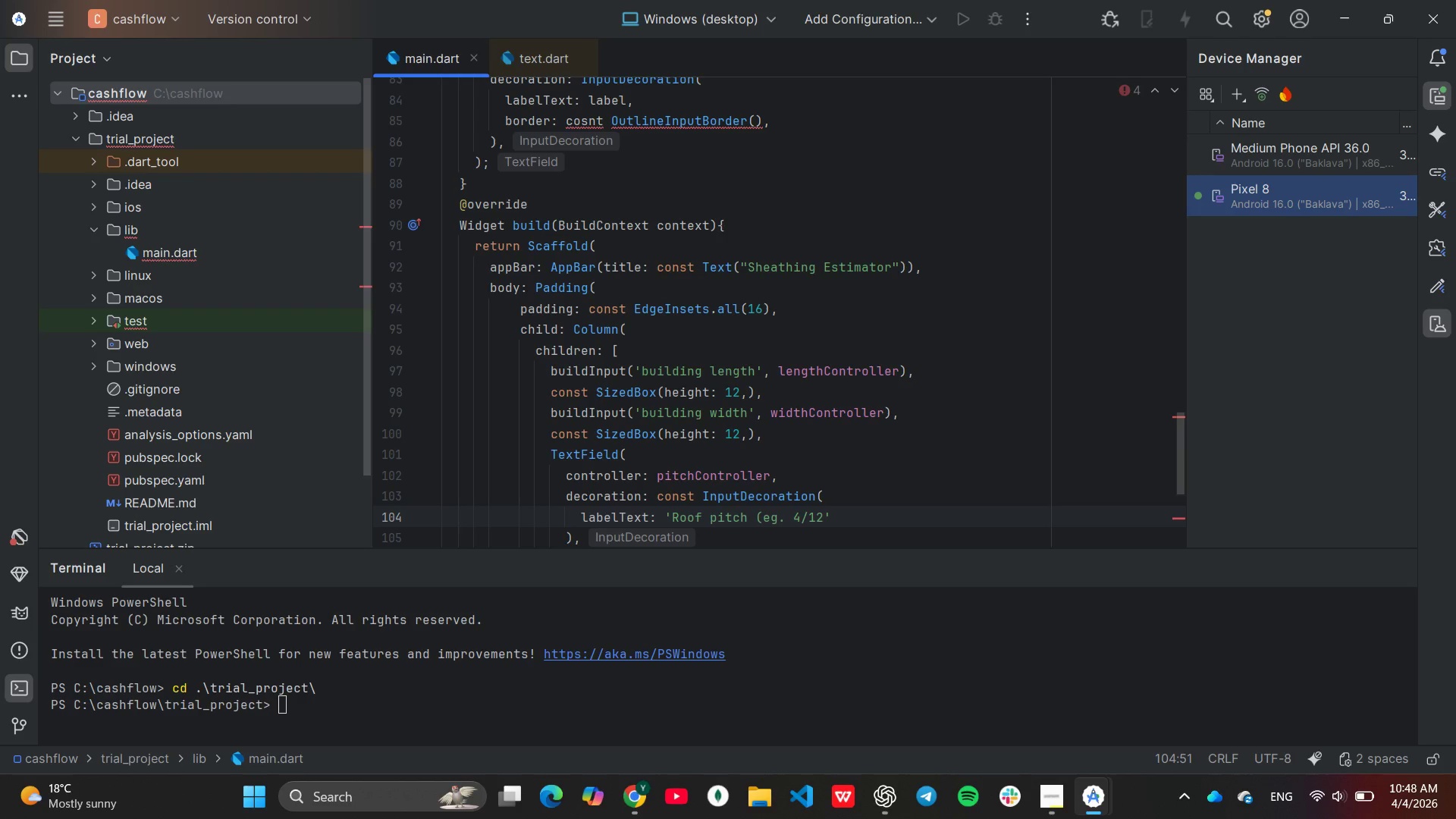 
key(ArrowRight)
 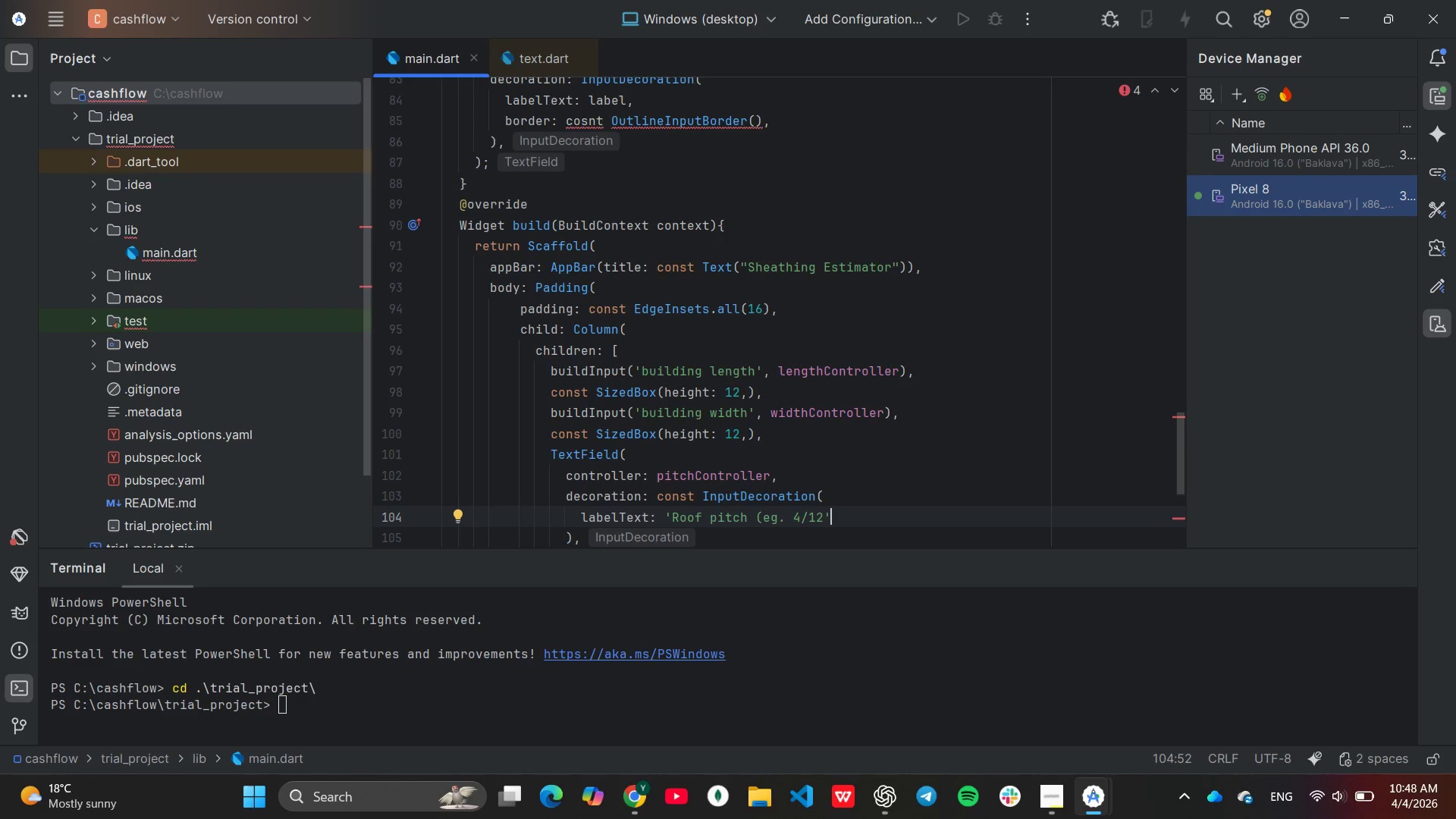 
key(Period)
 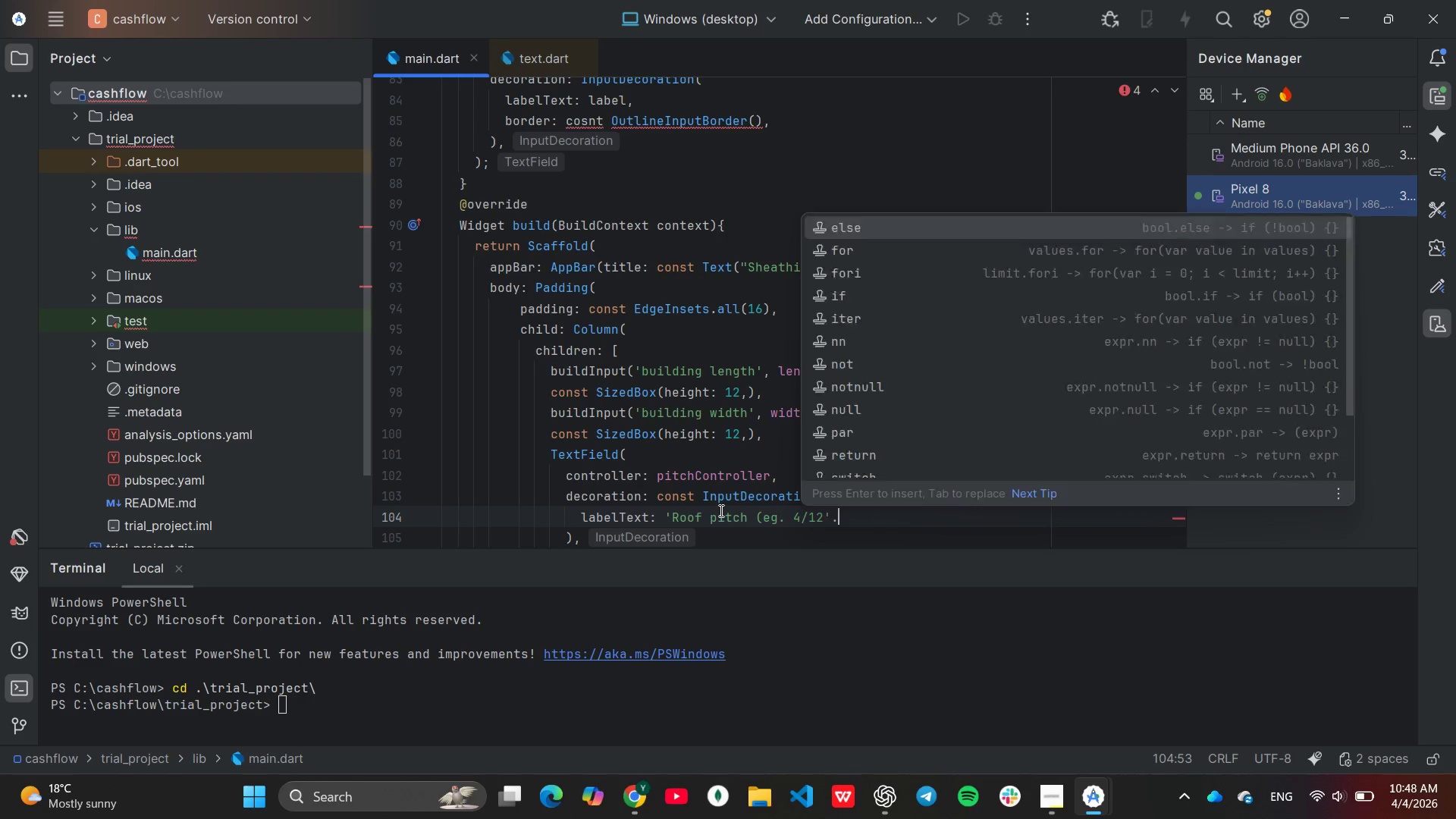 
key(Backspace)
 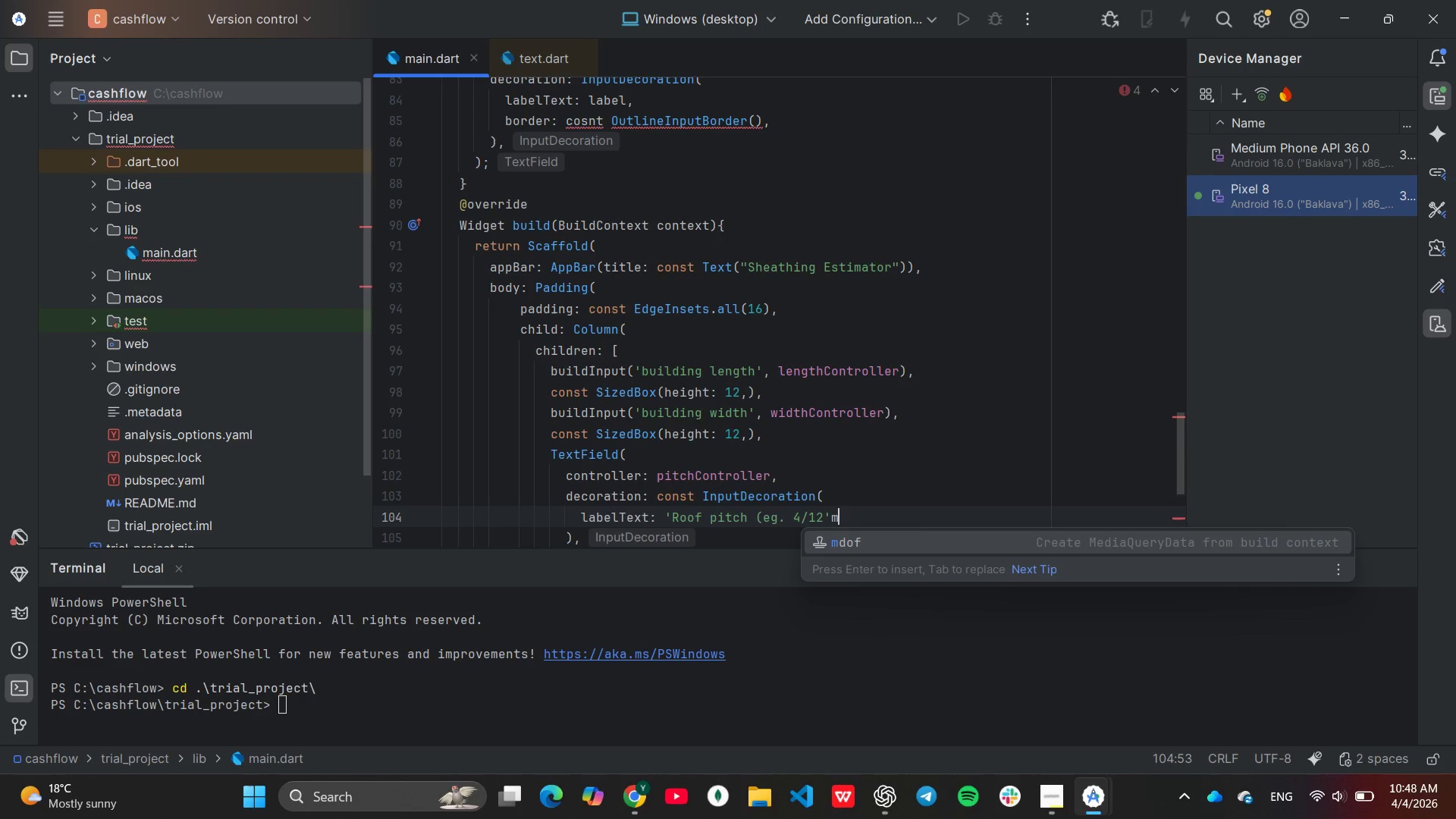 
key(M)
 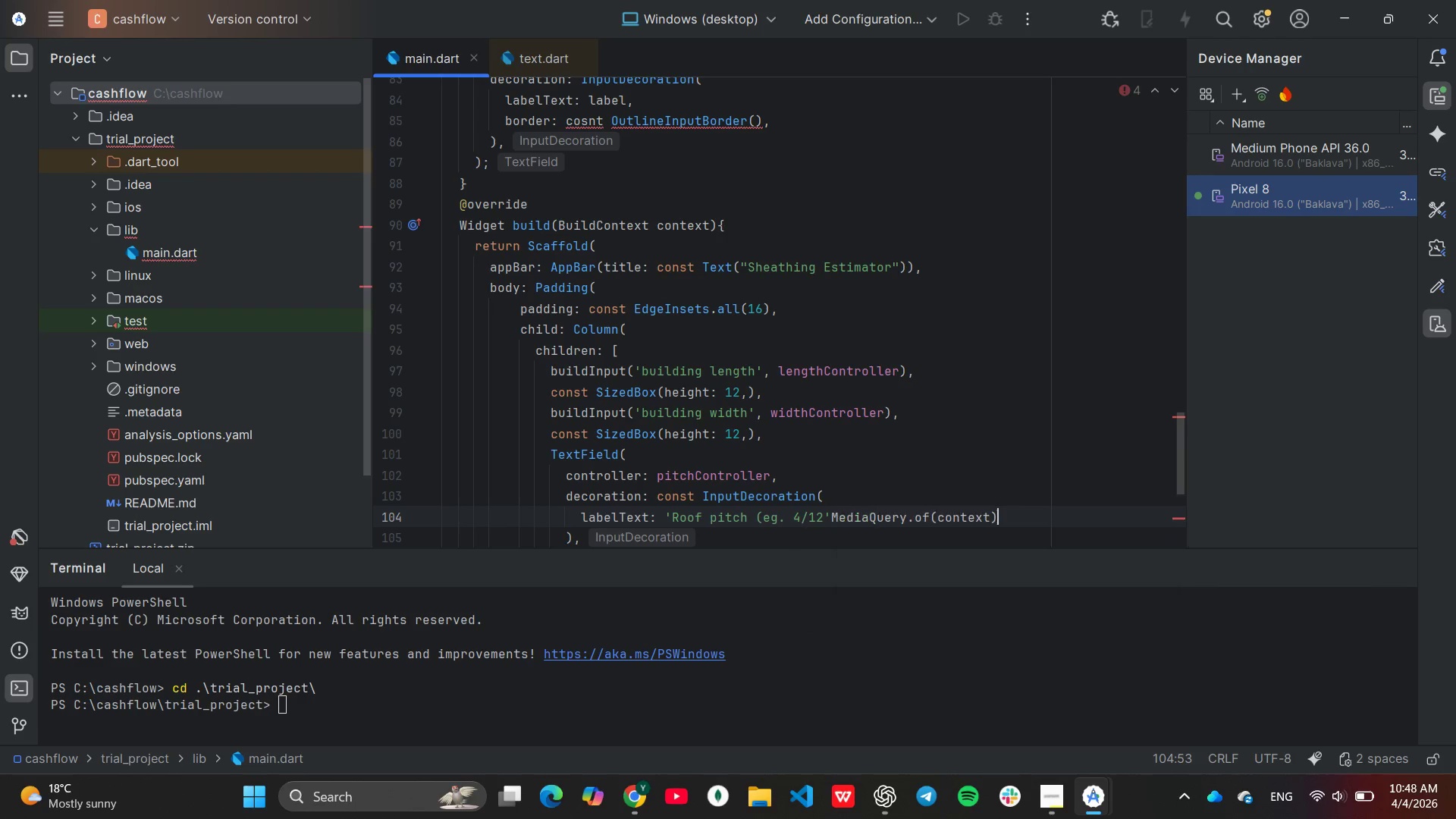 
key(Enter)
 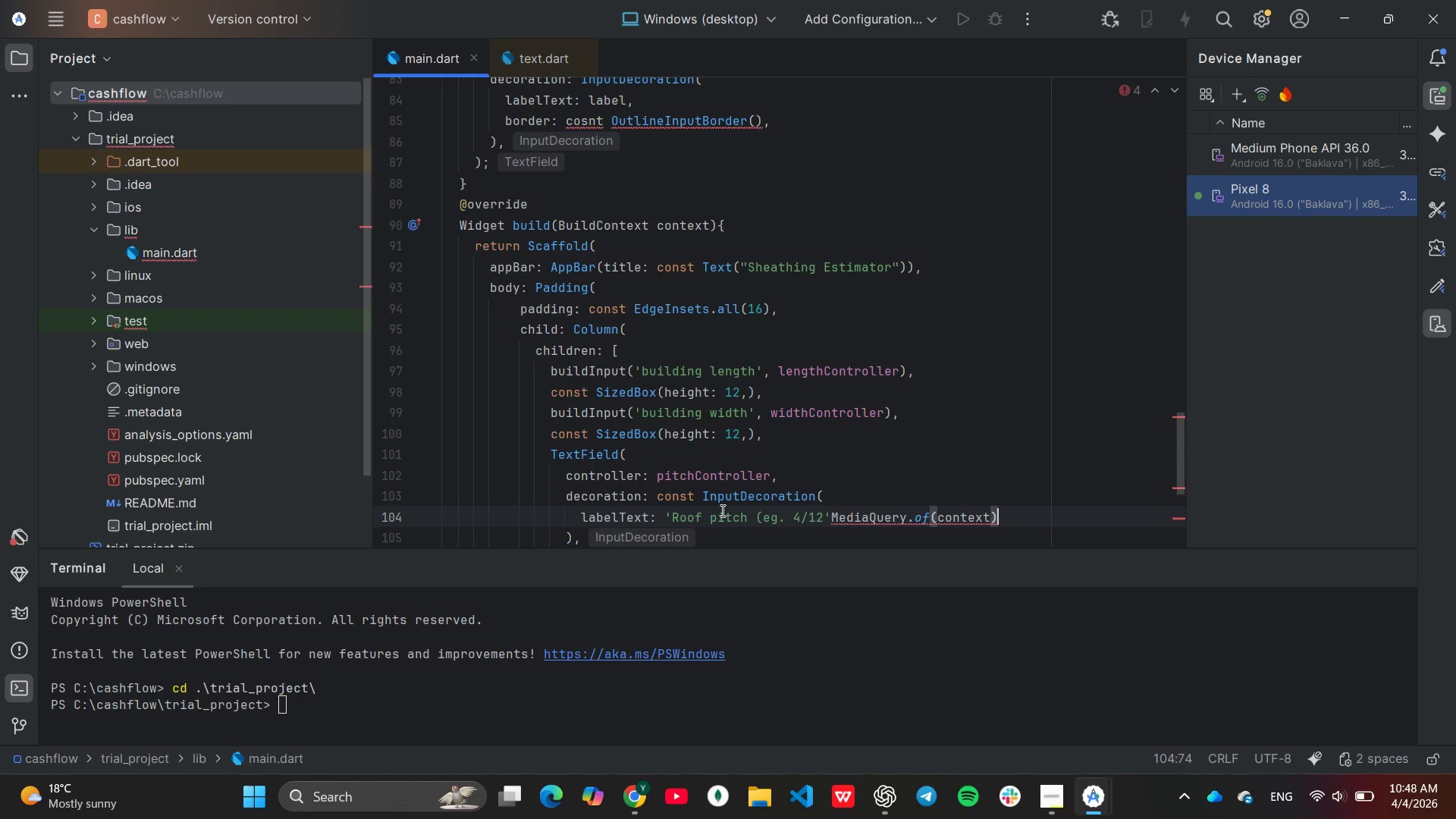 
hold_key(key=Backspace, duration=1.09)
 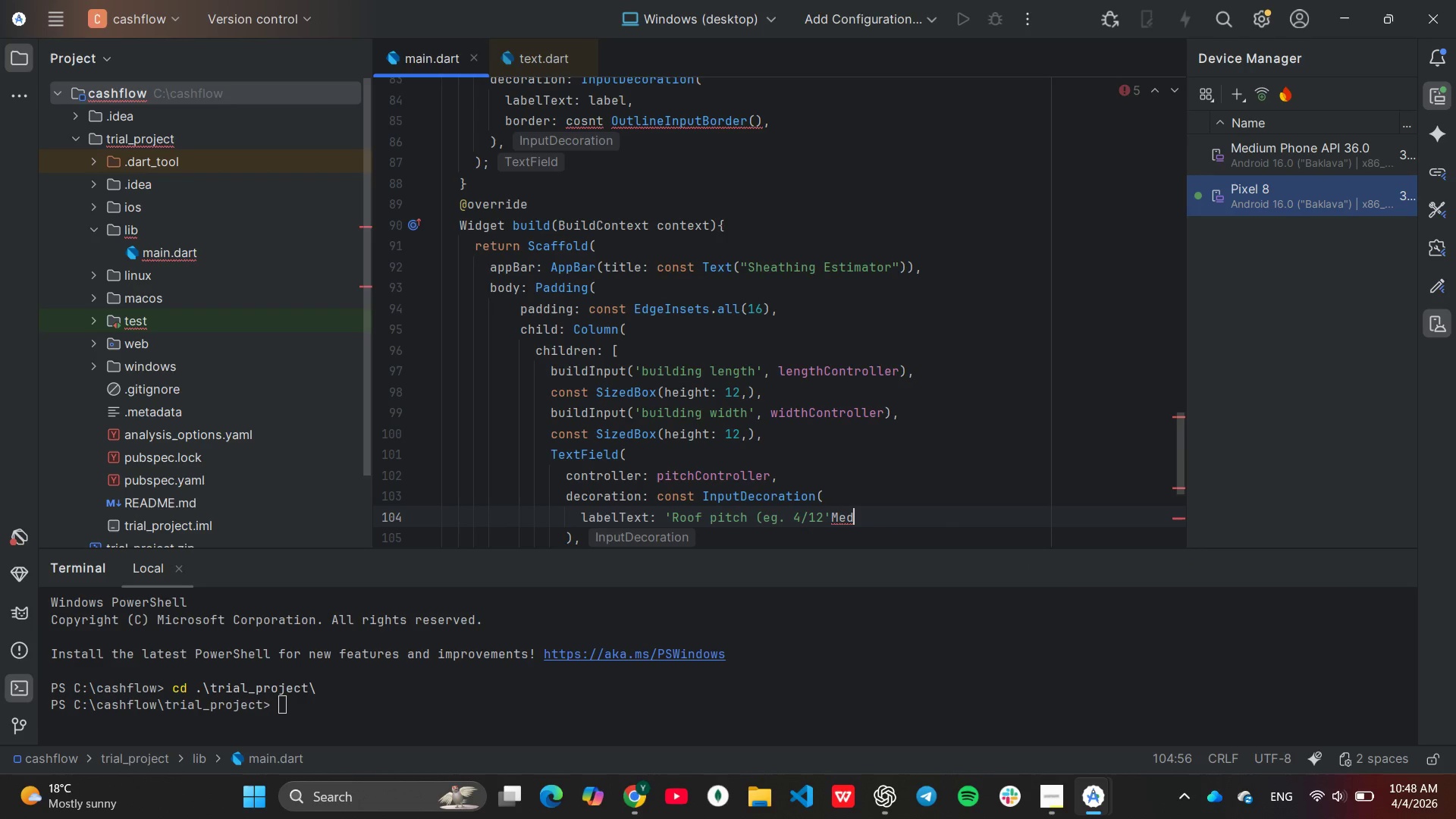 
key(Backspace)
 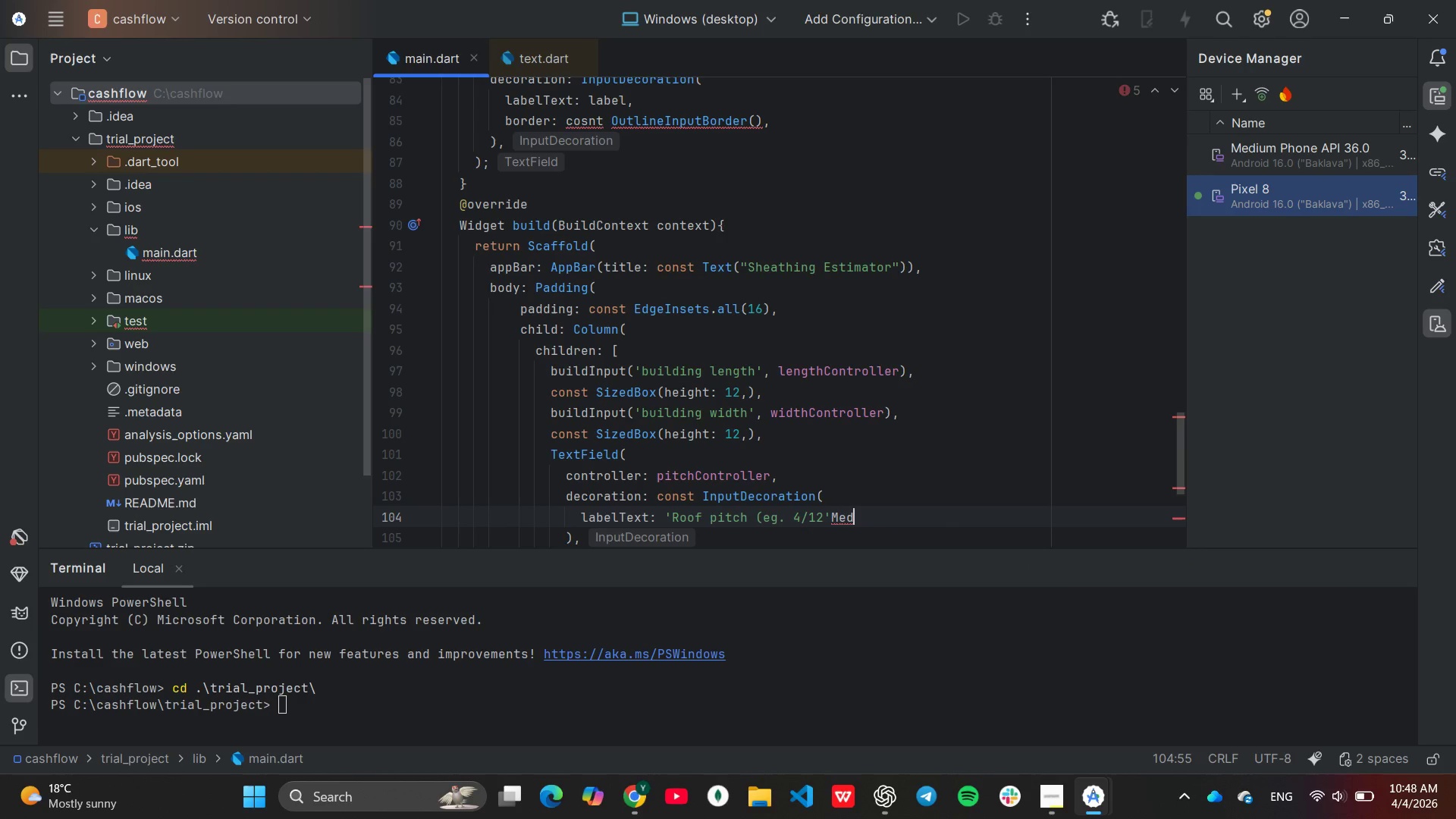 
key(Backspace)
 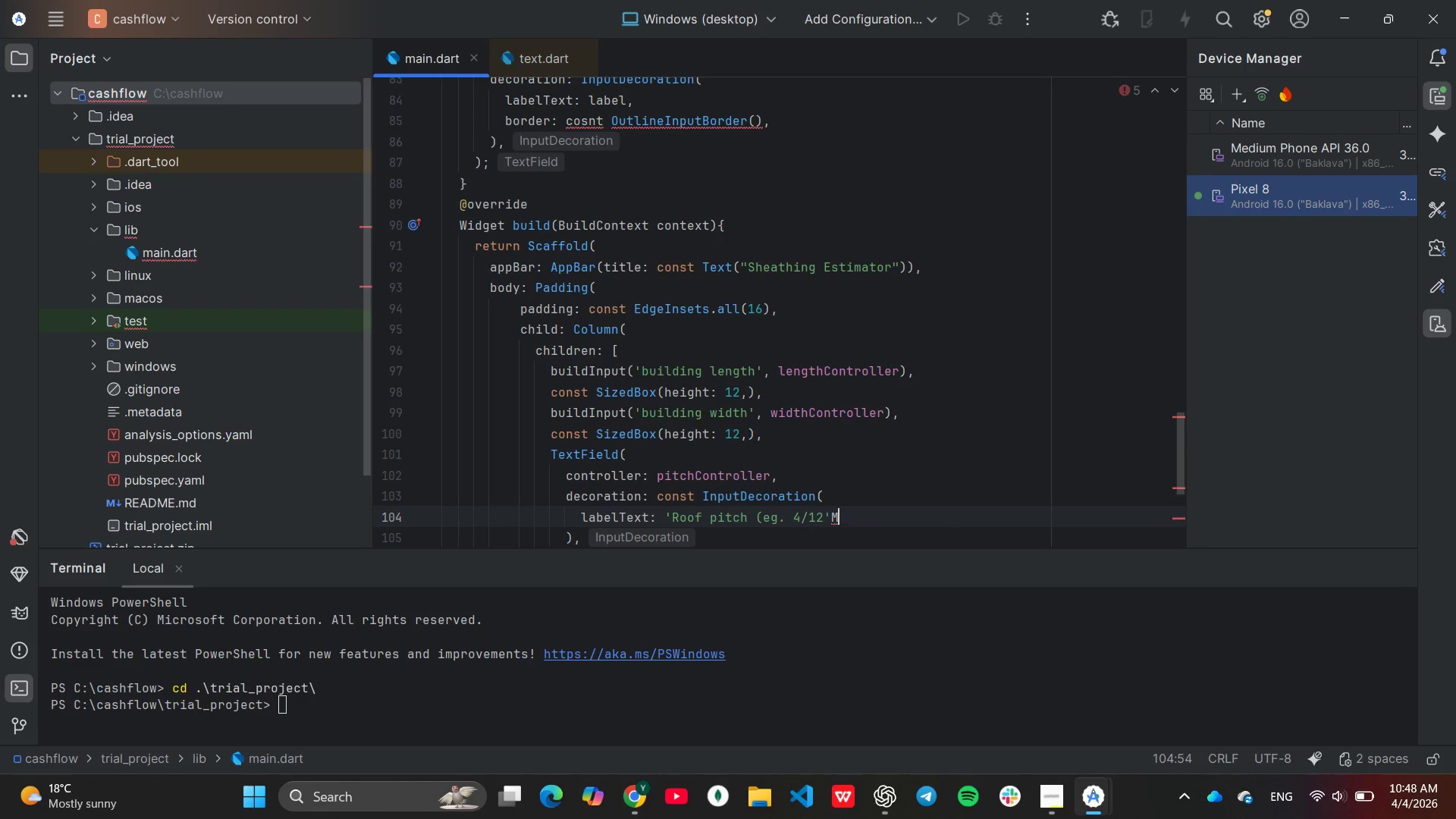 
key(Backspace)
 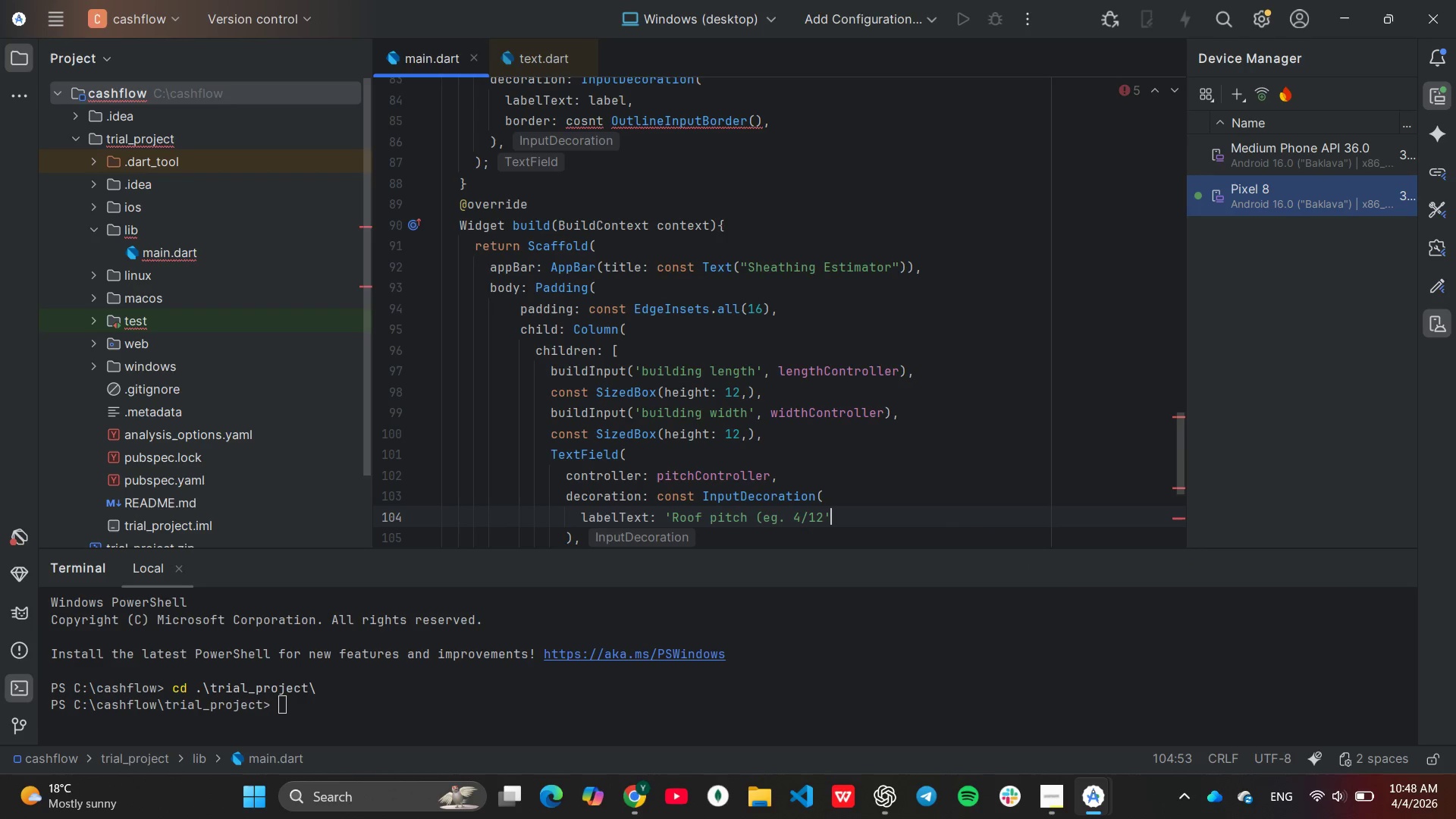 
key(Backspace)
 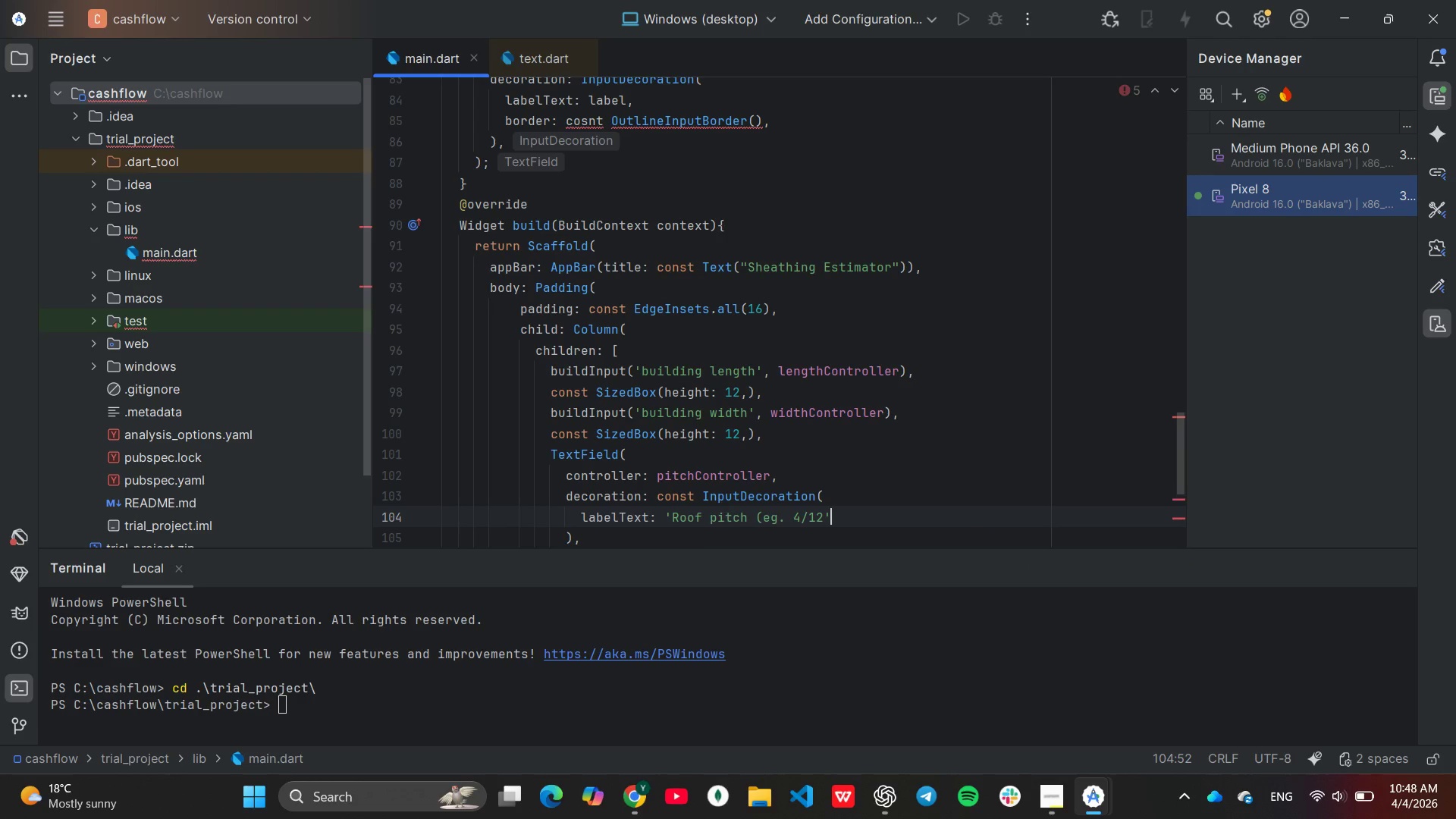 
key(Comma)
 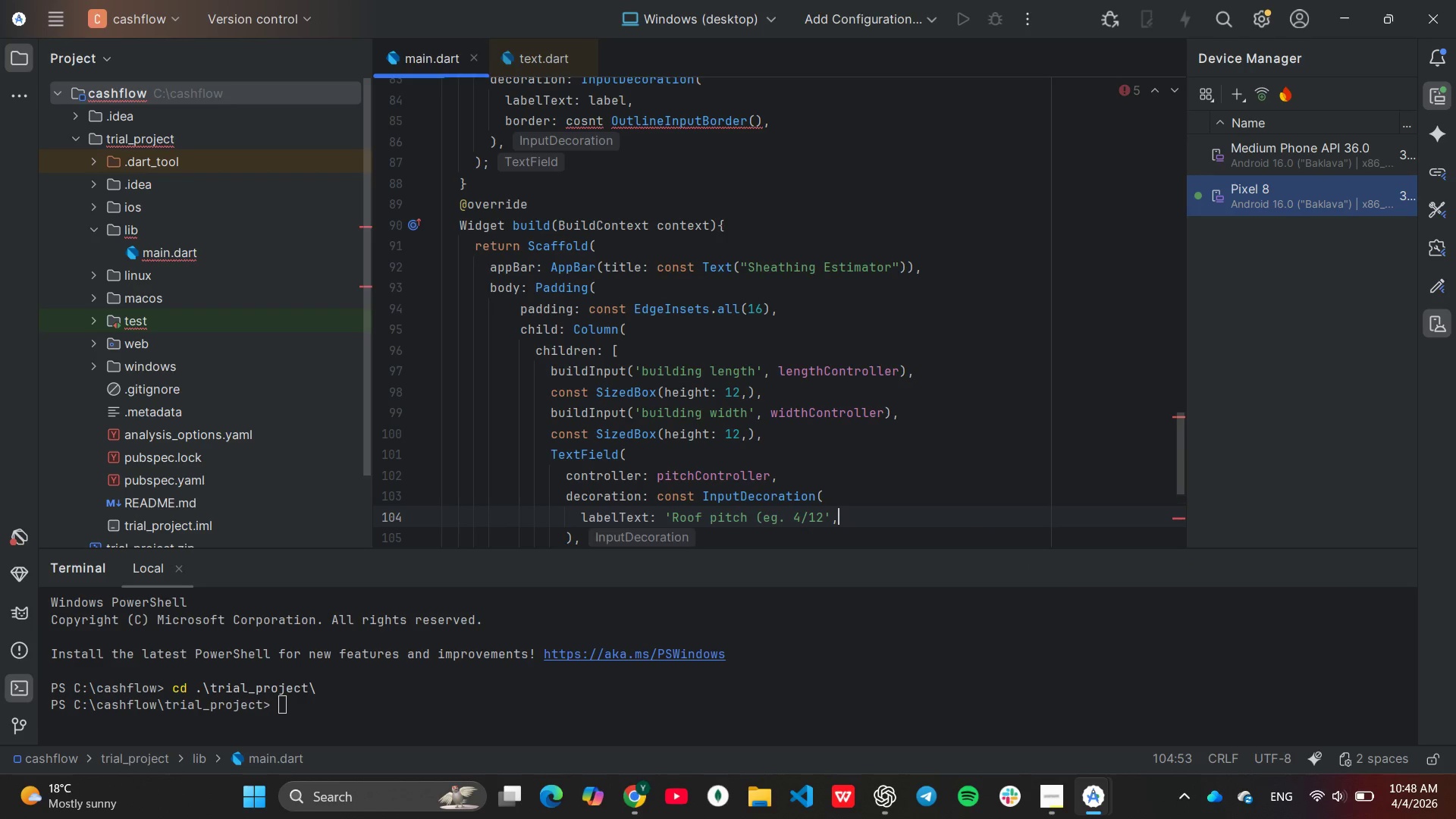 
key(Enter)
 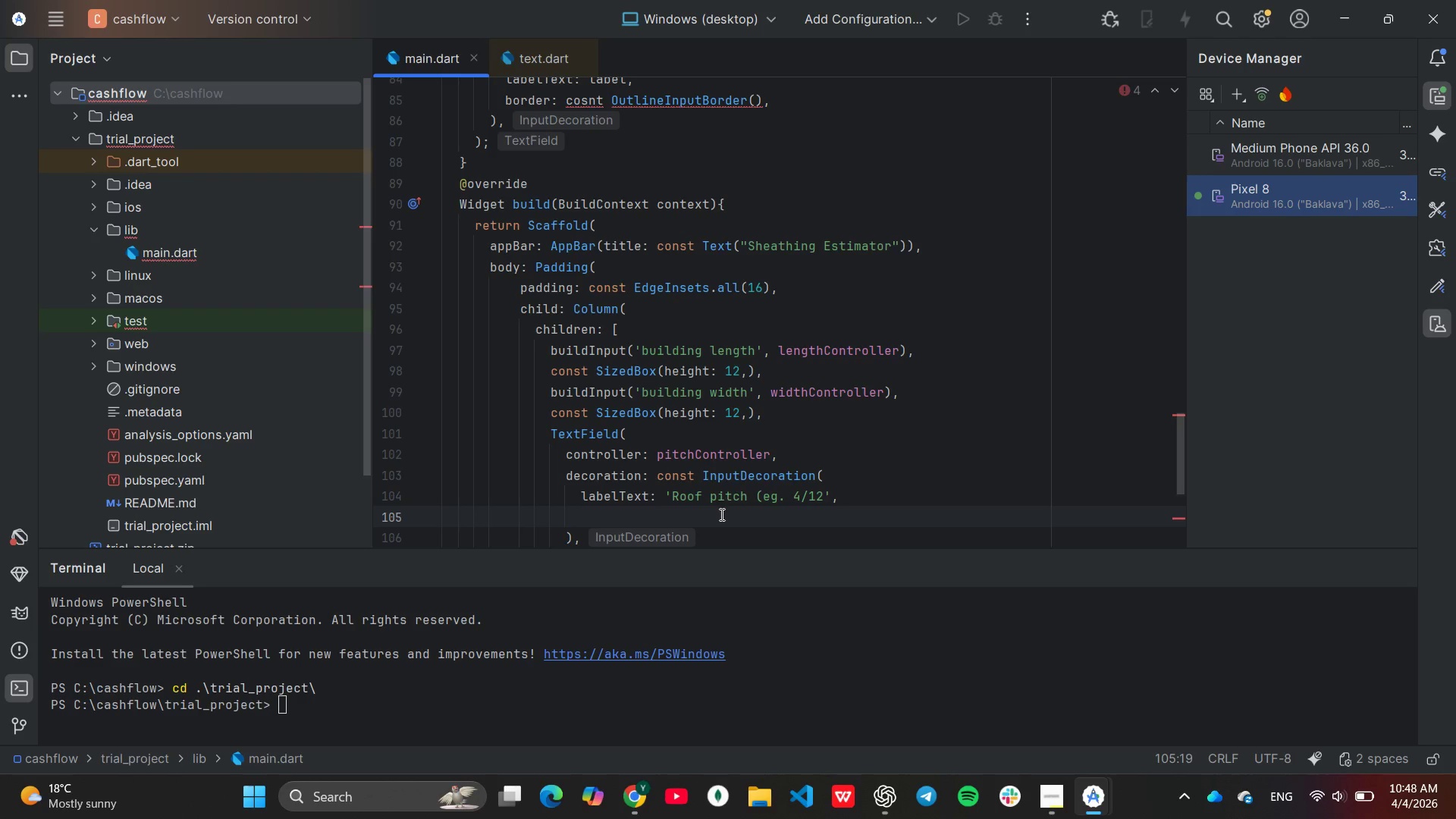 
type(border)
 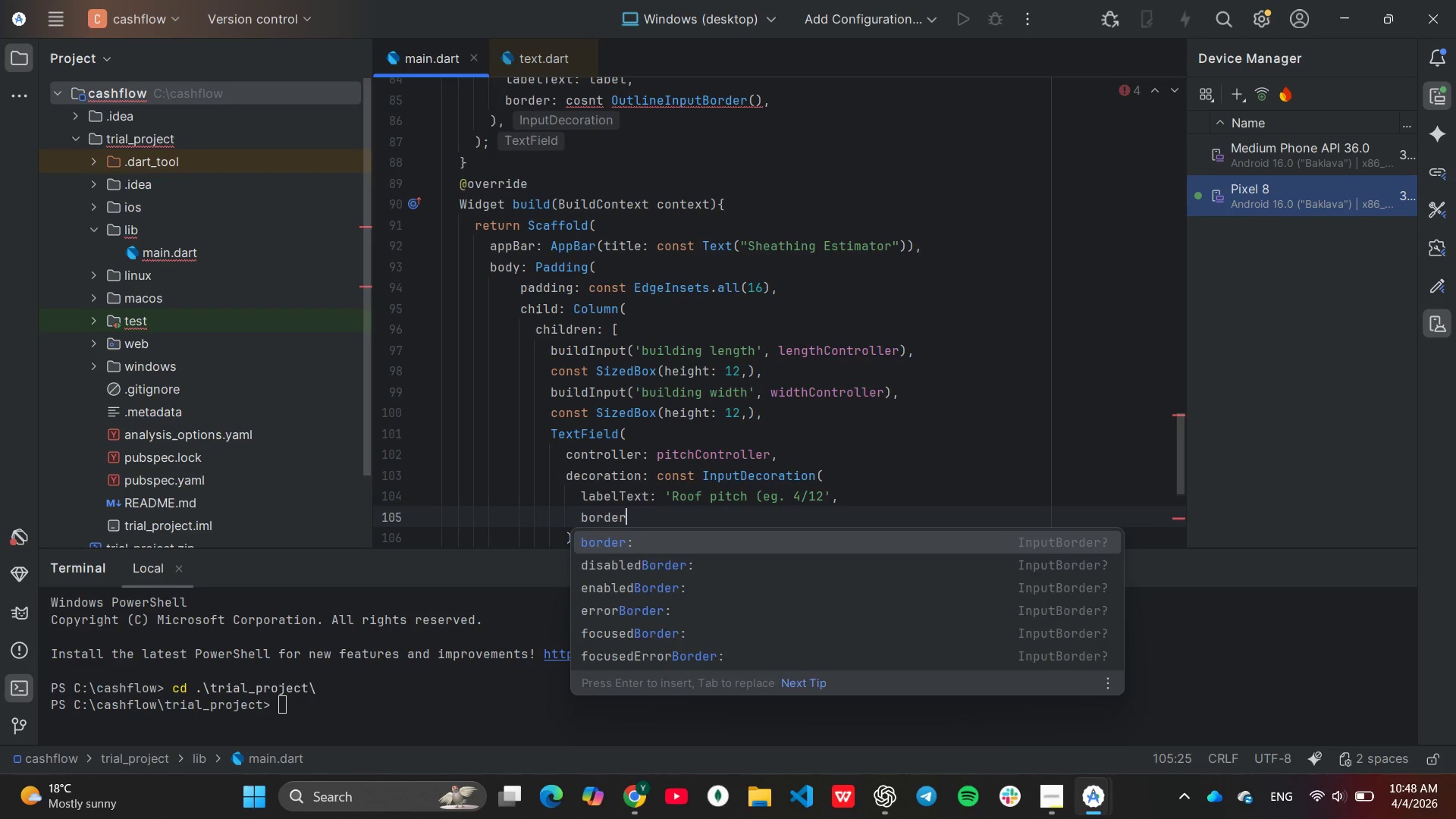 
key(Enter)
 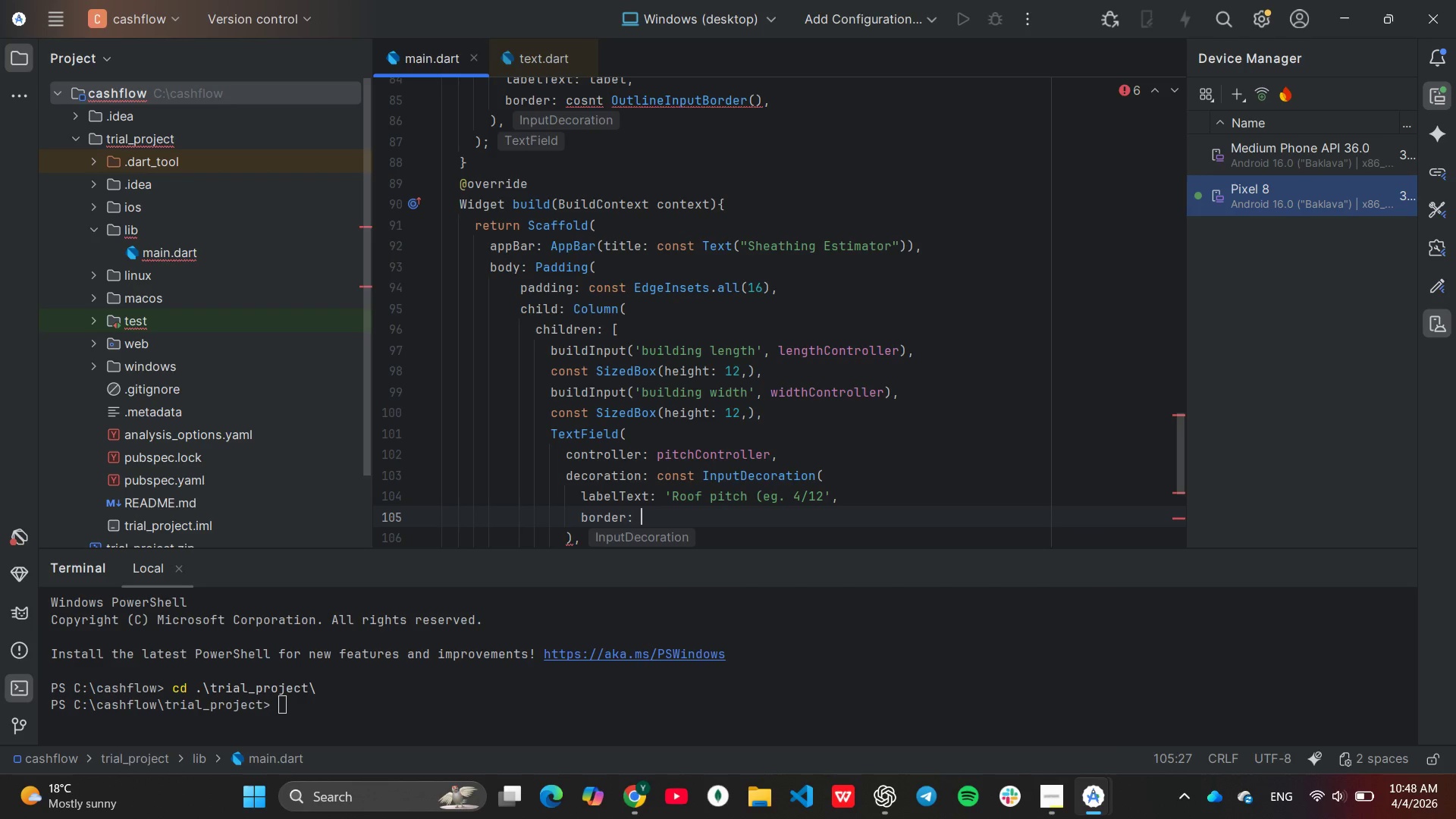 
type(Ou)
 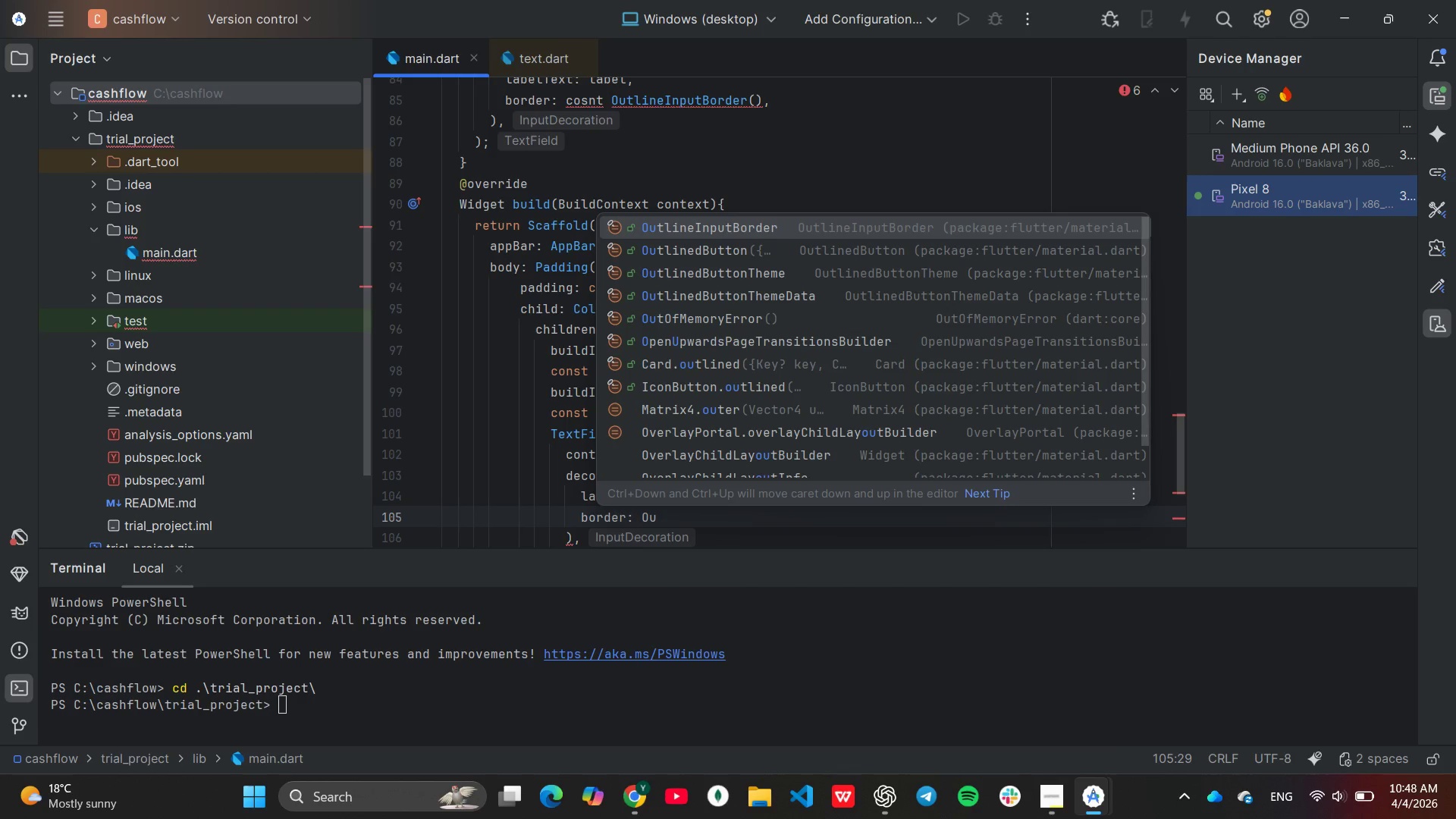 
key(Enter)
 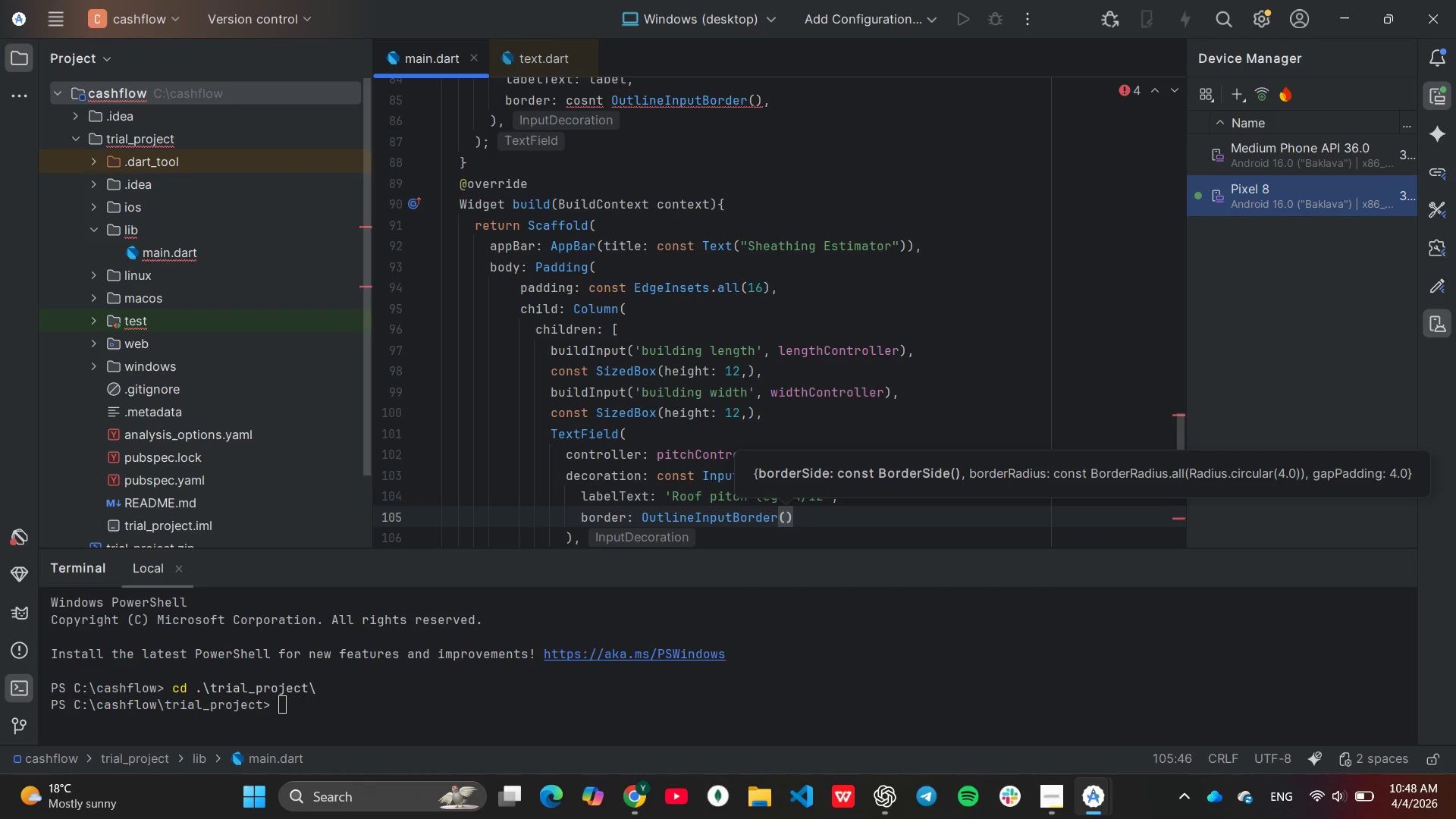 
key(ArrowRight)
 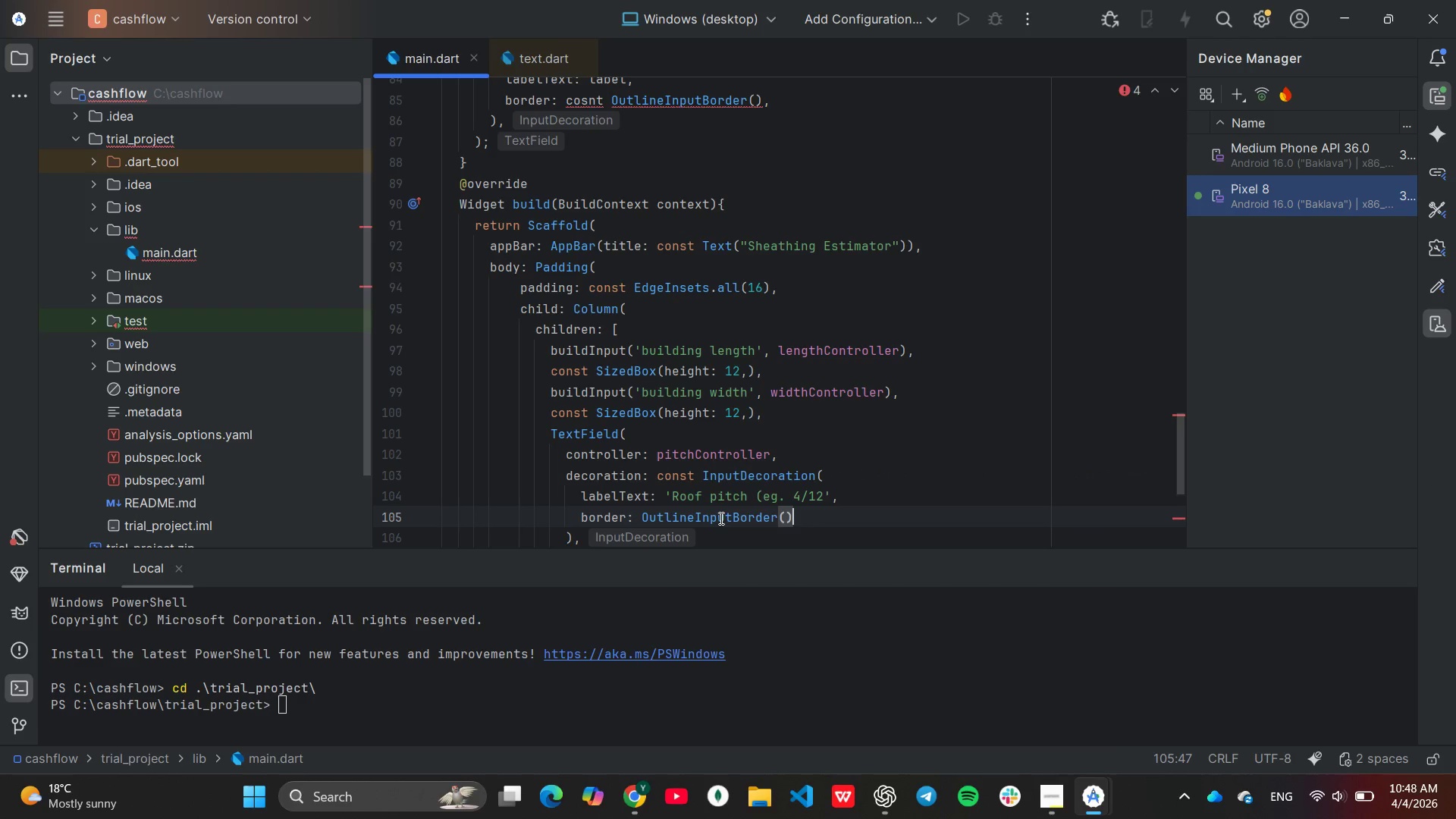 
key(Comma)
 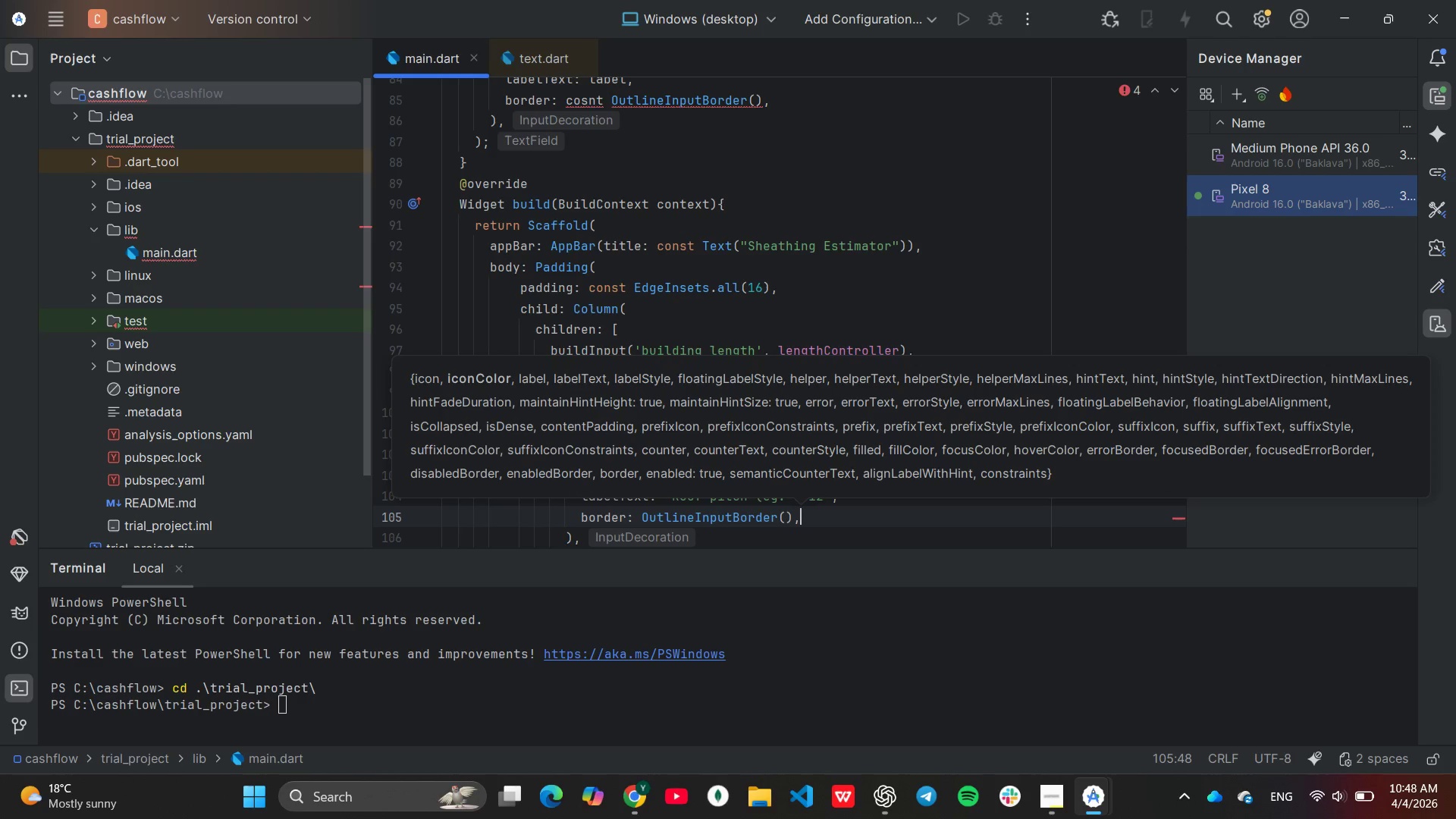 
scroll: coordinate [848, 237], scroll_direction: down, amount: 2.0
 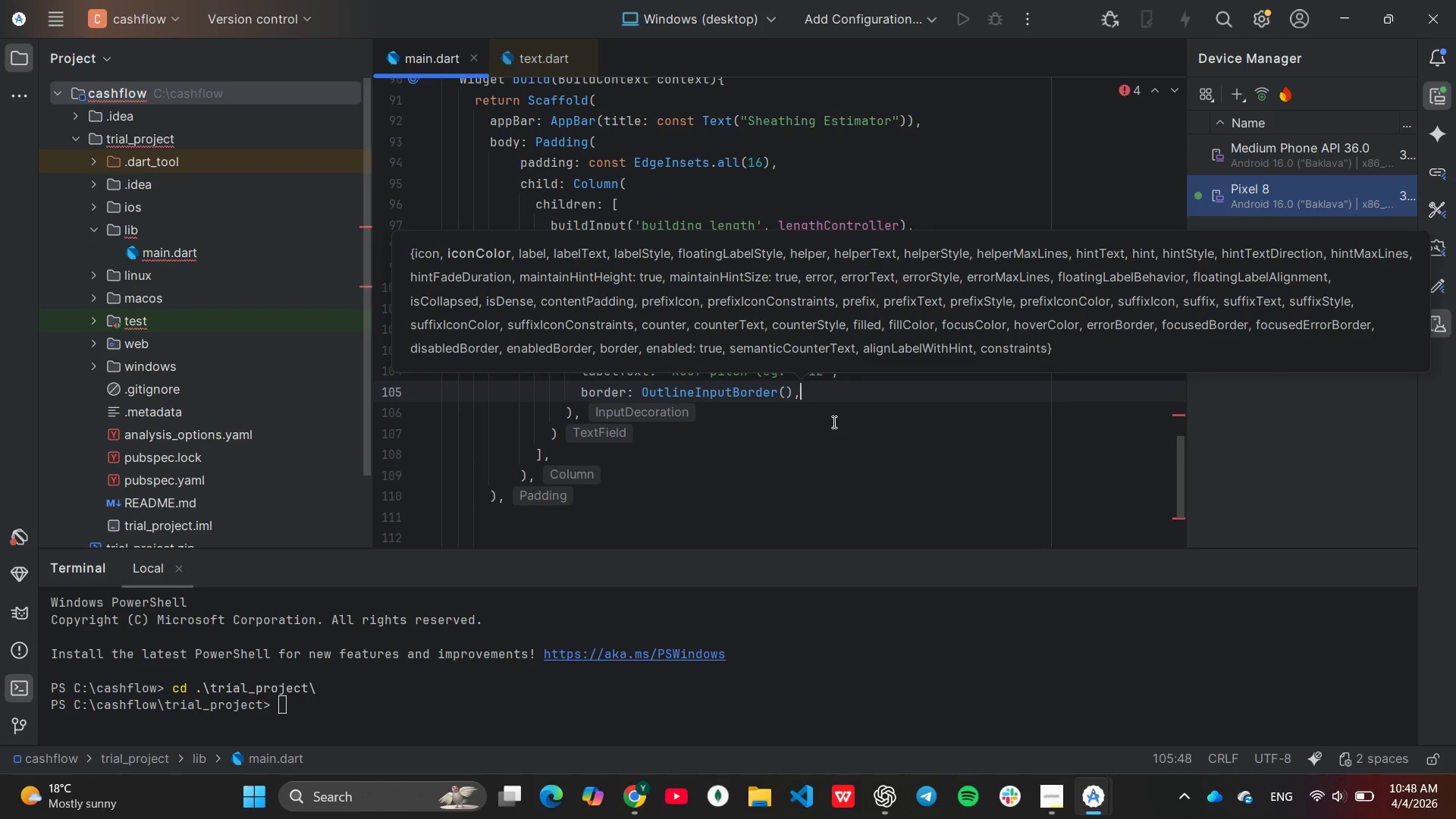 
left_click([832, 421])
 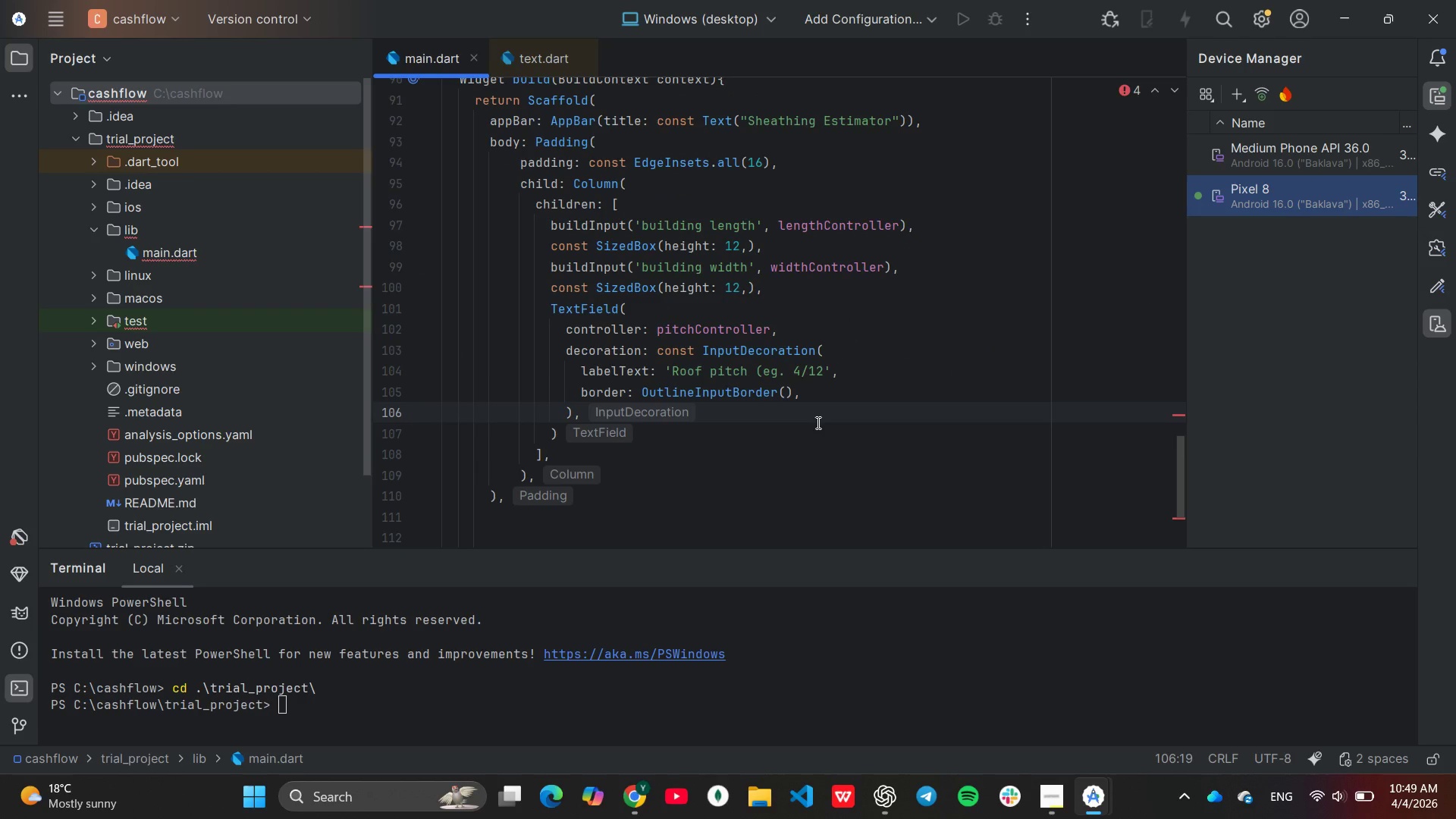 
wait(9.98)
 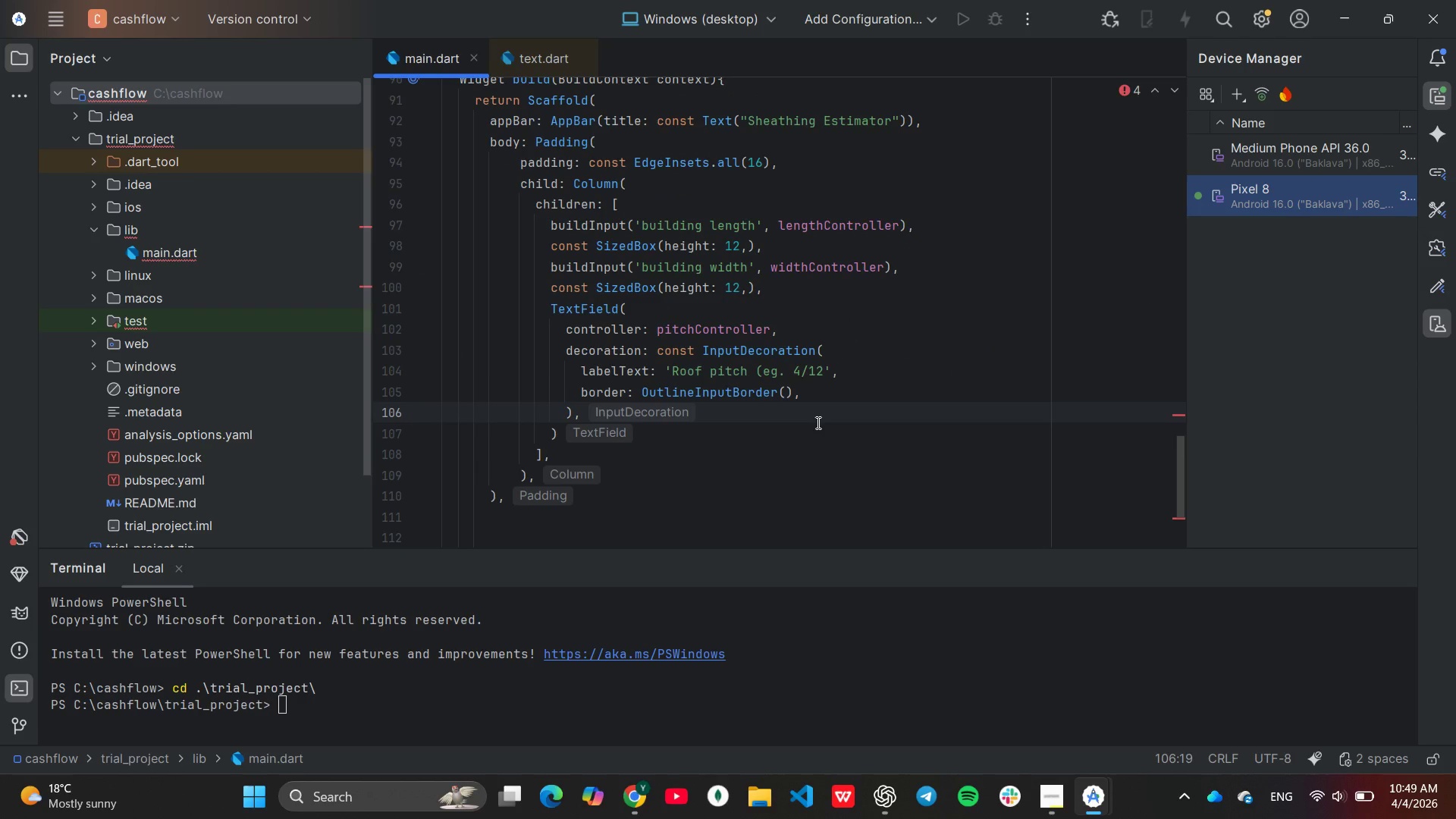 
key(ArrowDown)
 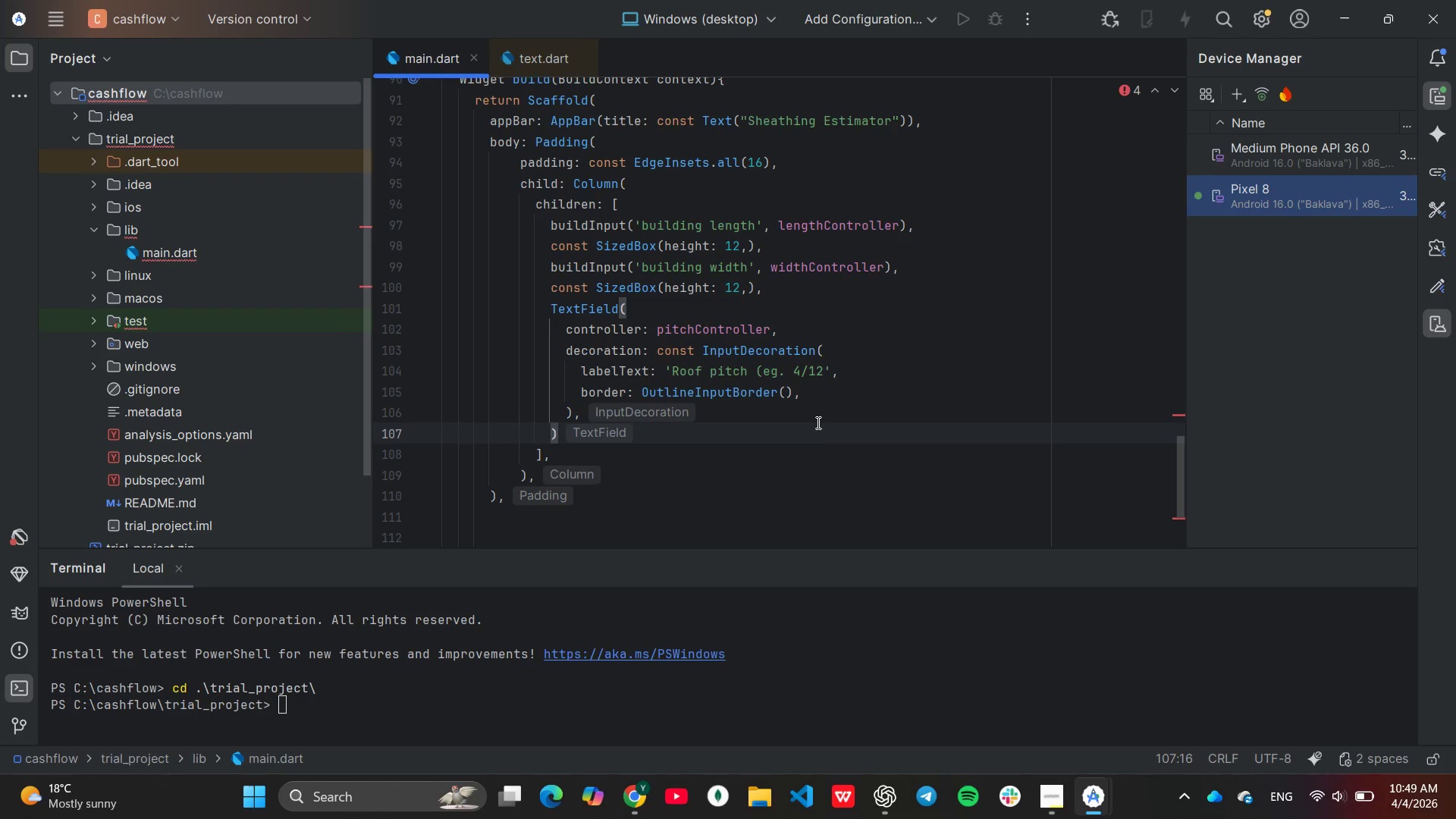 
wait(5.22)
 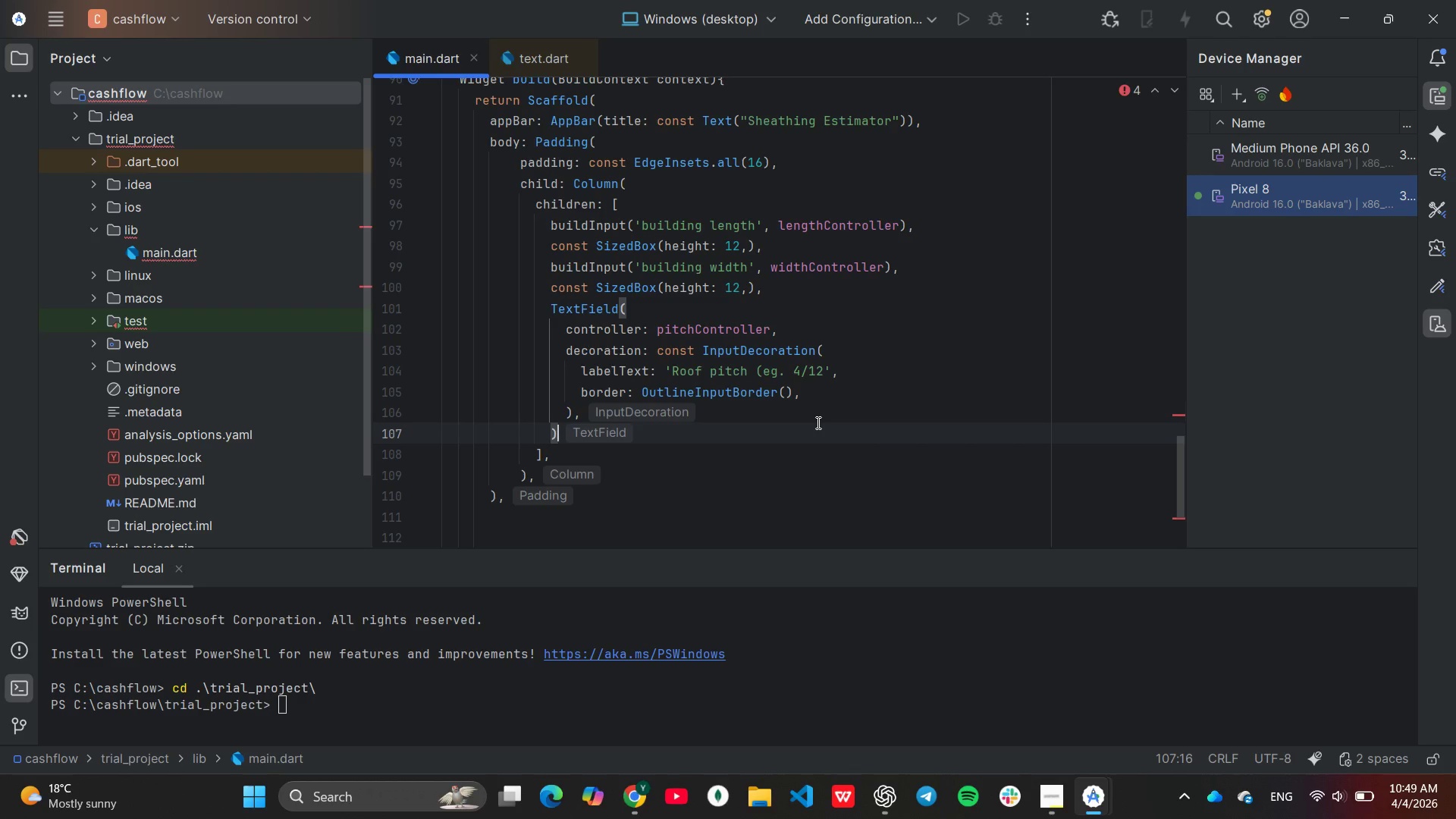 
key(Enter)
 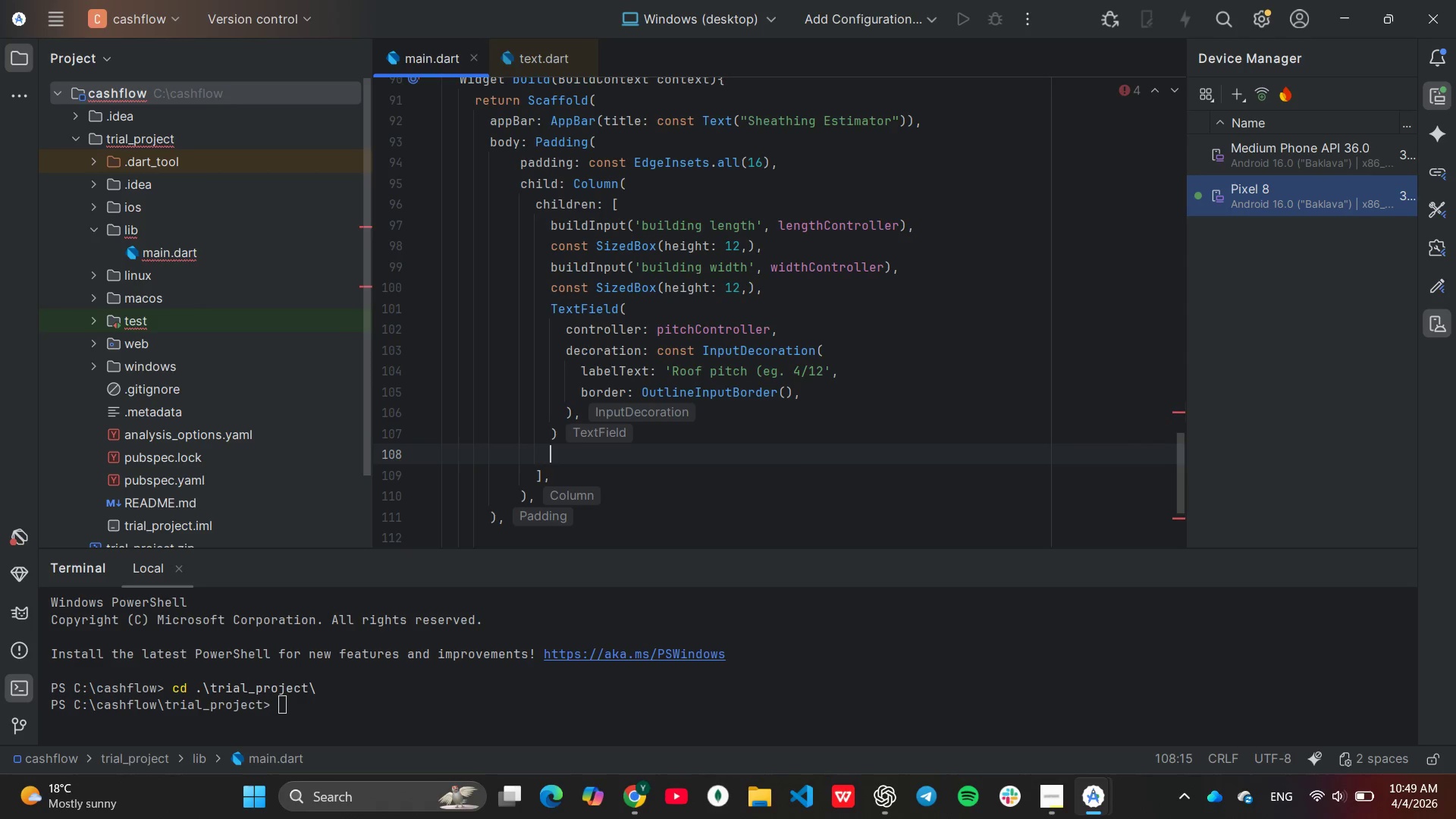 
type(Siz)
 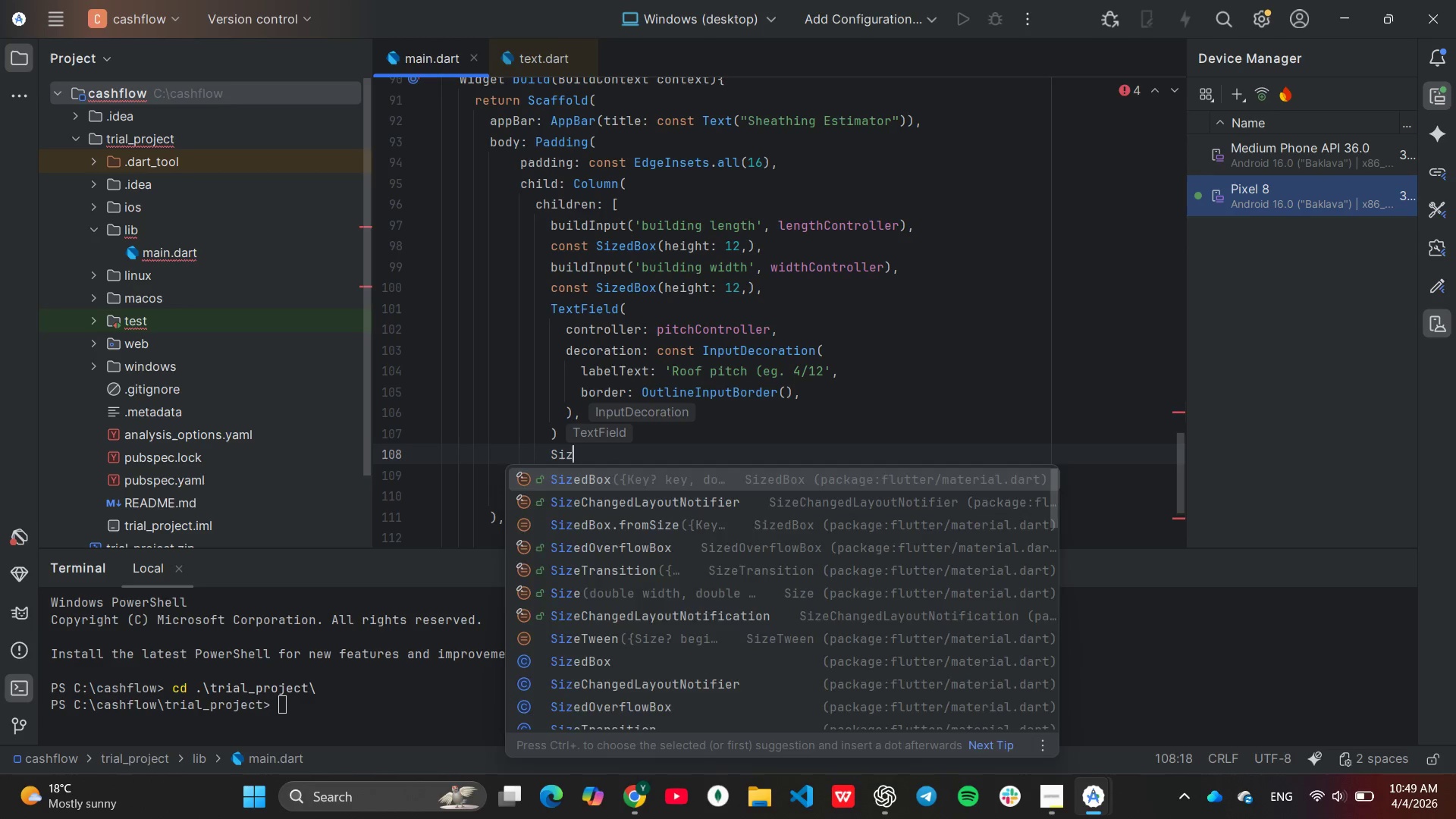 
key(Enter)
 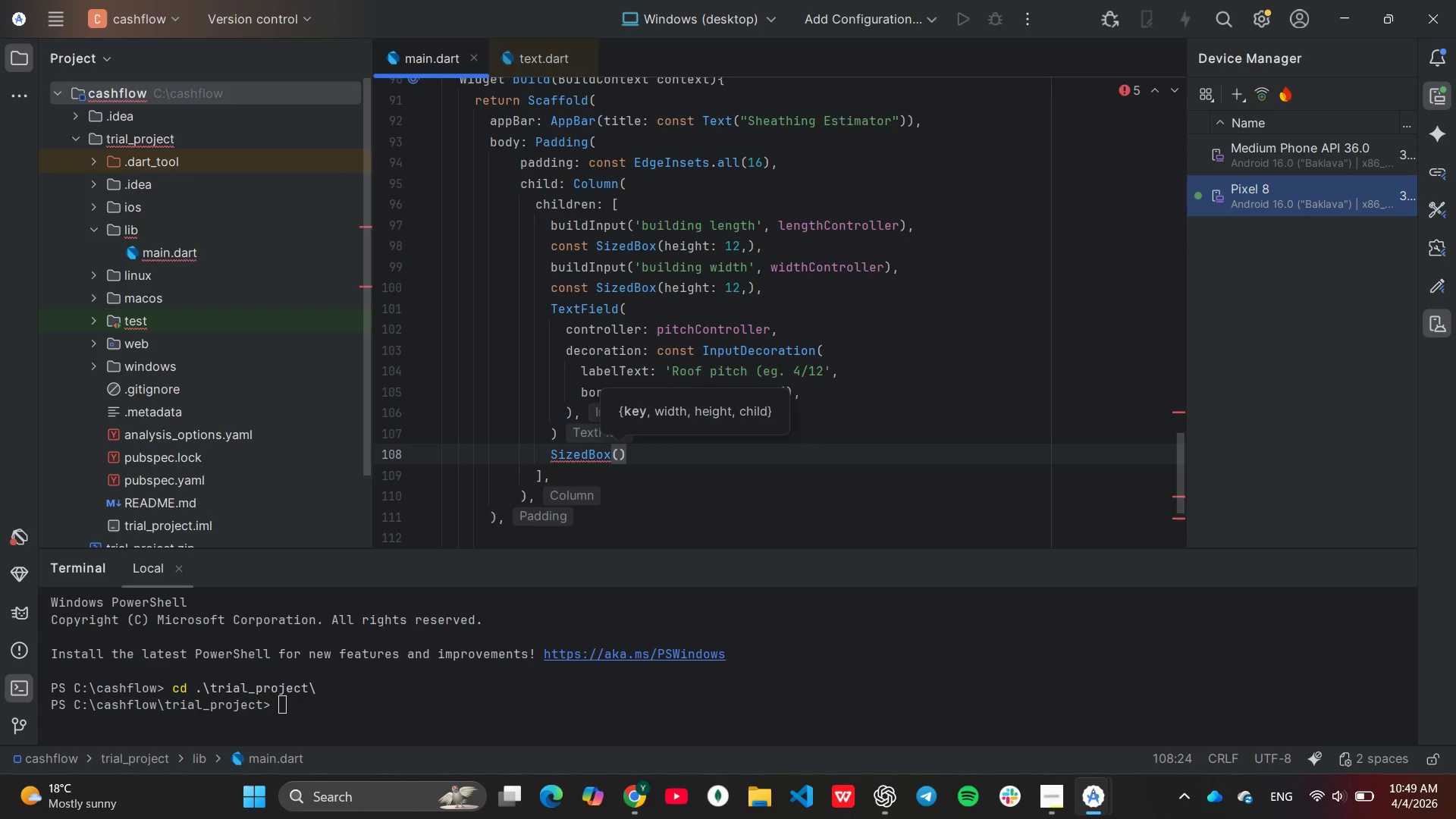 
type(he)
 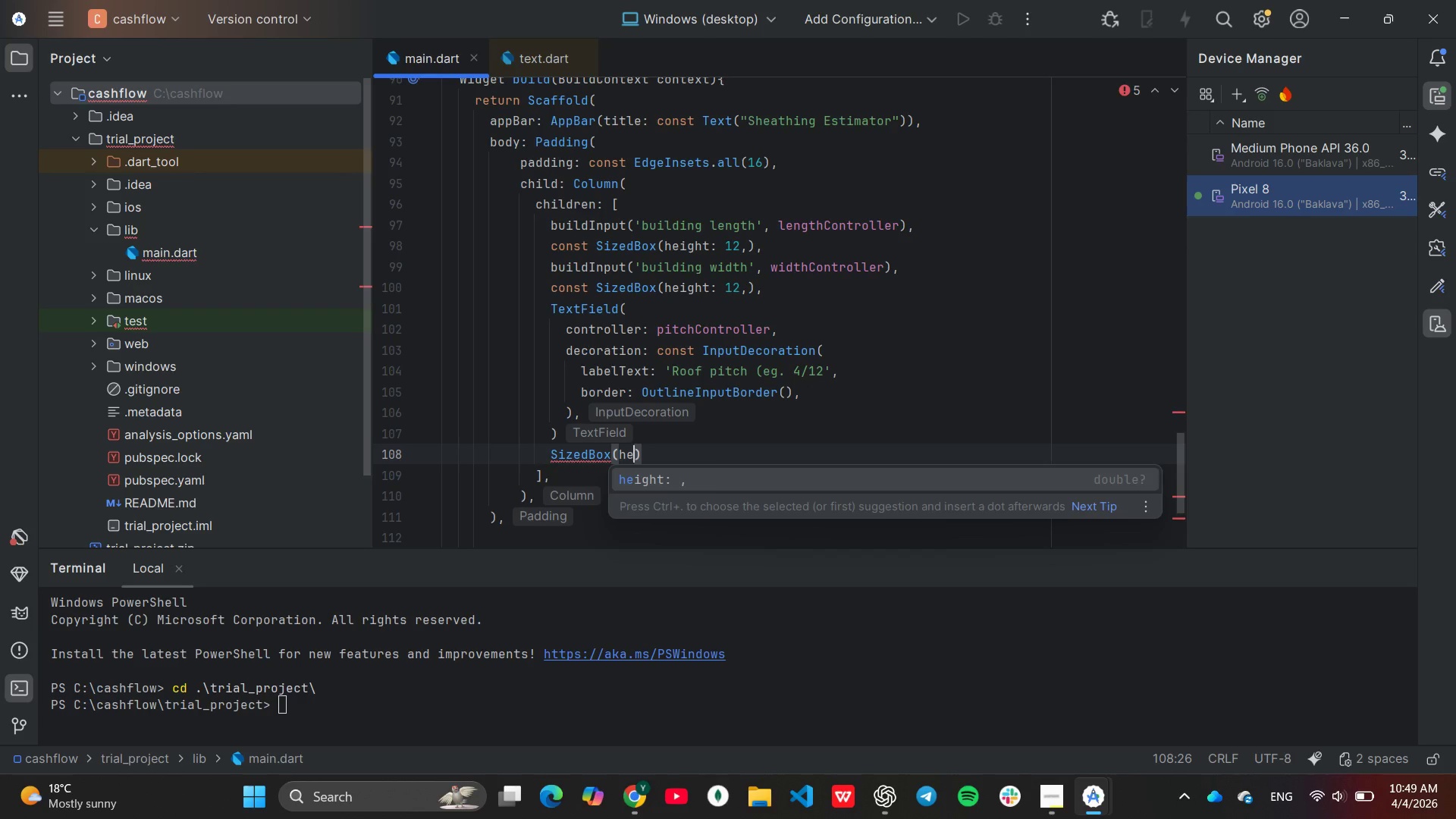 
key(Enter)
 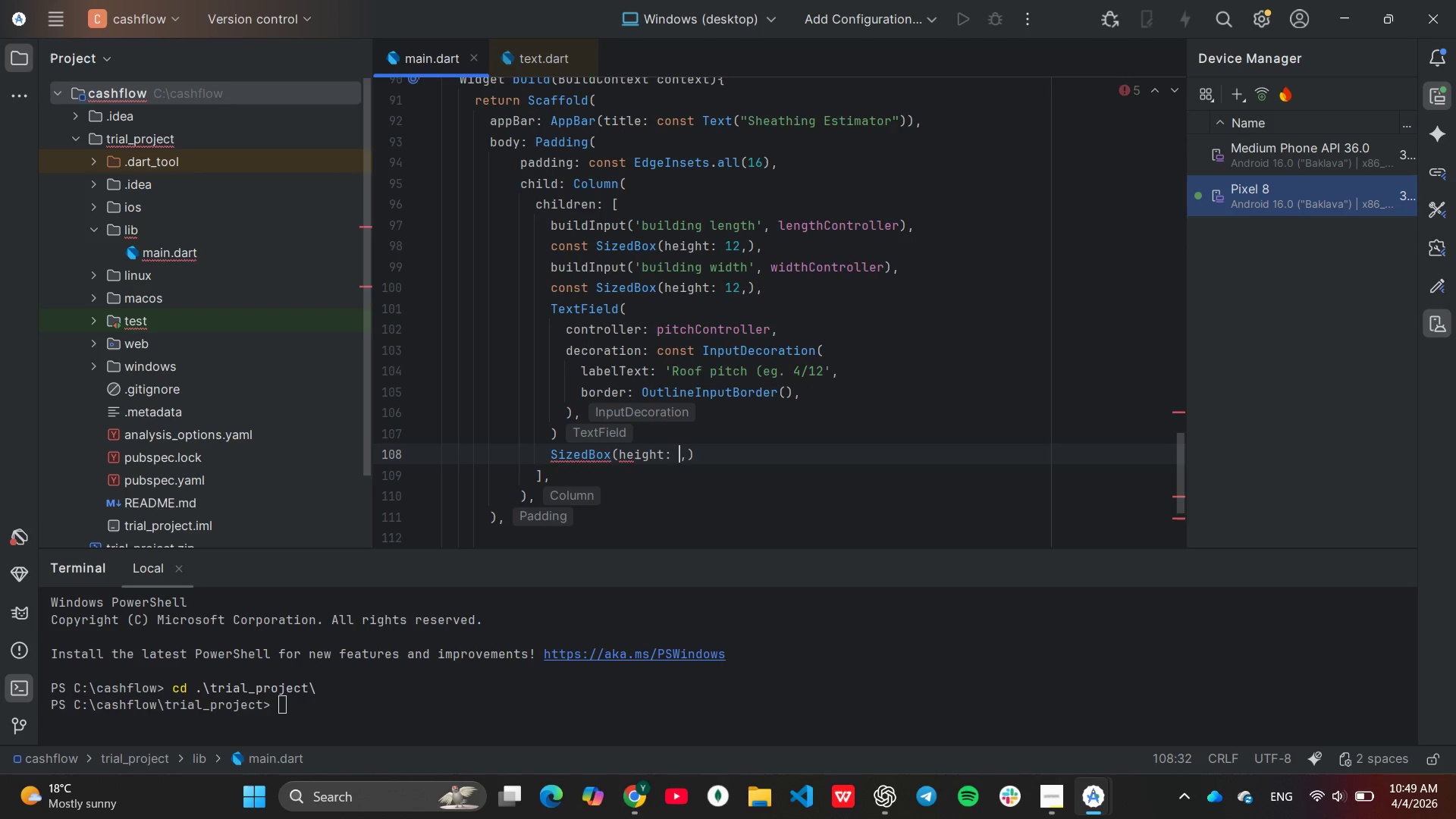 
type(12)
 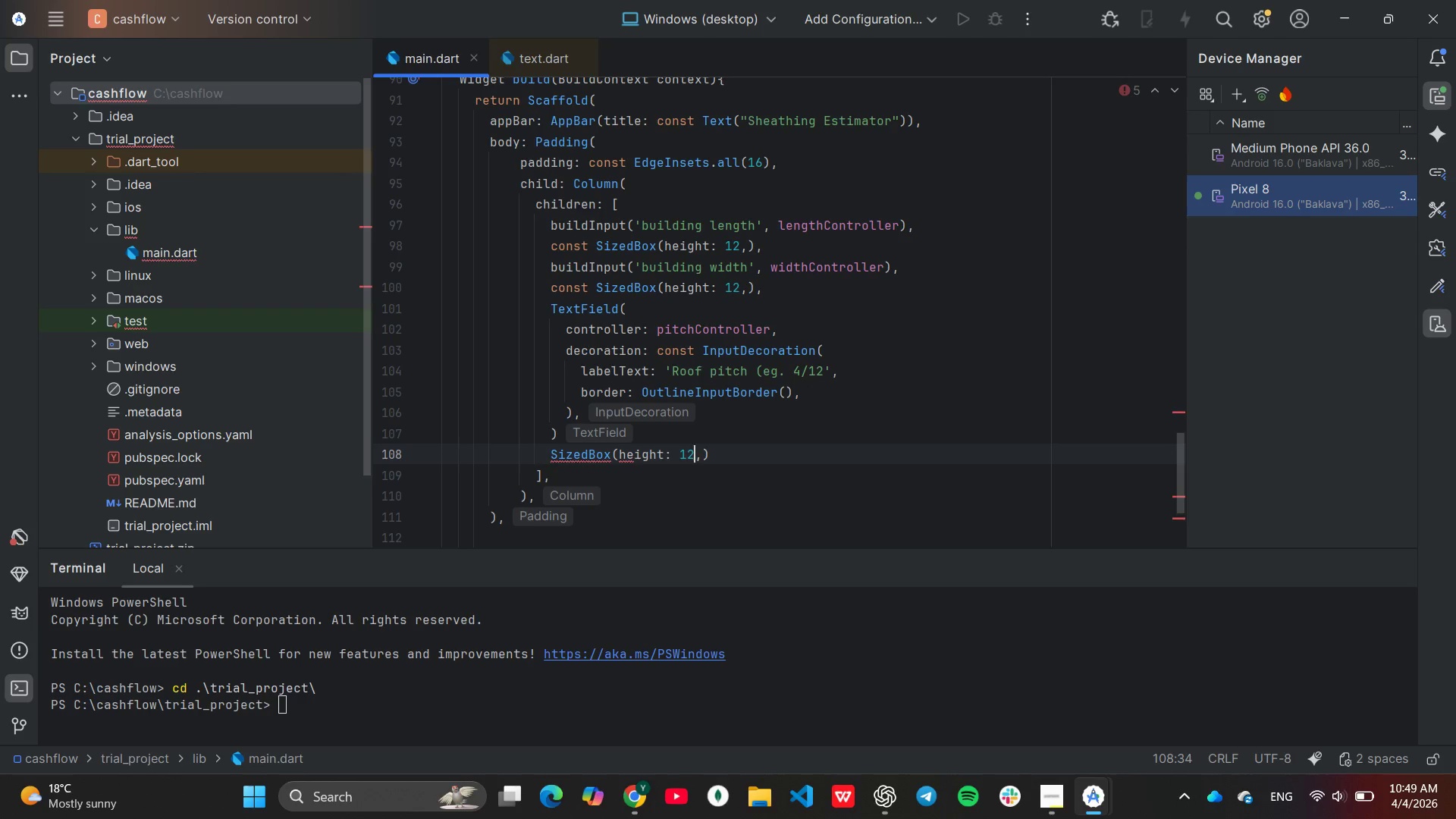 
key(ArrowRight)
 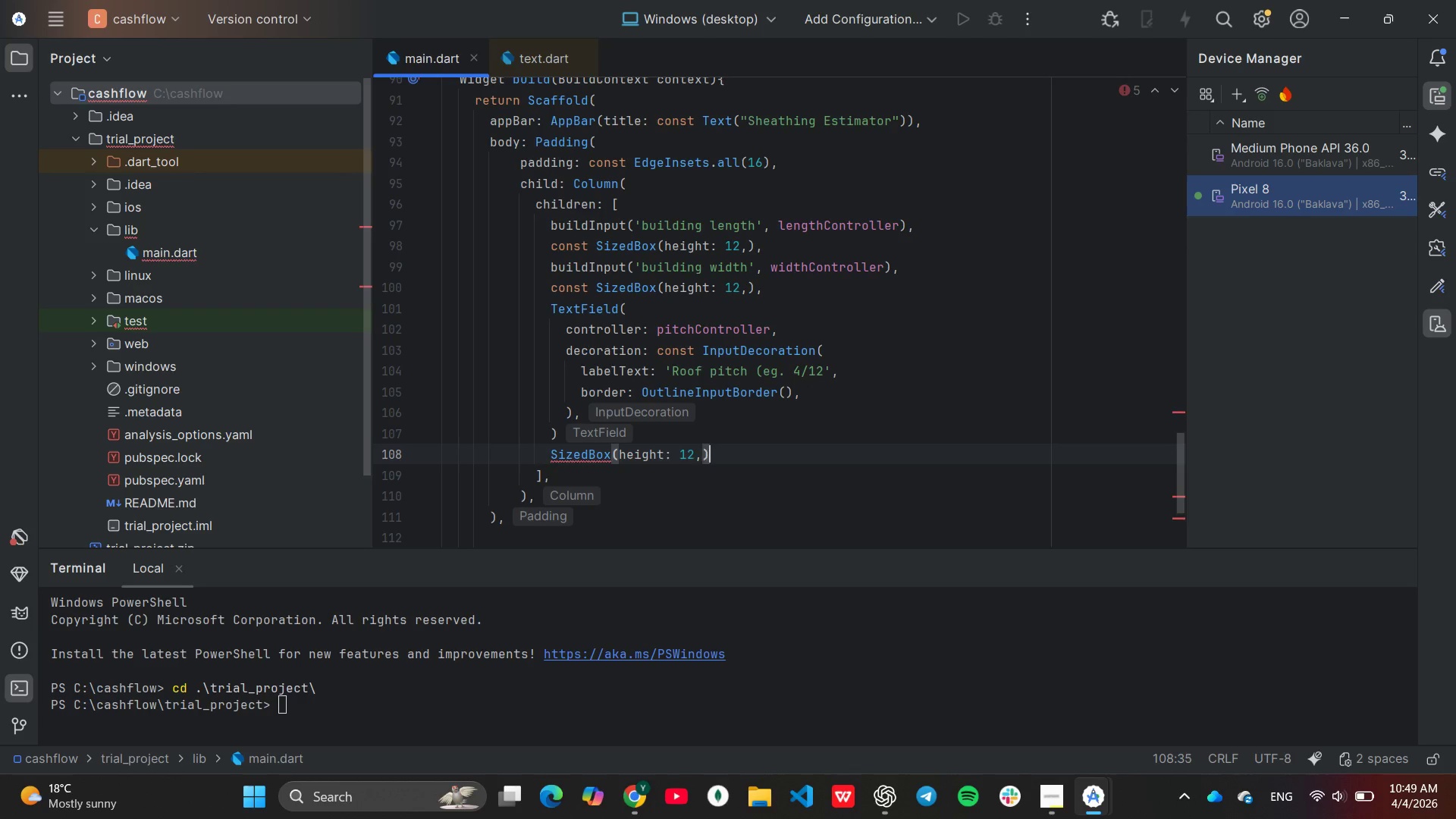 
key(ArrowRight)
 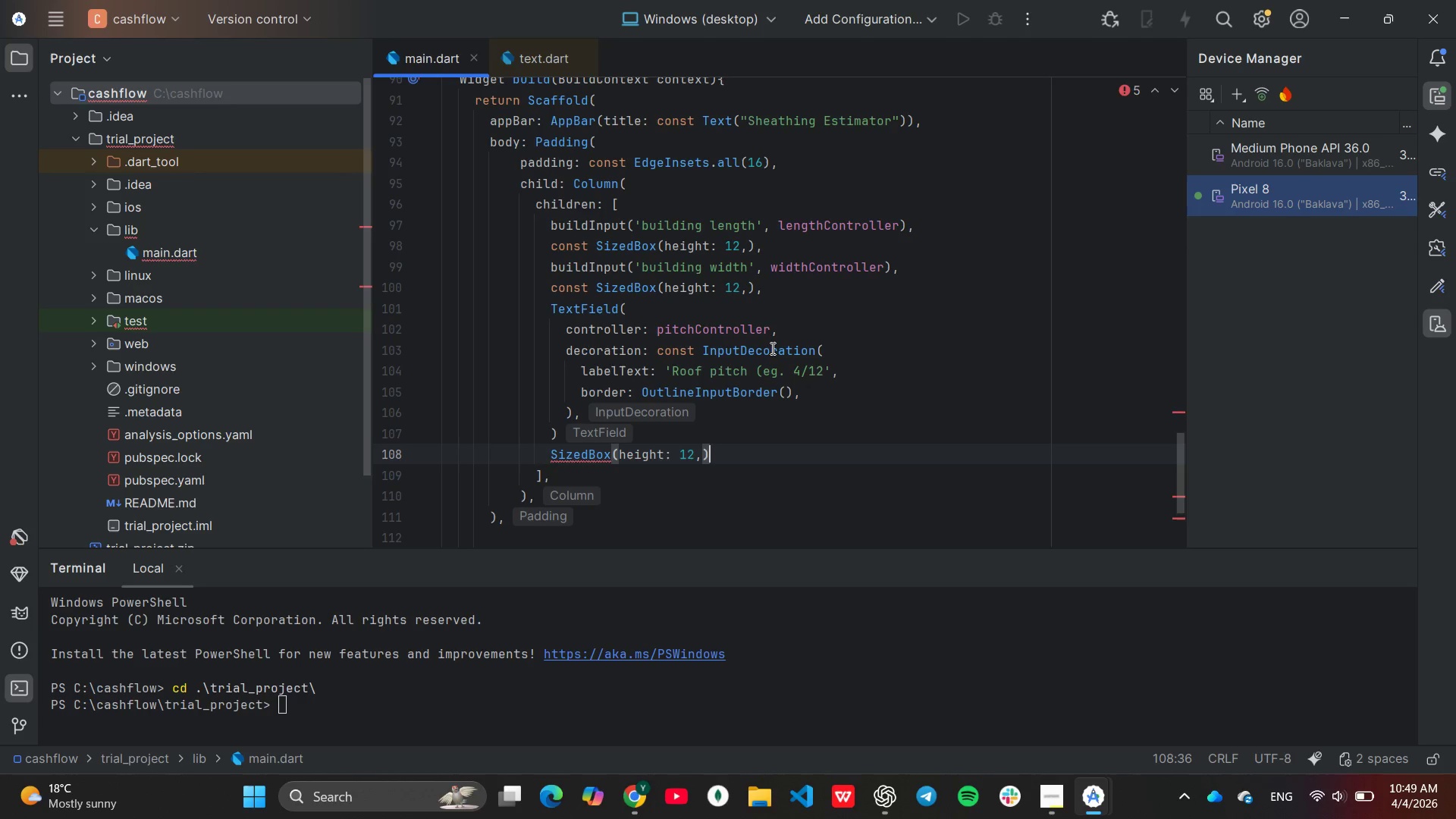 
key(Comma)
 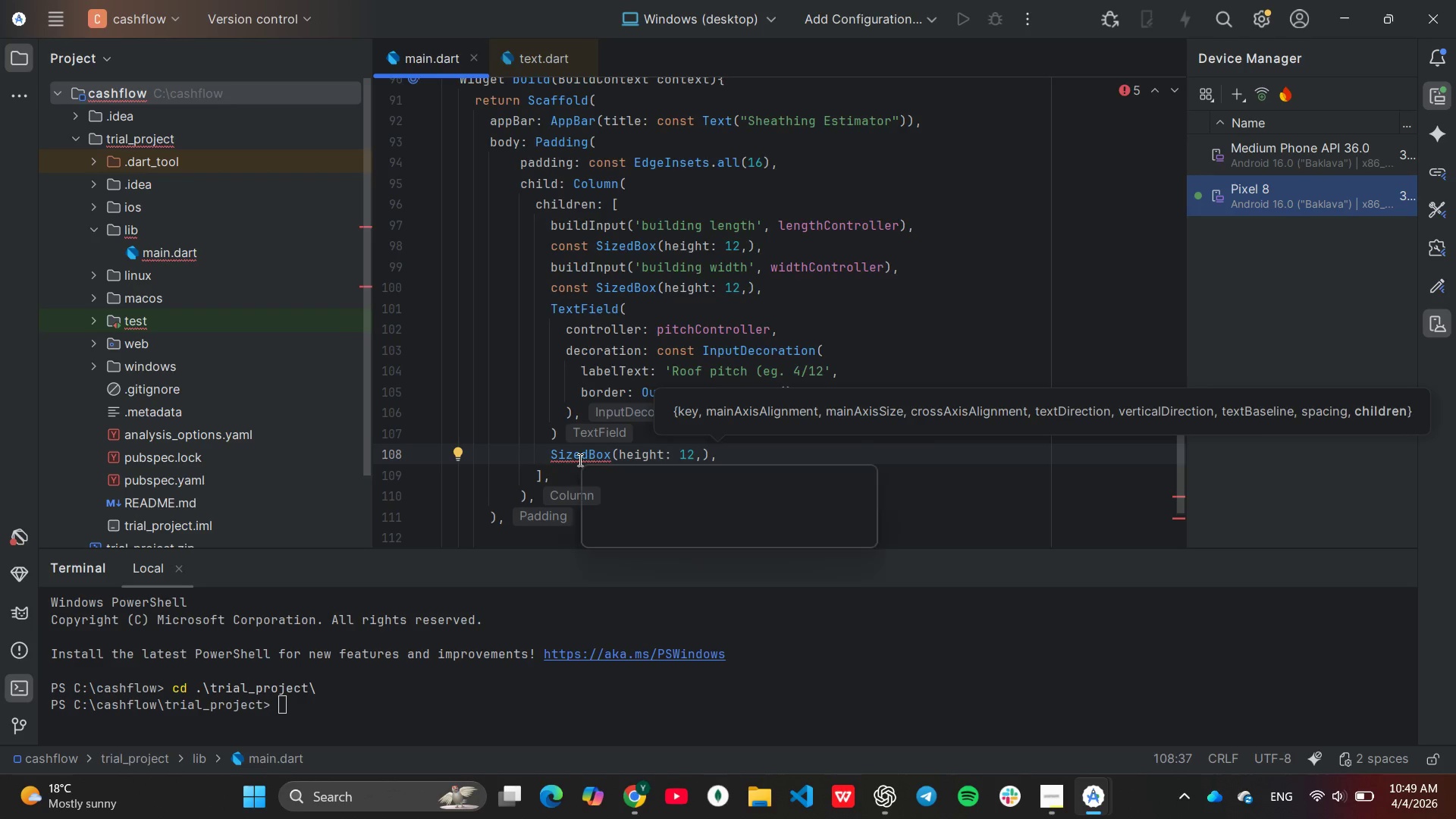 
left_click([564, 432])
 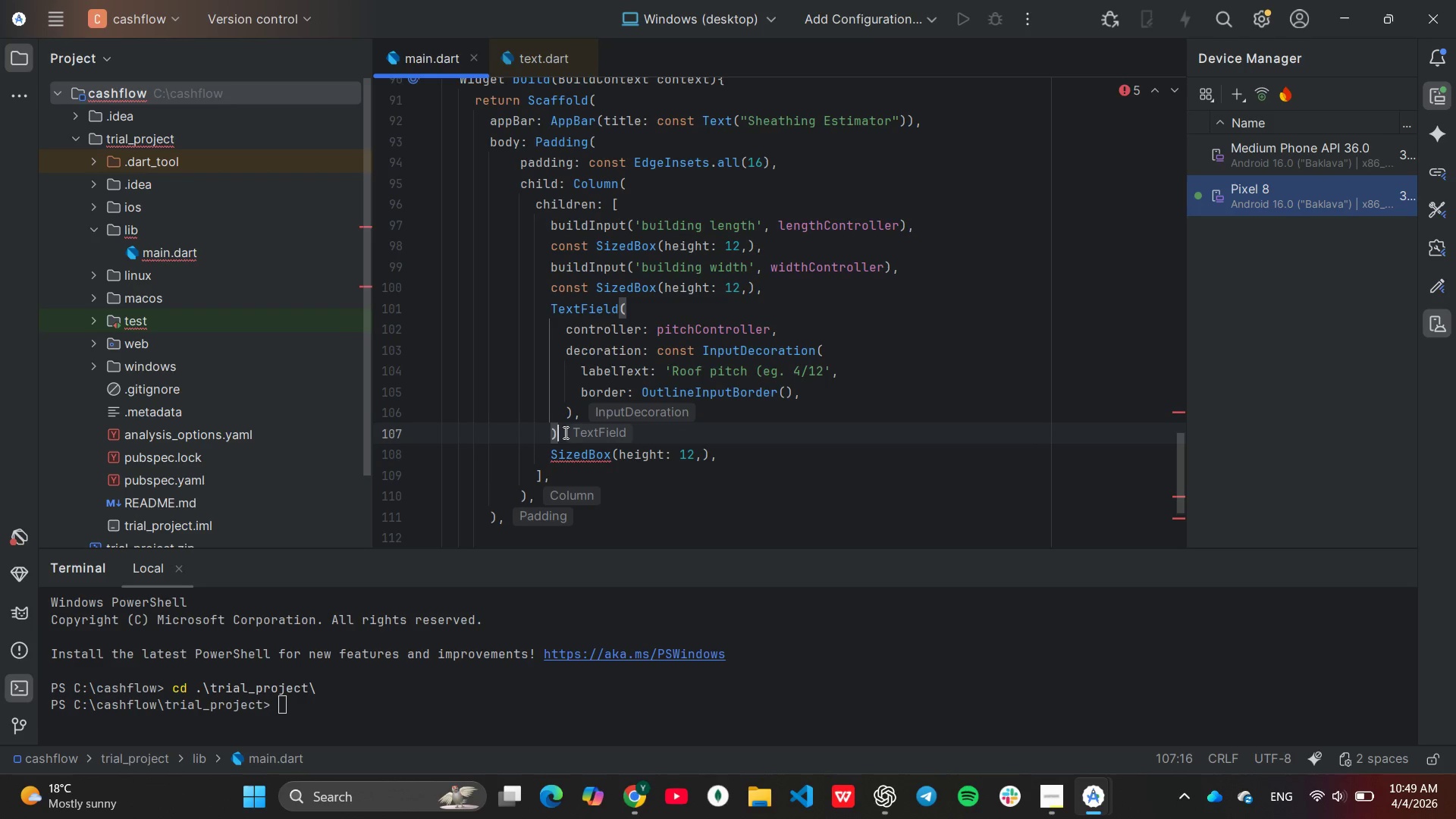 
key(Comma)
 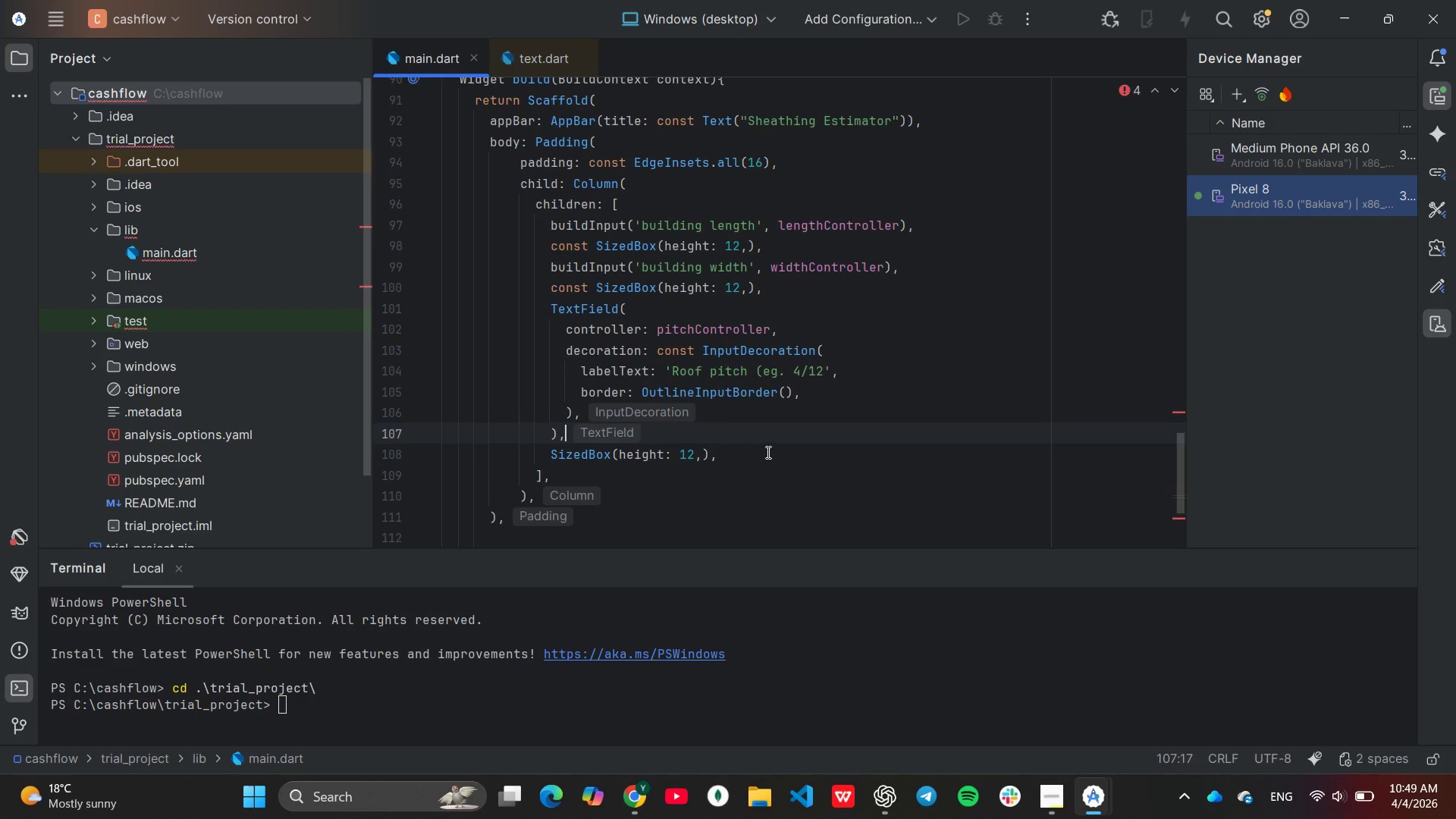 
left_click([767, 452])
 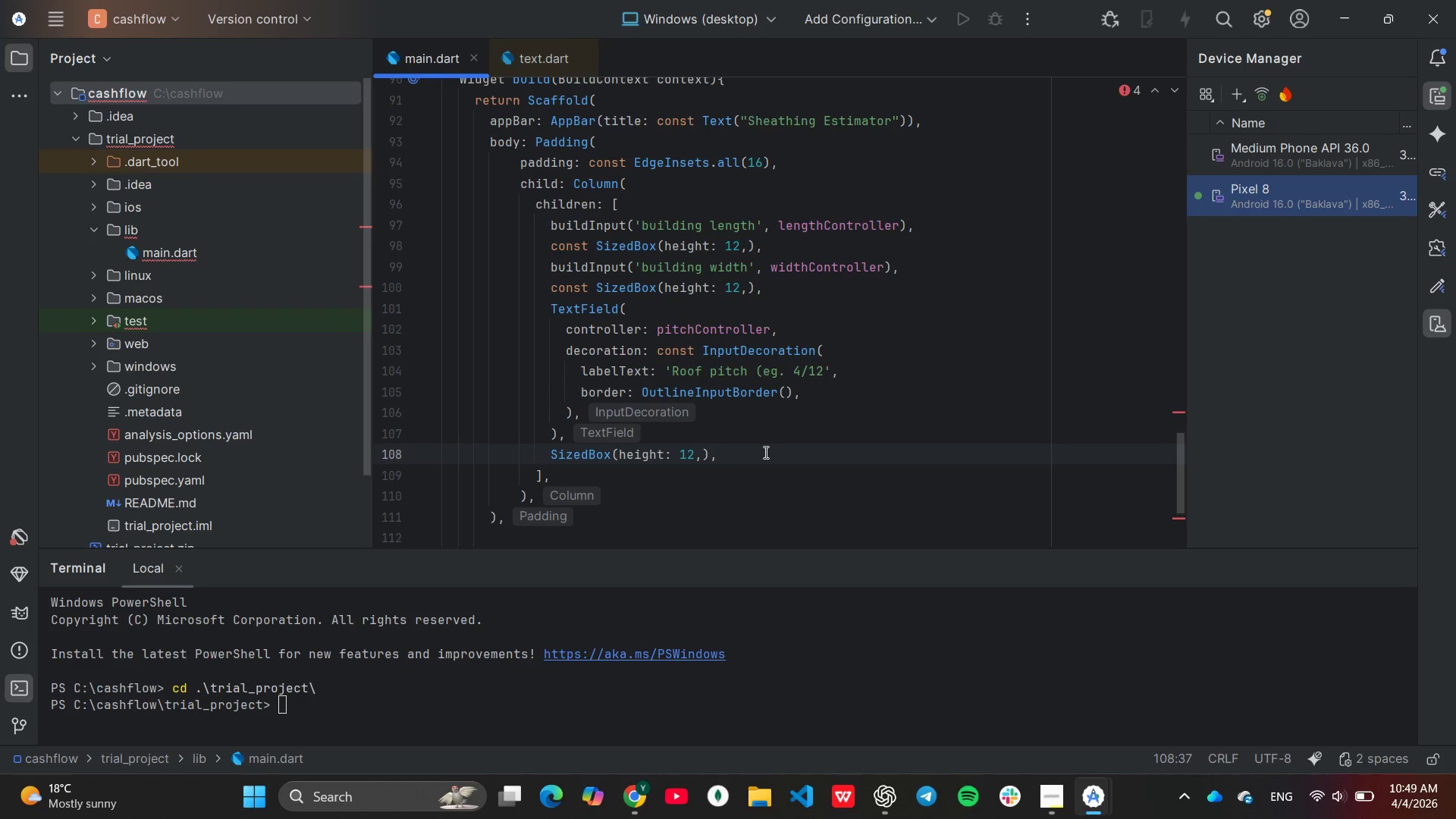 
scroll: coordinate [764, 452], scroll_direction: down, amount: 1.0
 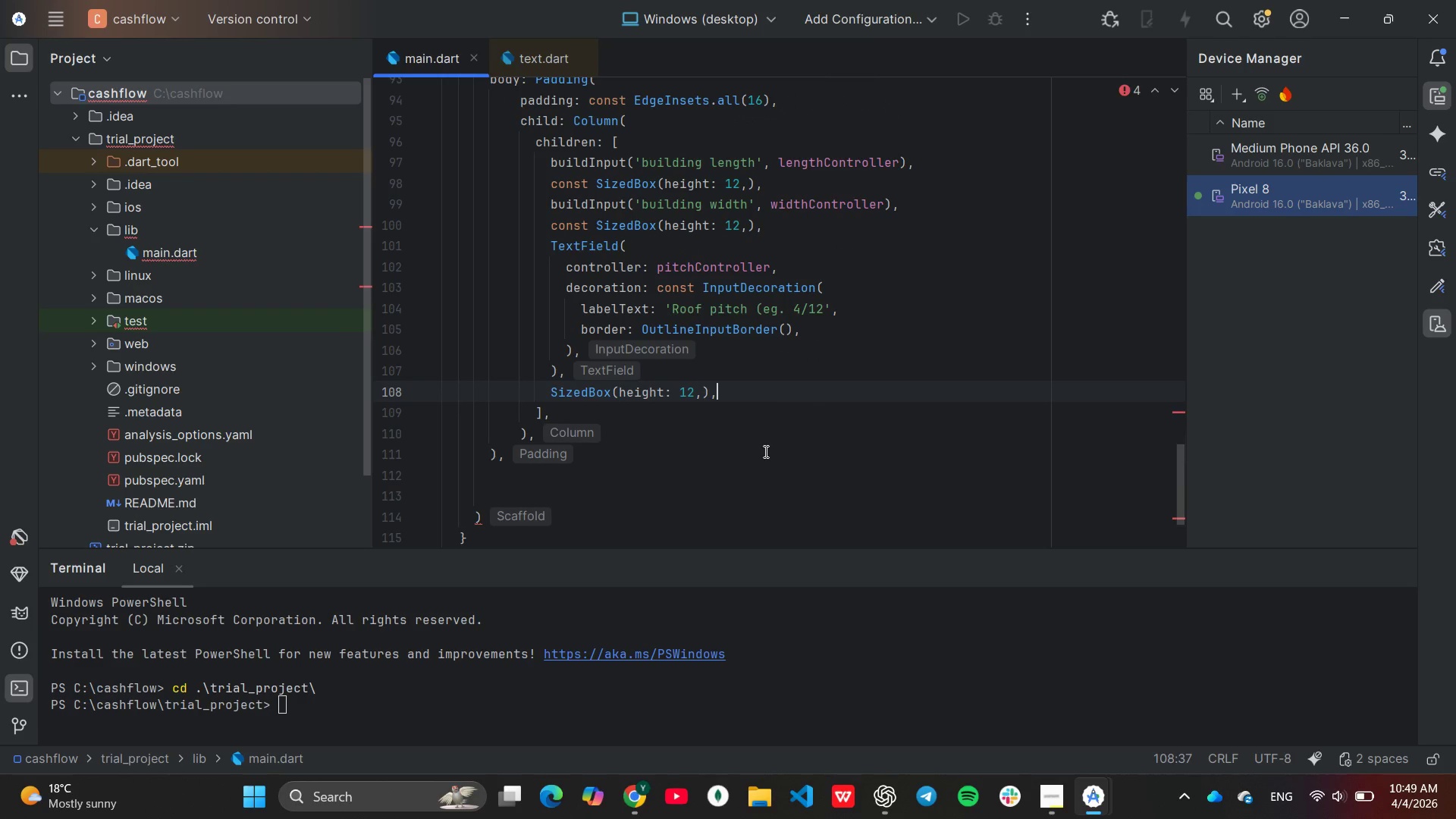 
key(Enter)
 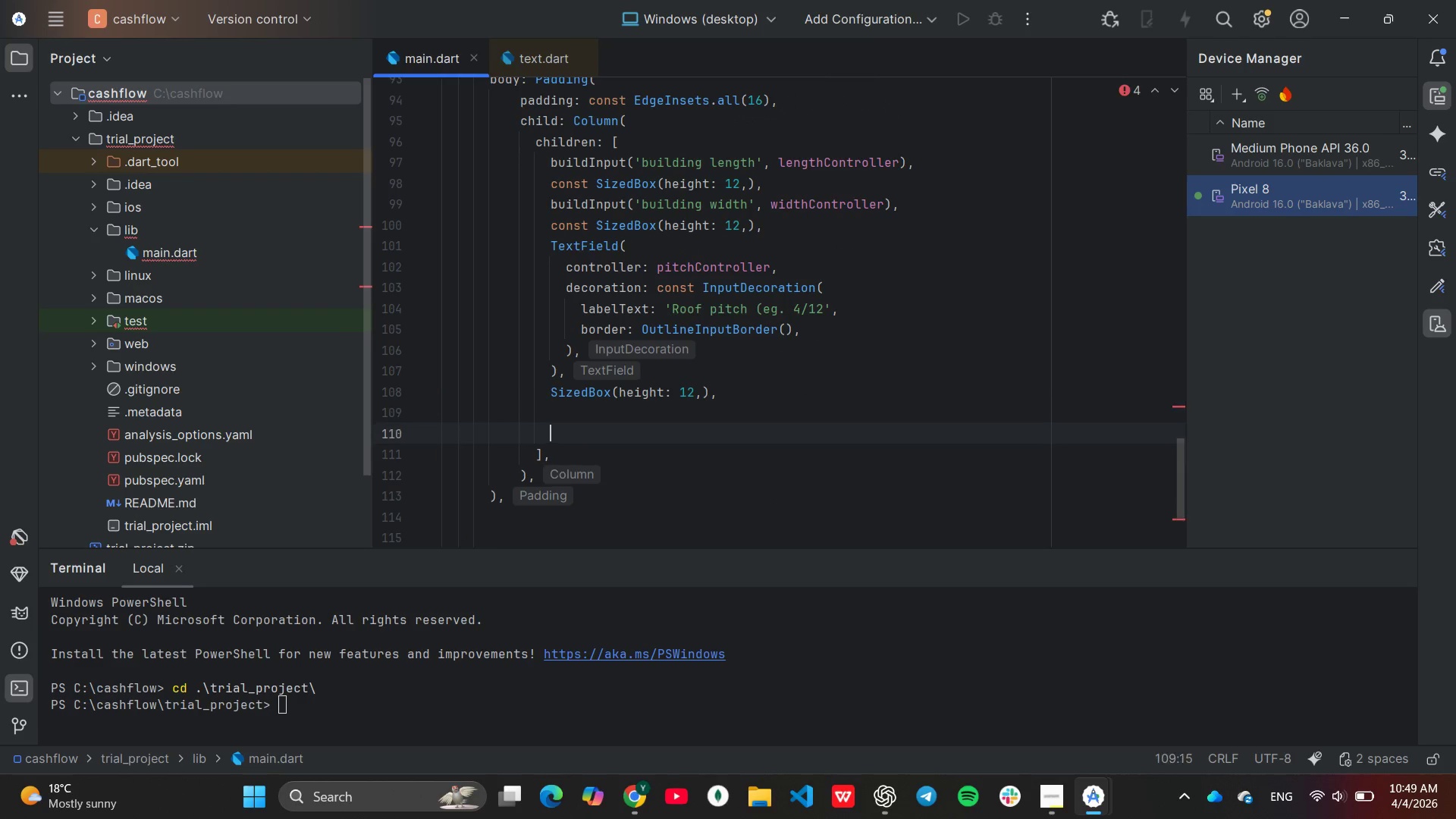 
key(Enter)
 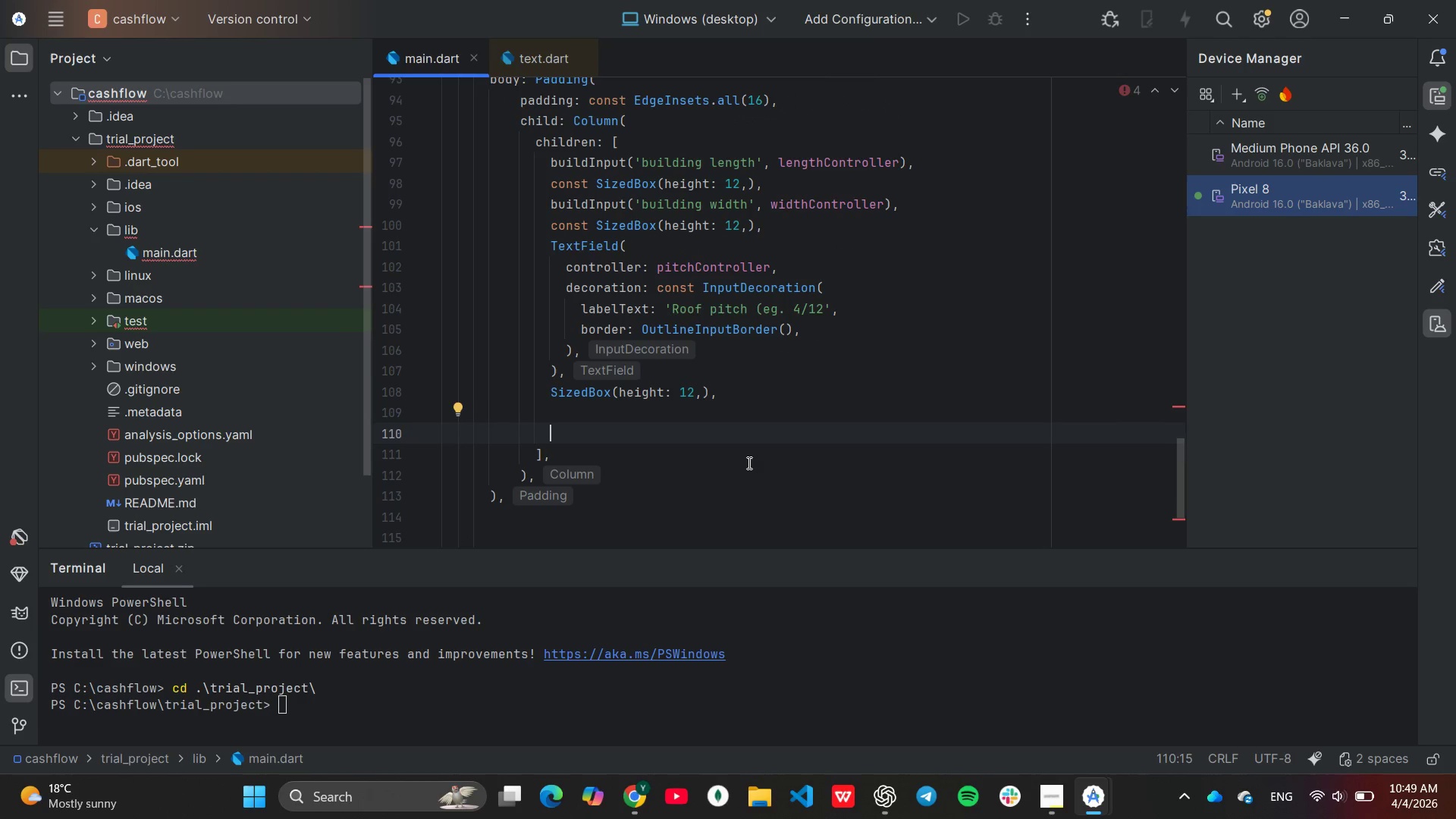 
type(Ele)
 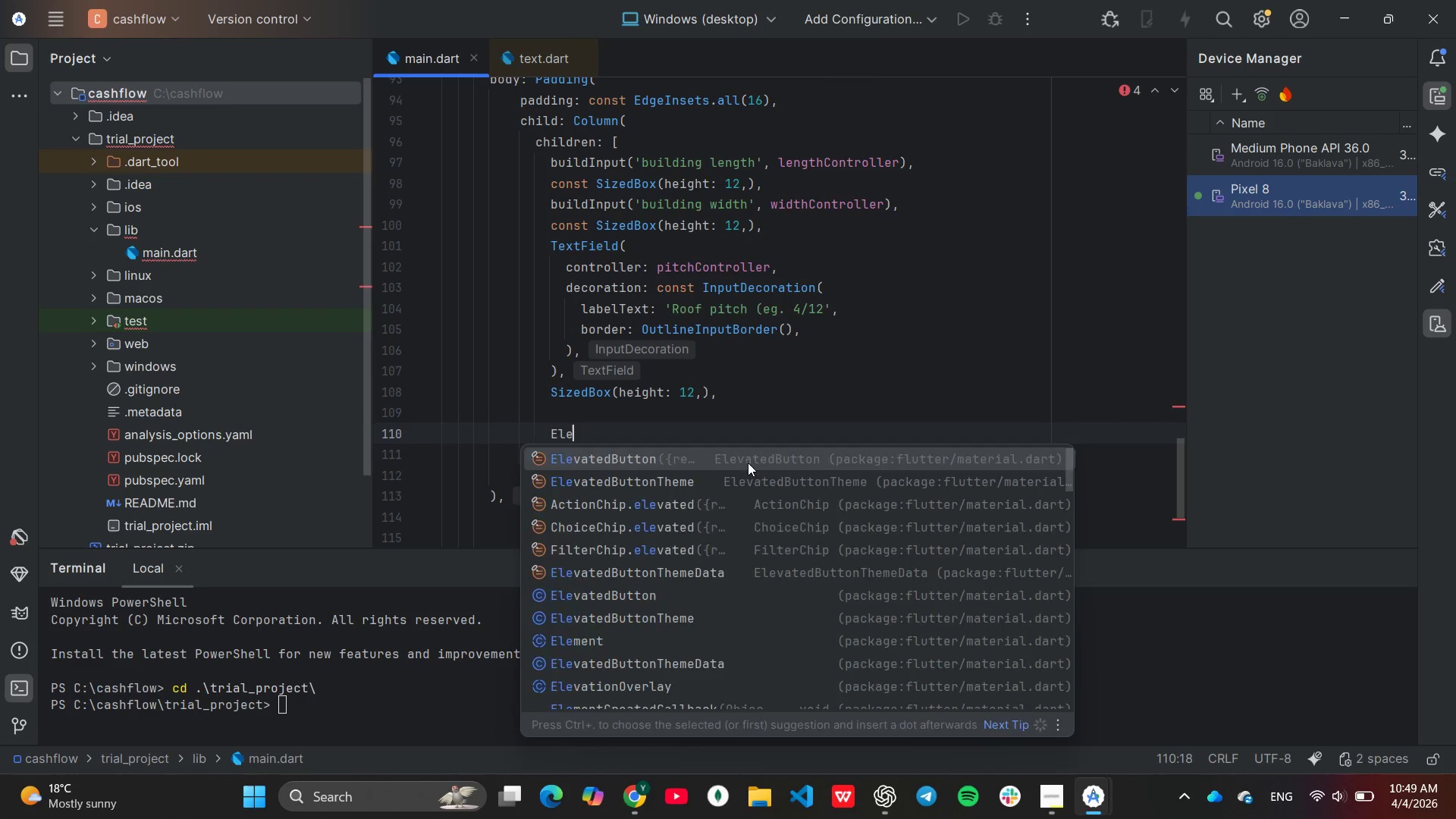 
key(Enter)
 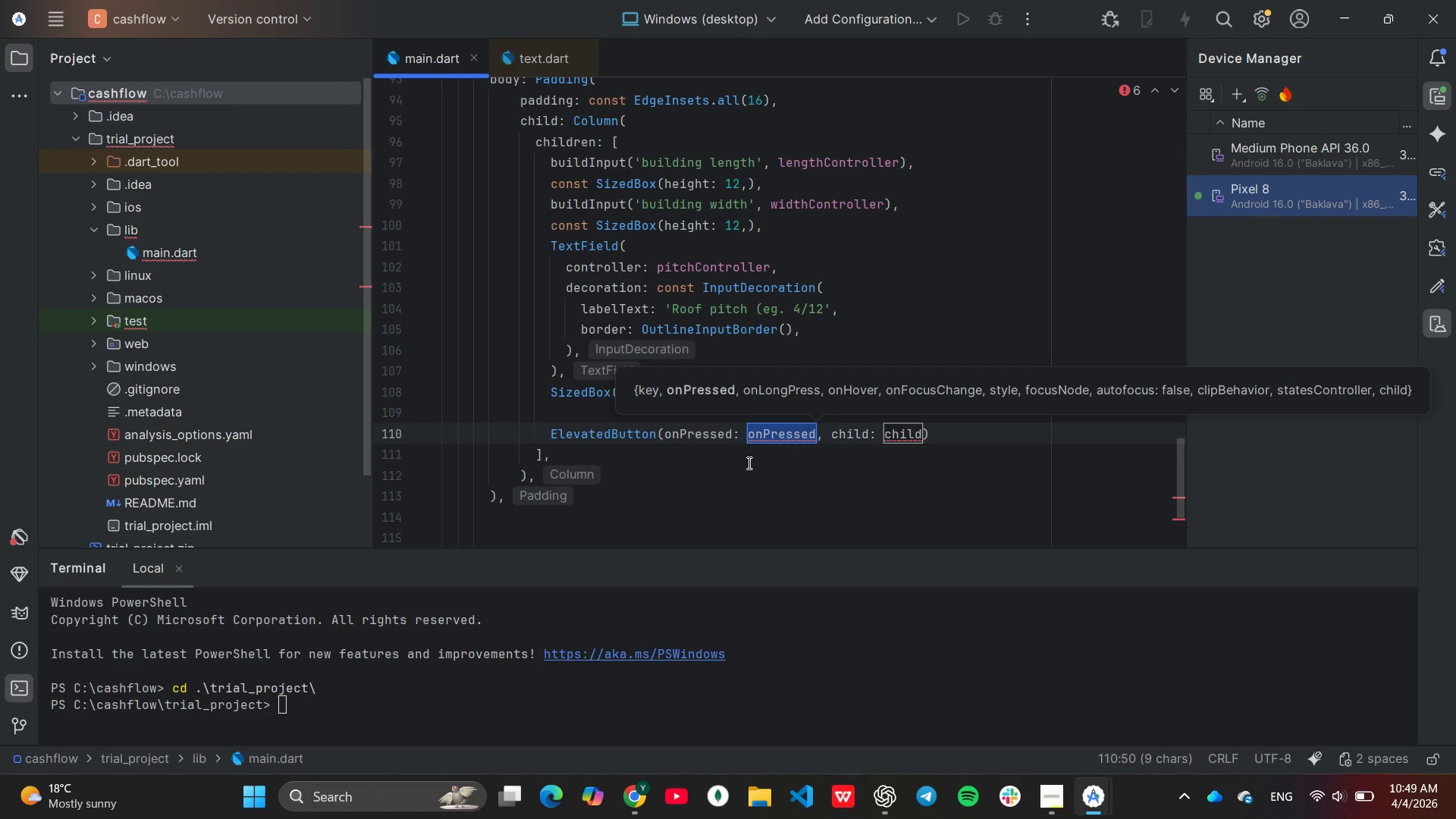 
type(cal)
 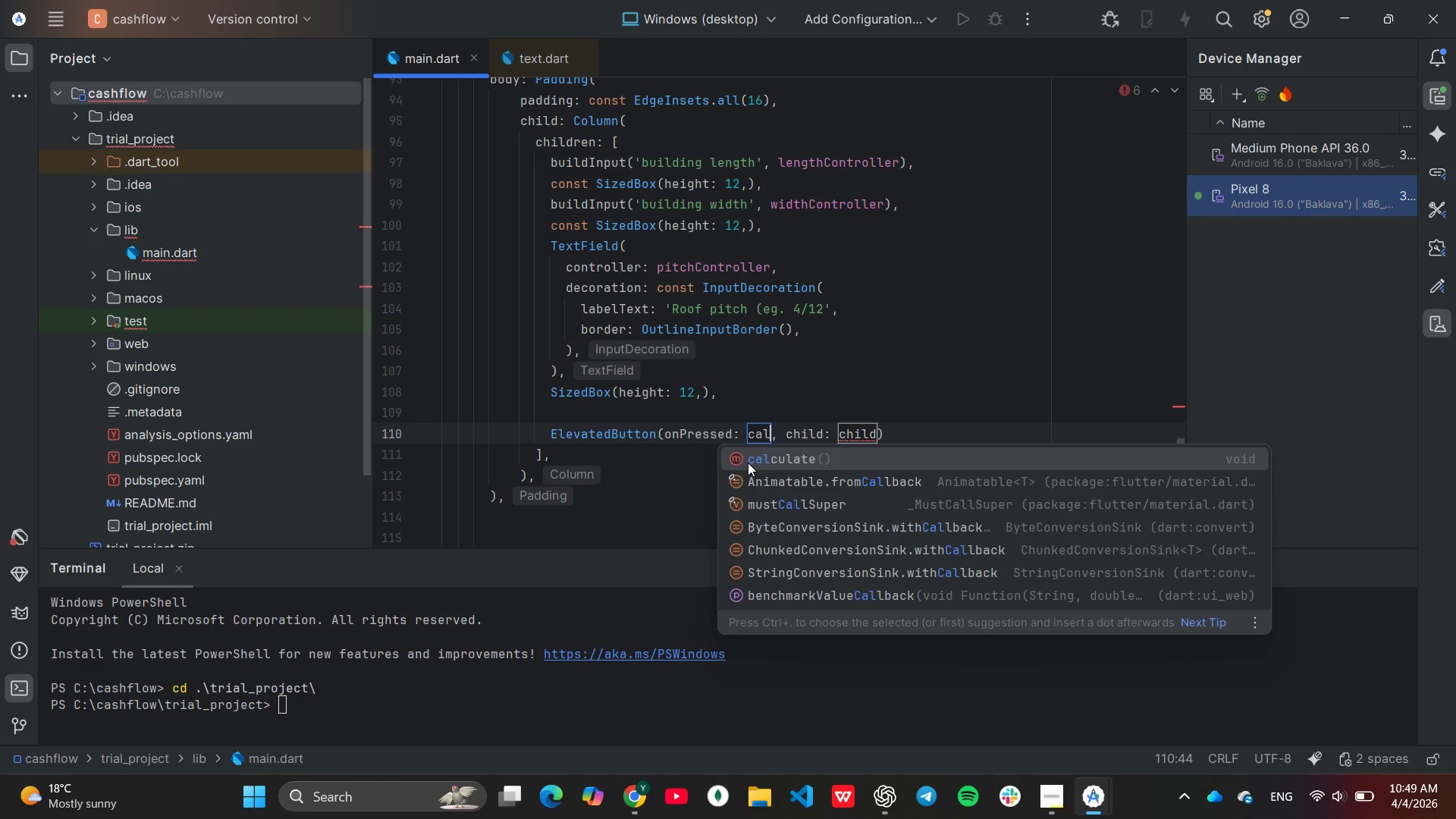 
key(Enter)
 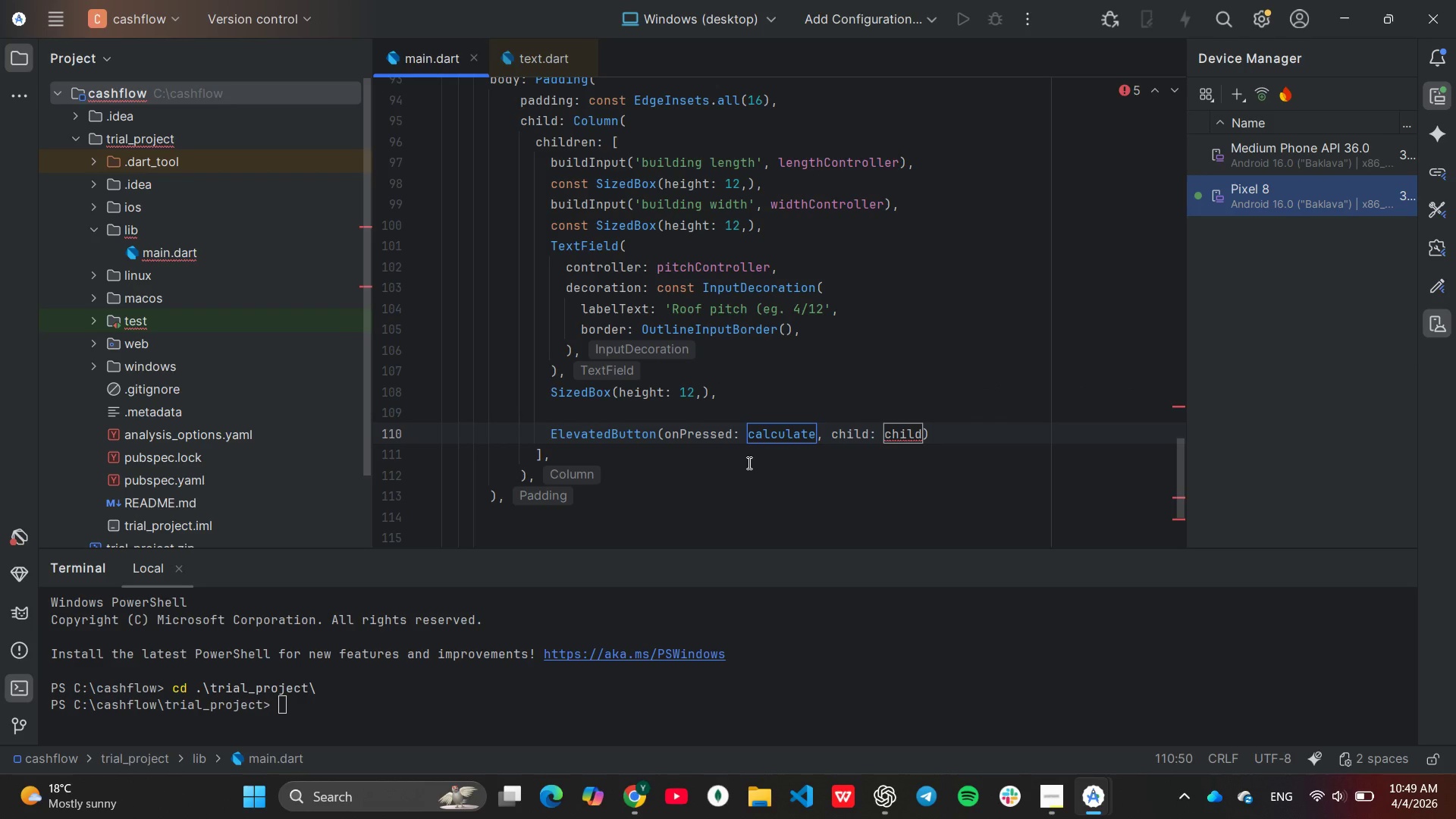 
hold_key(key=ArrowRight, duration=0.7)
 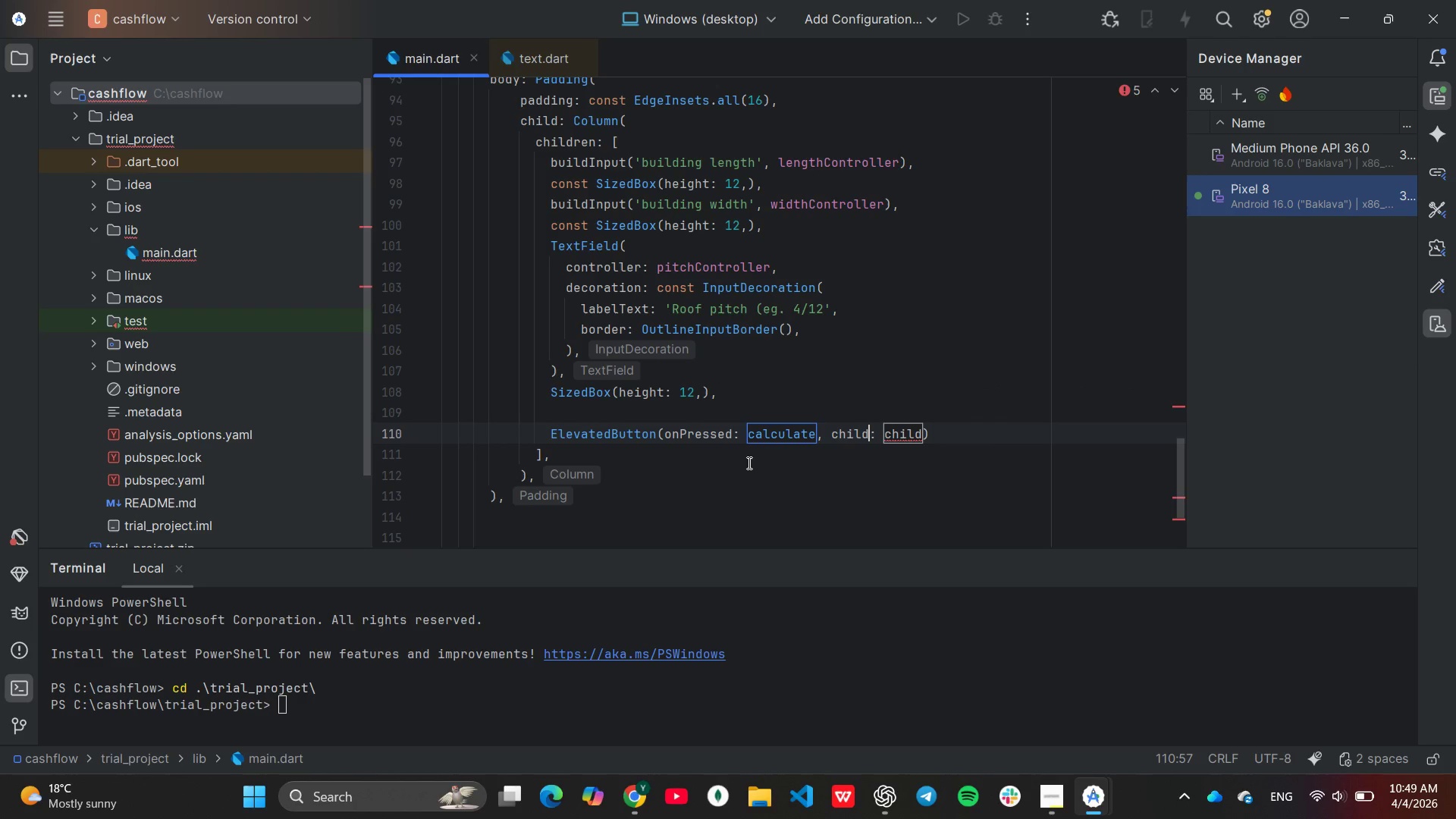 
hold_key(key=ArrowRight, duration=0.31)
 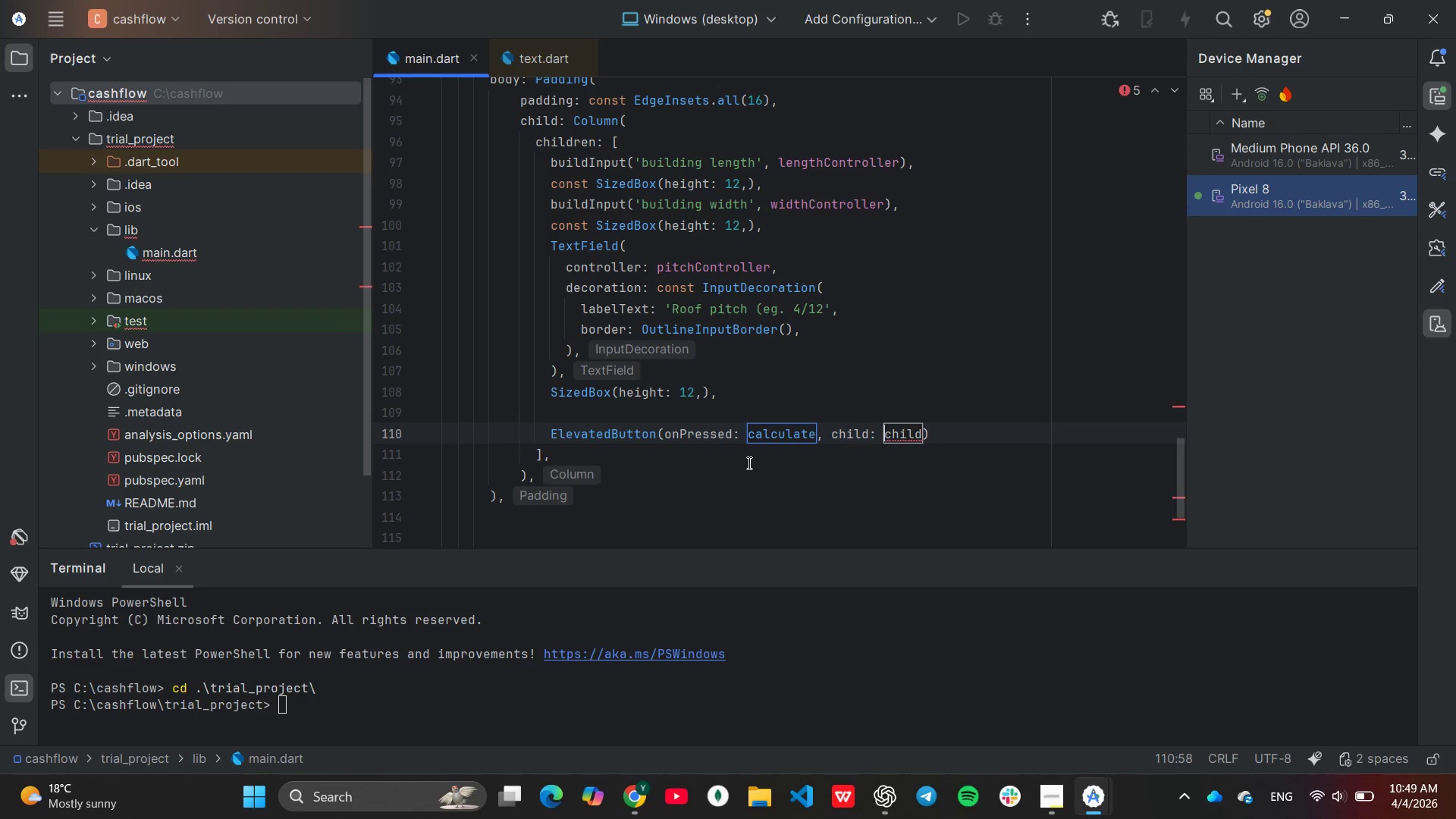 
key(ArrowRight)
 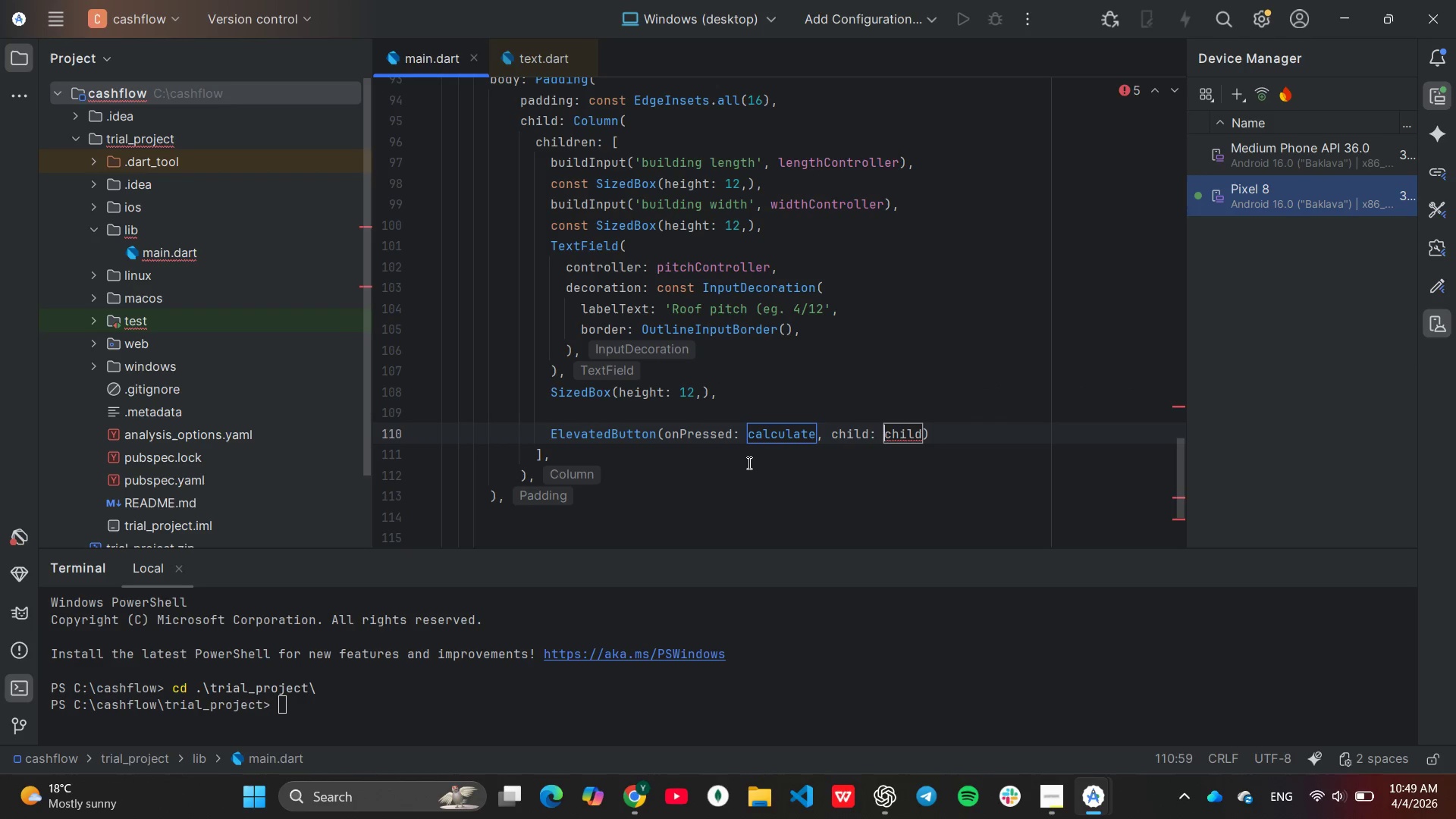 
key(ArrowRight)
 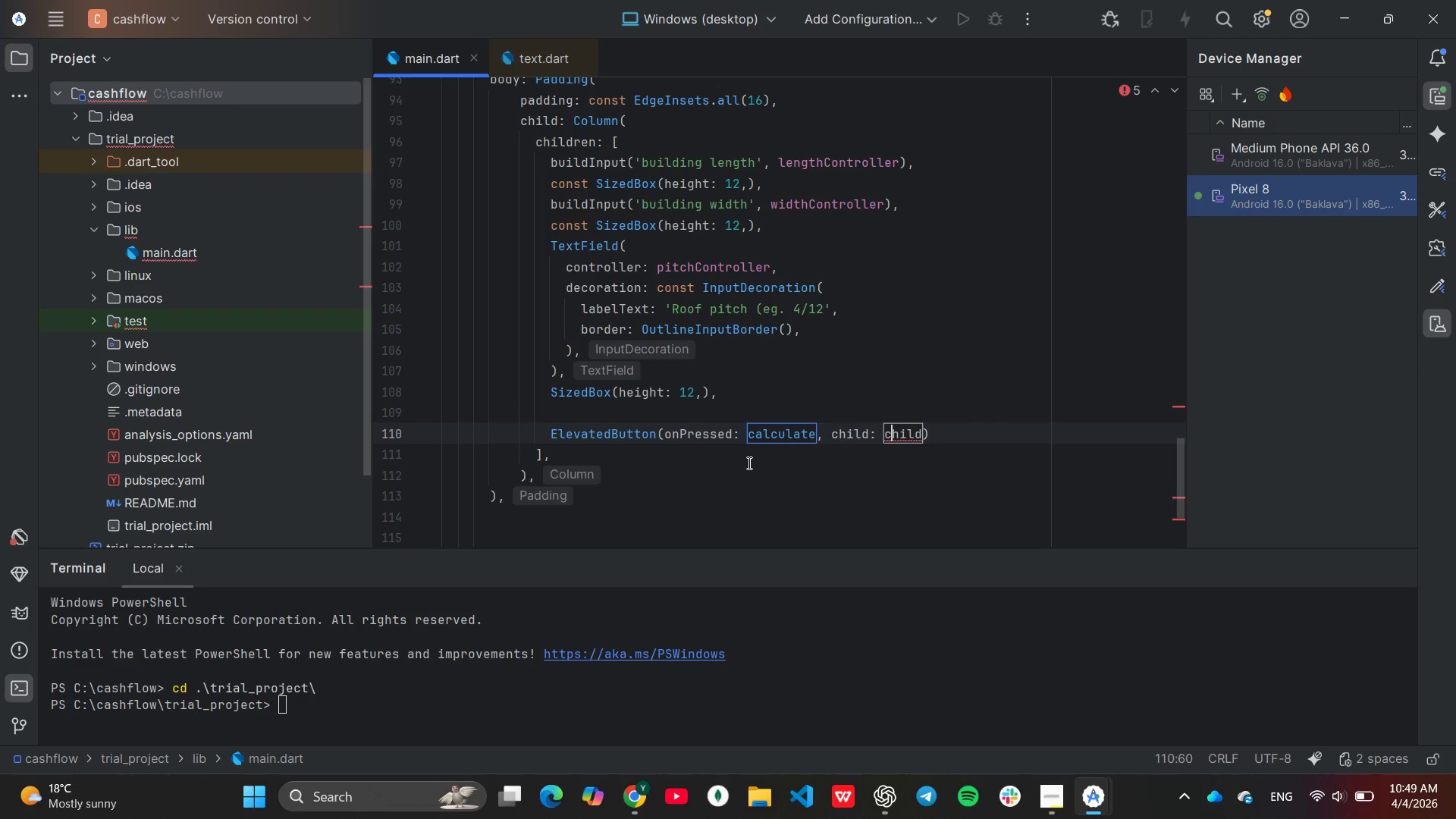 
key(ArrowRight)
 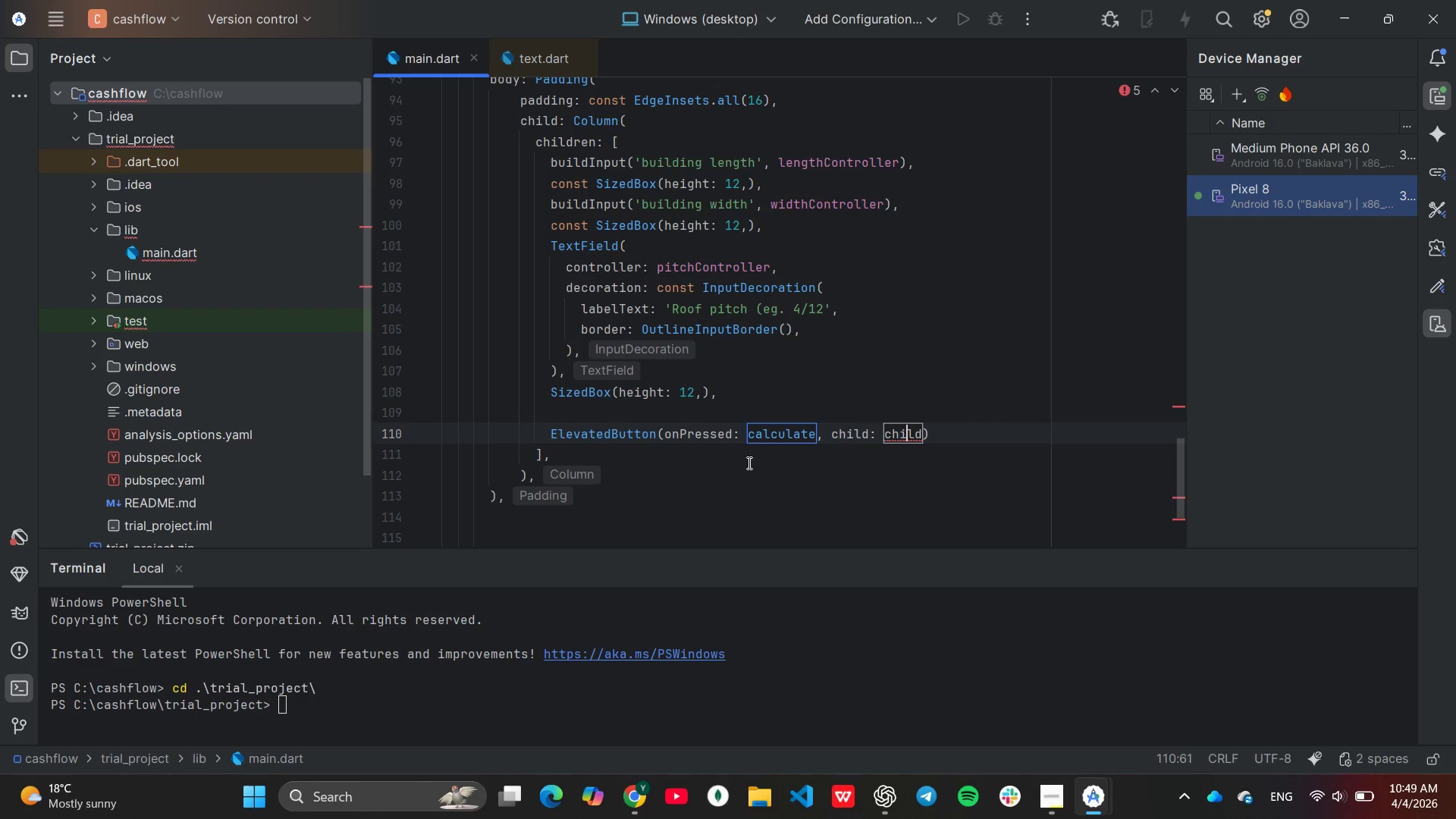 
key(ArrowRight)
 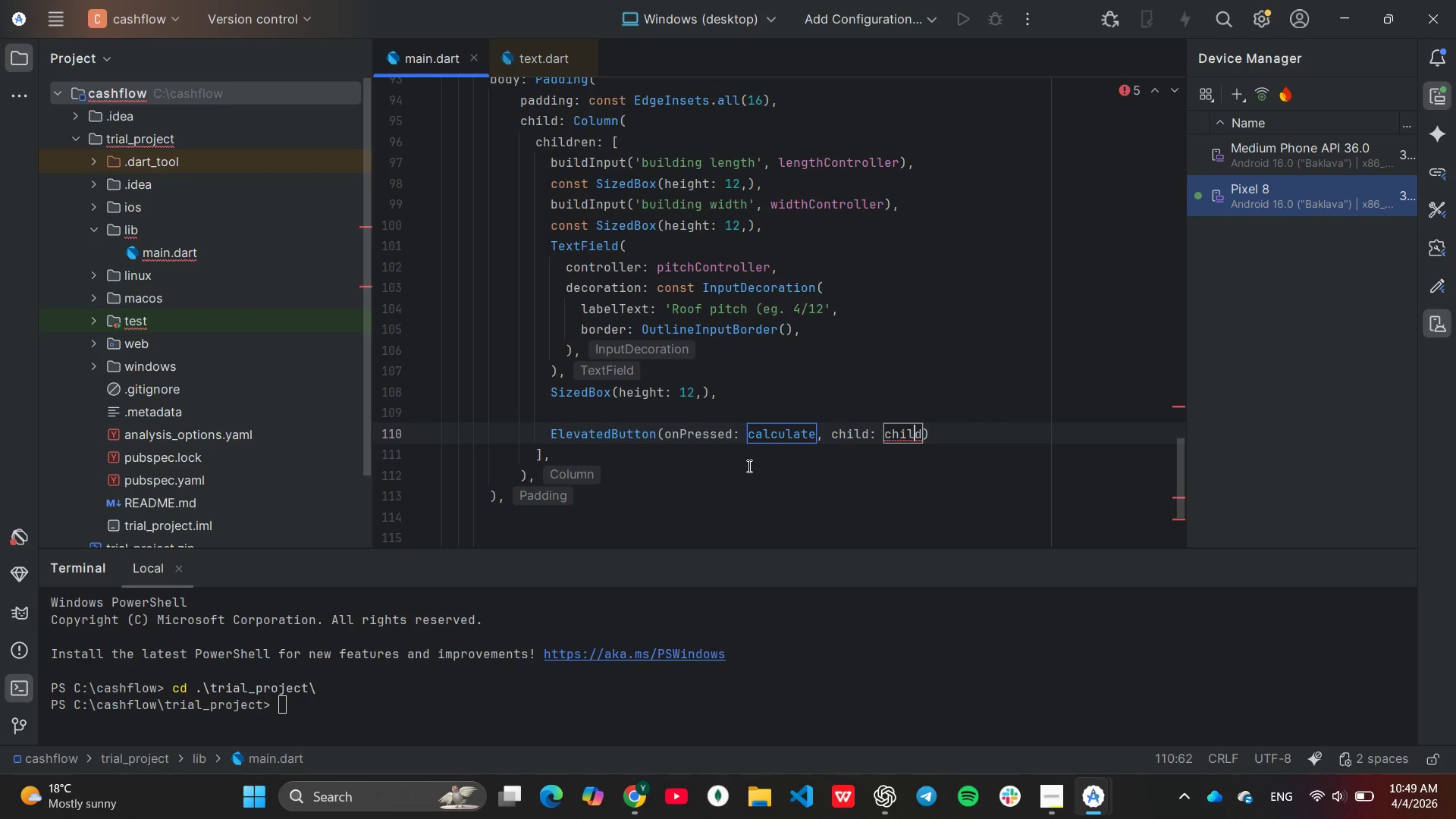 
key(ArrowRight)
 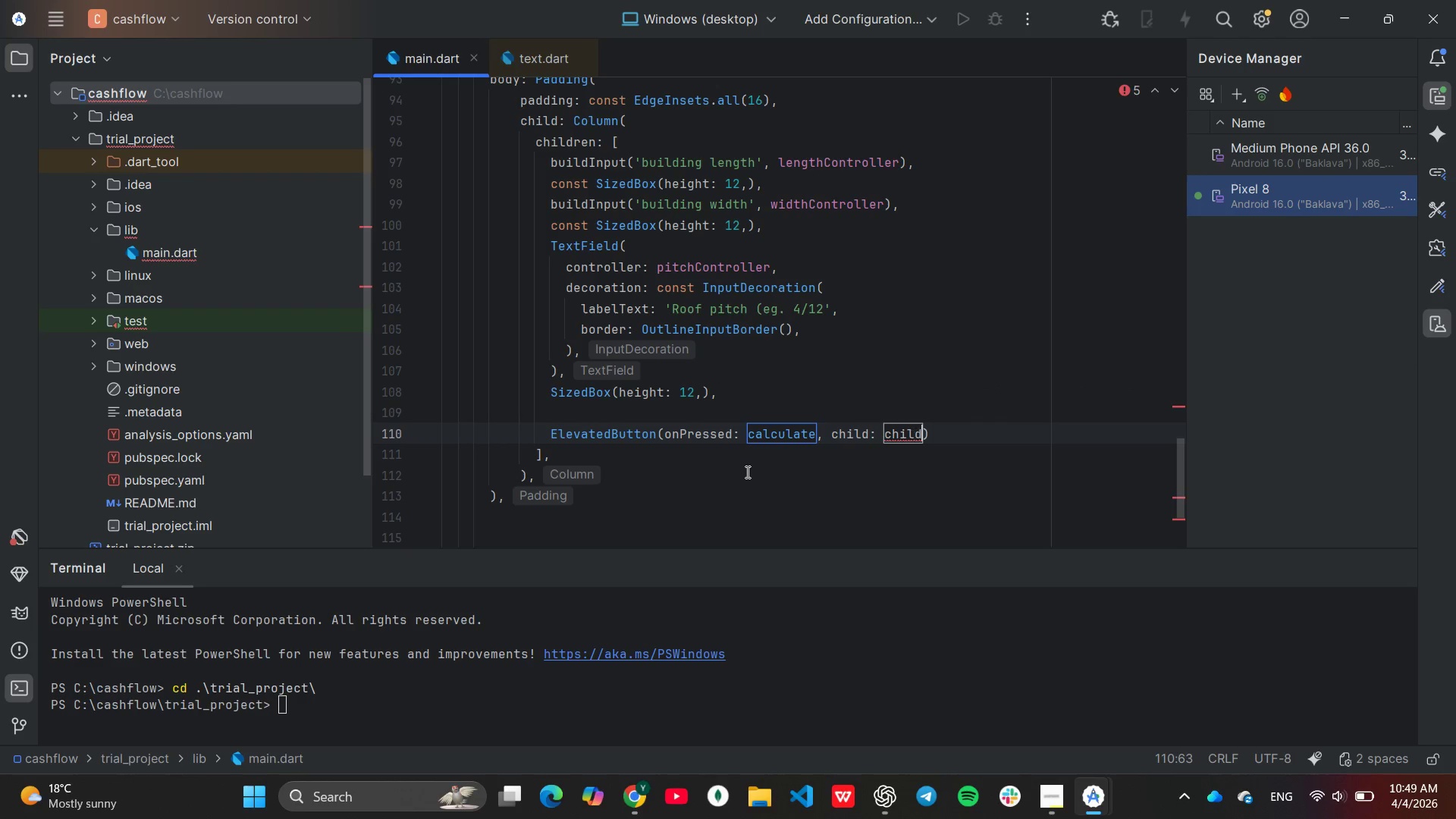 
key(ArrowRight)
 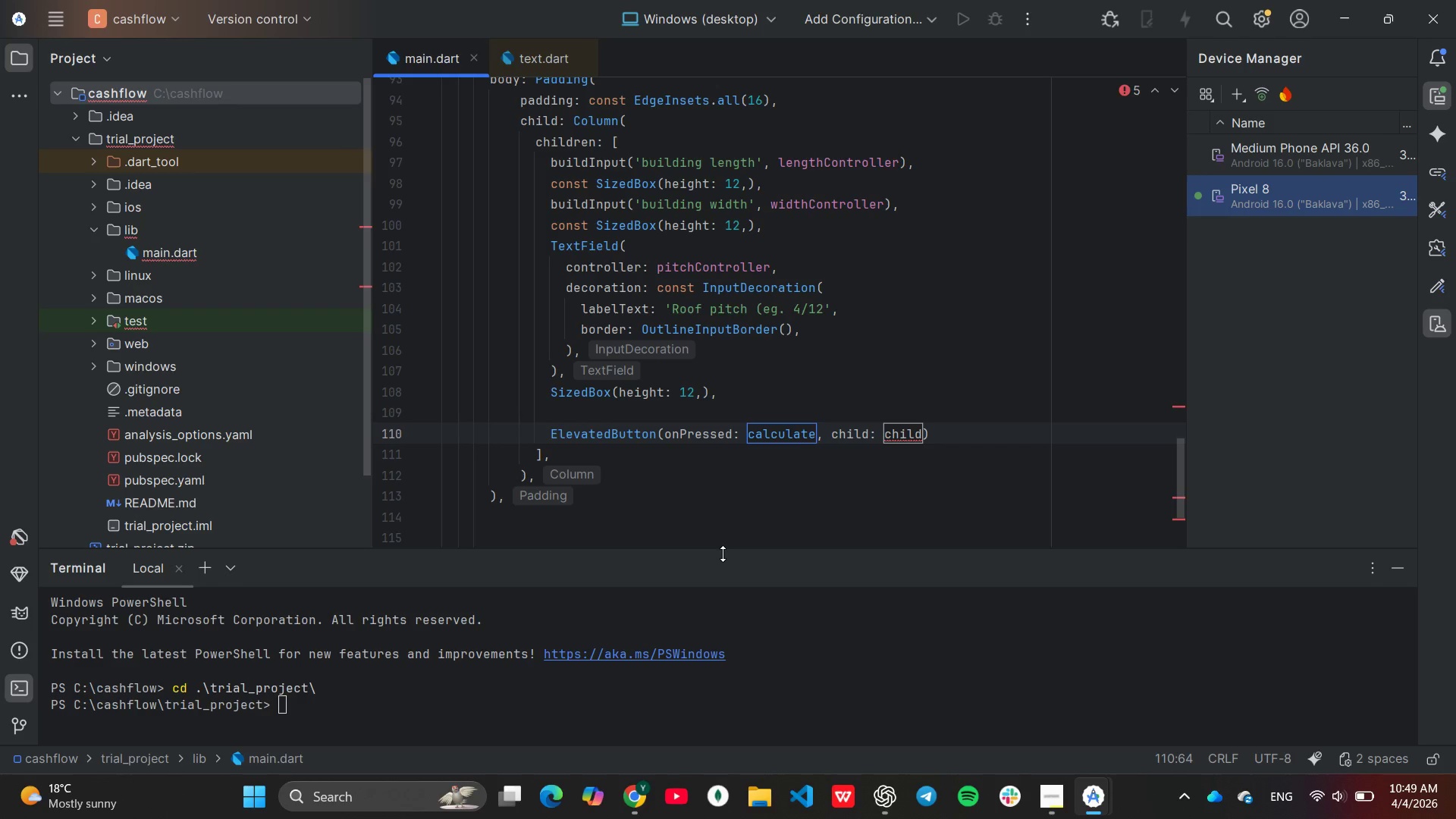 
key(Backspace)
 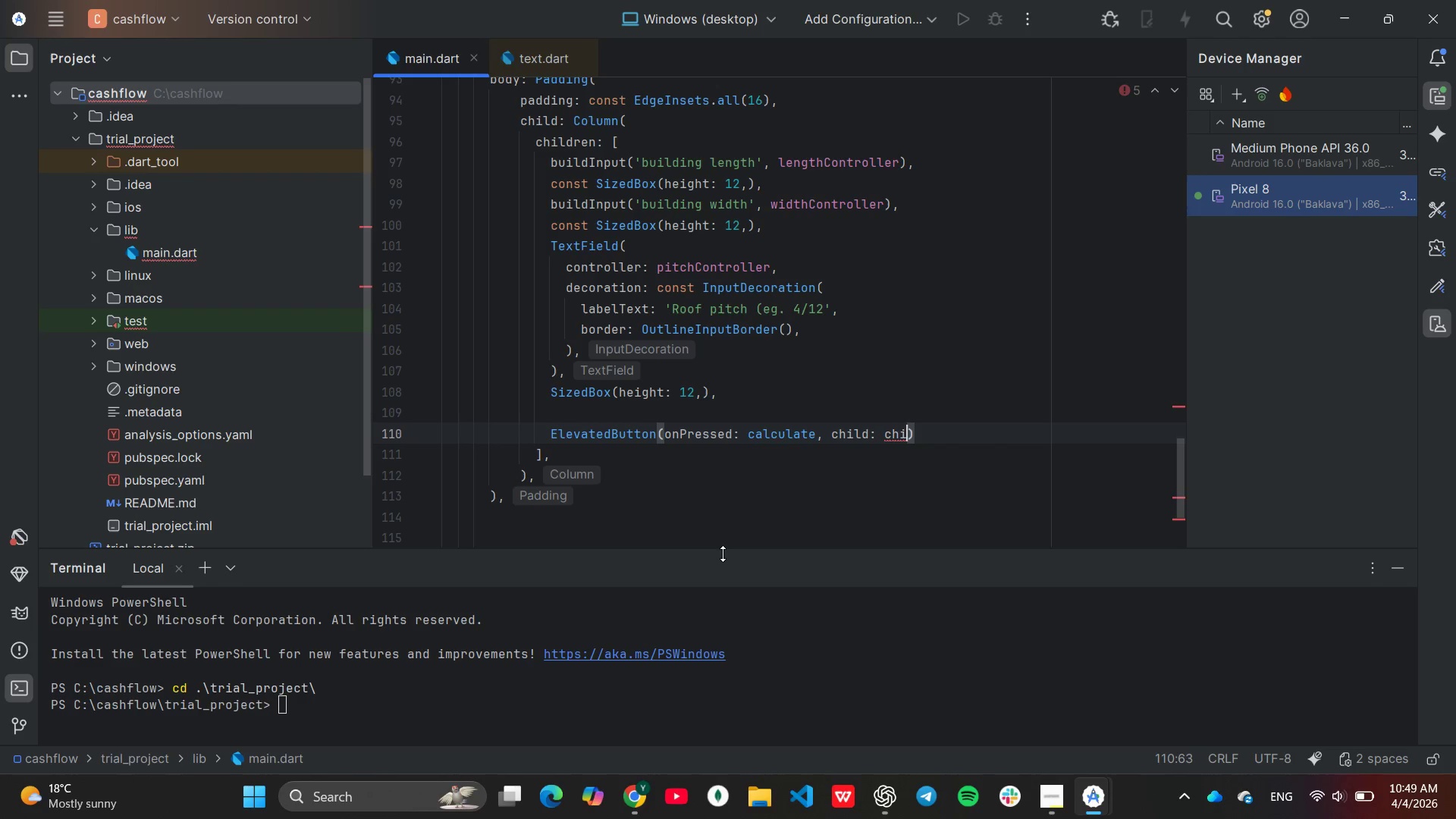 
key(Backspace)
 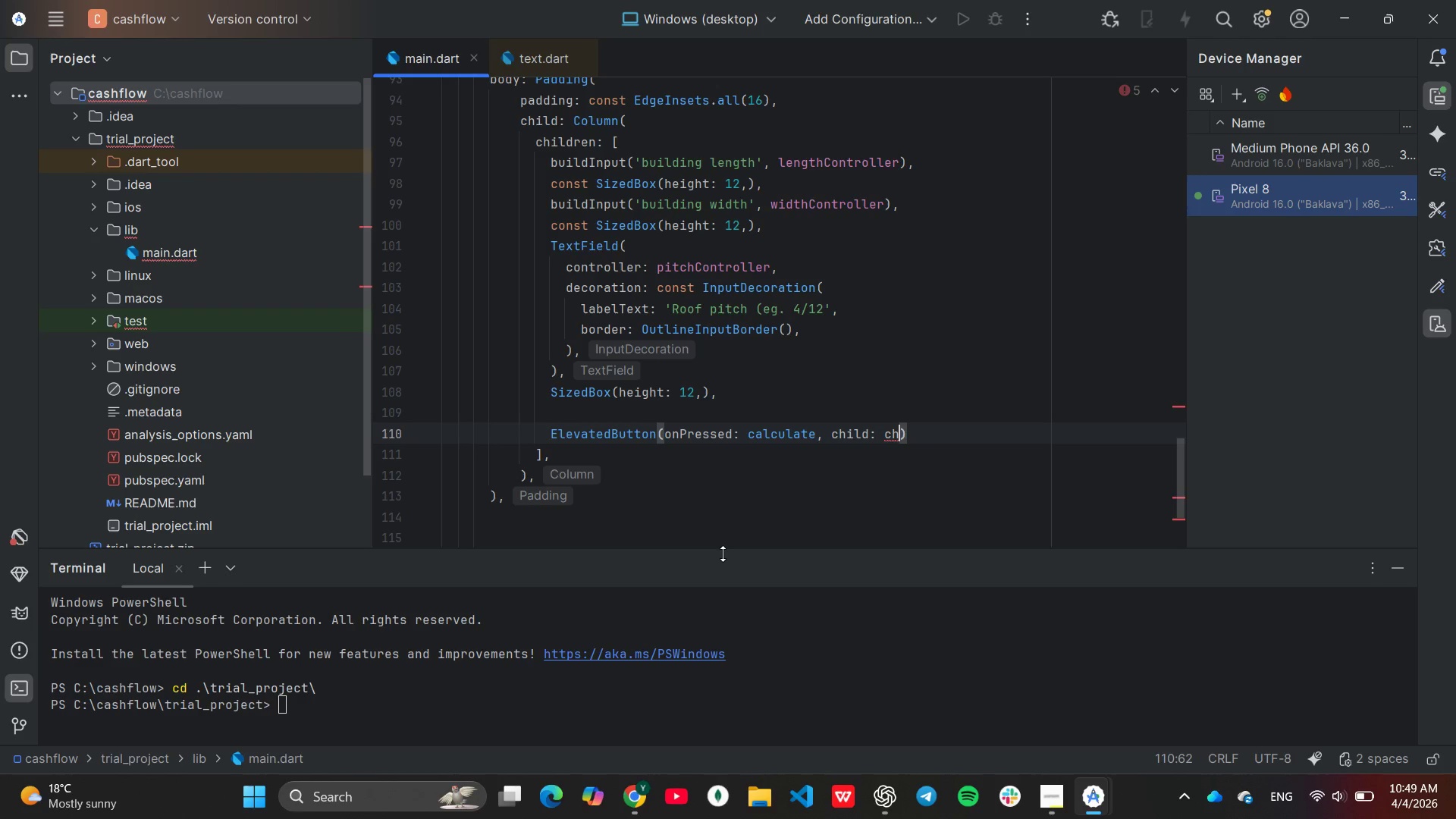 
key(Backspace)
 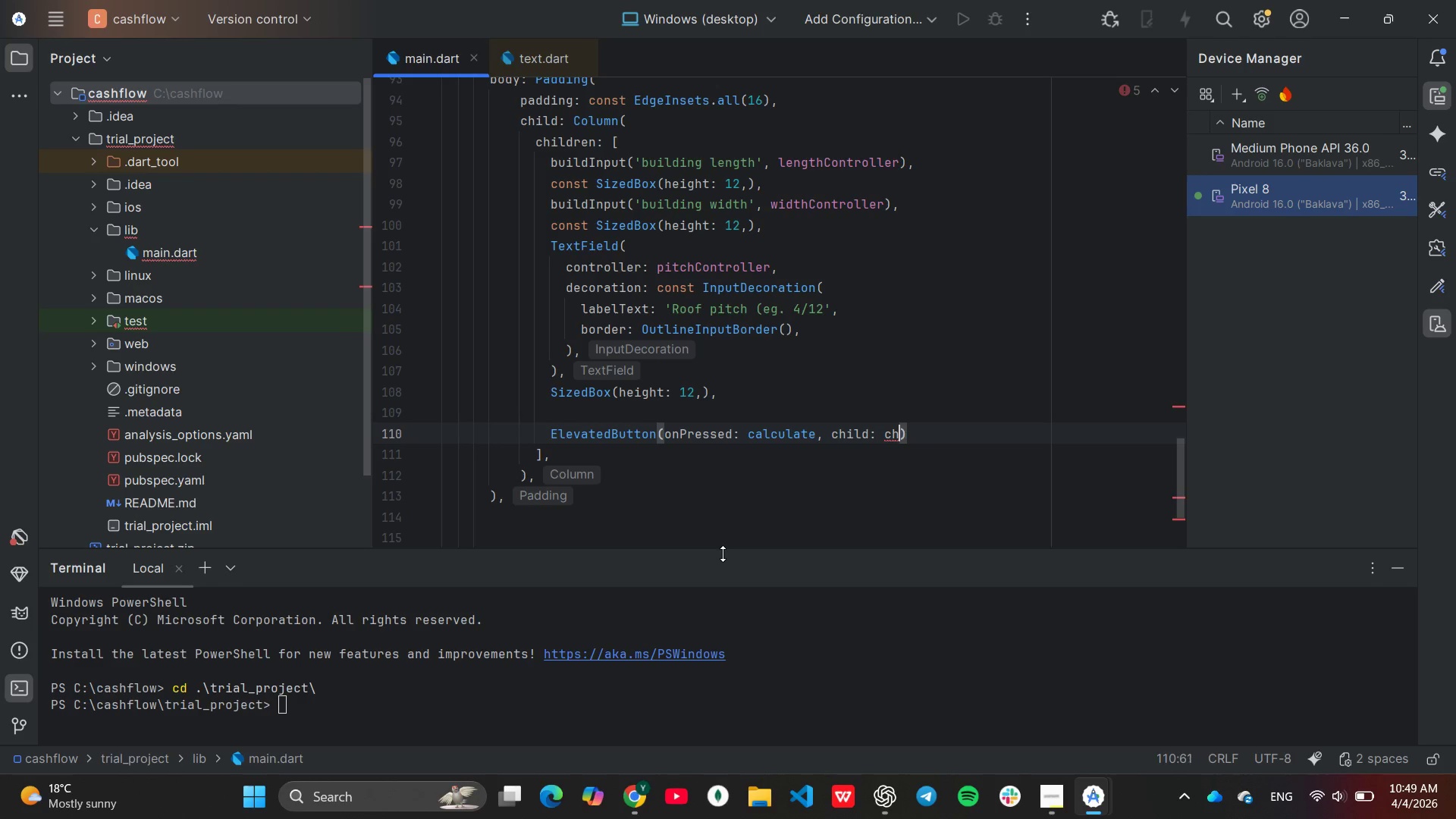 
key(Backspace)
 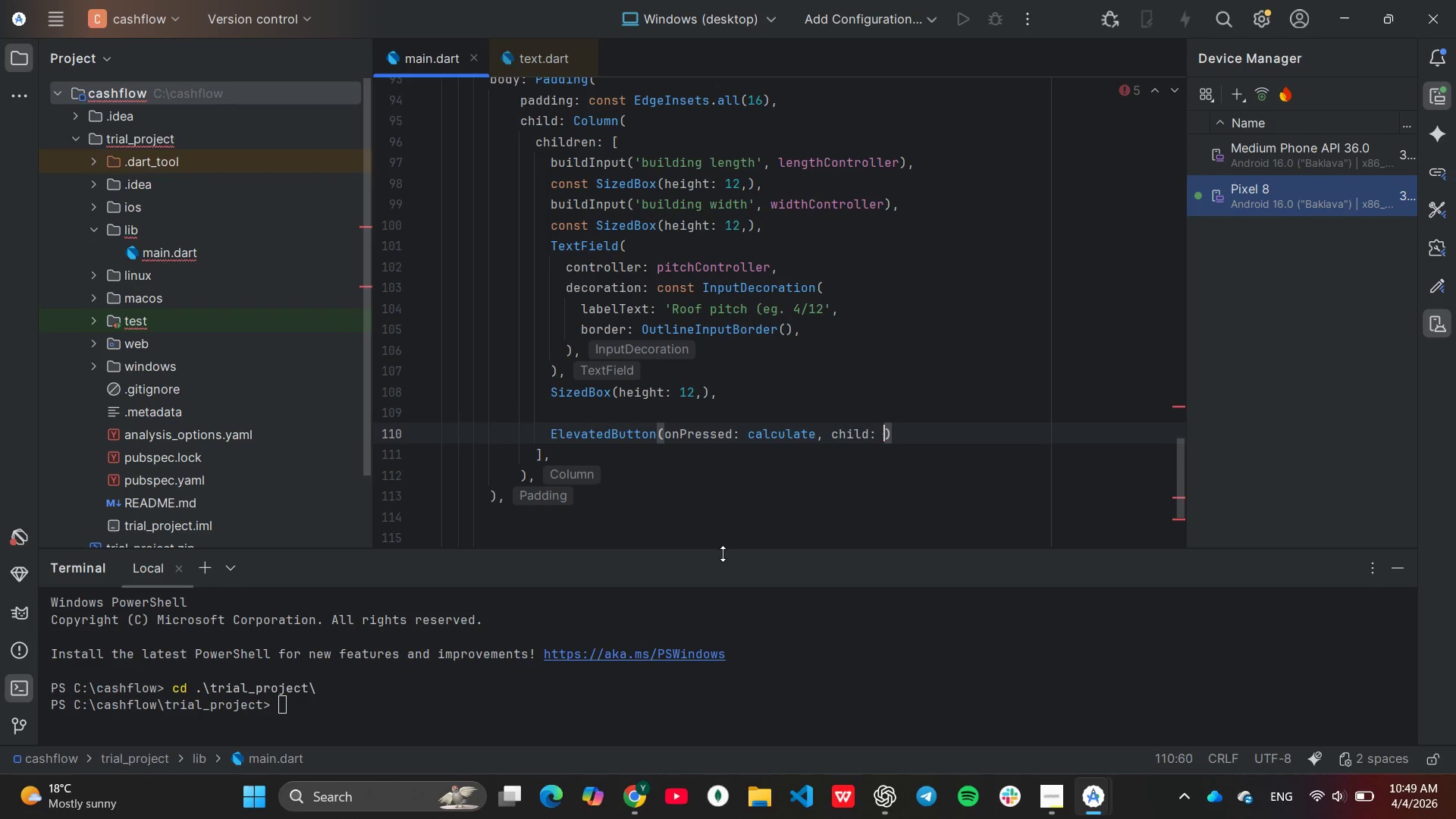 
key(Backspace)
 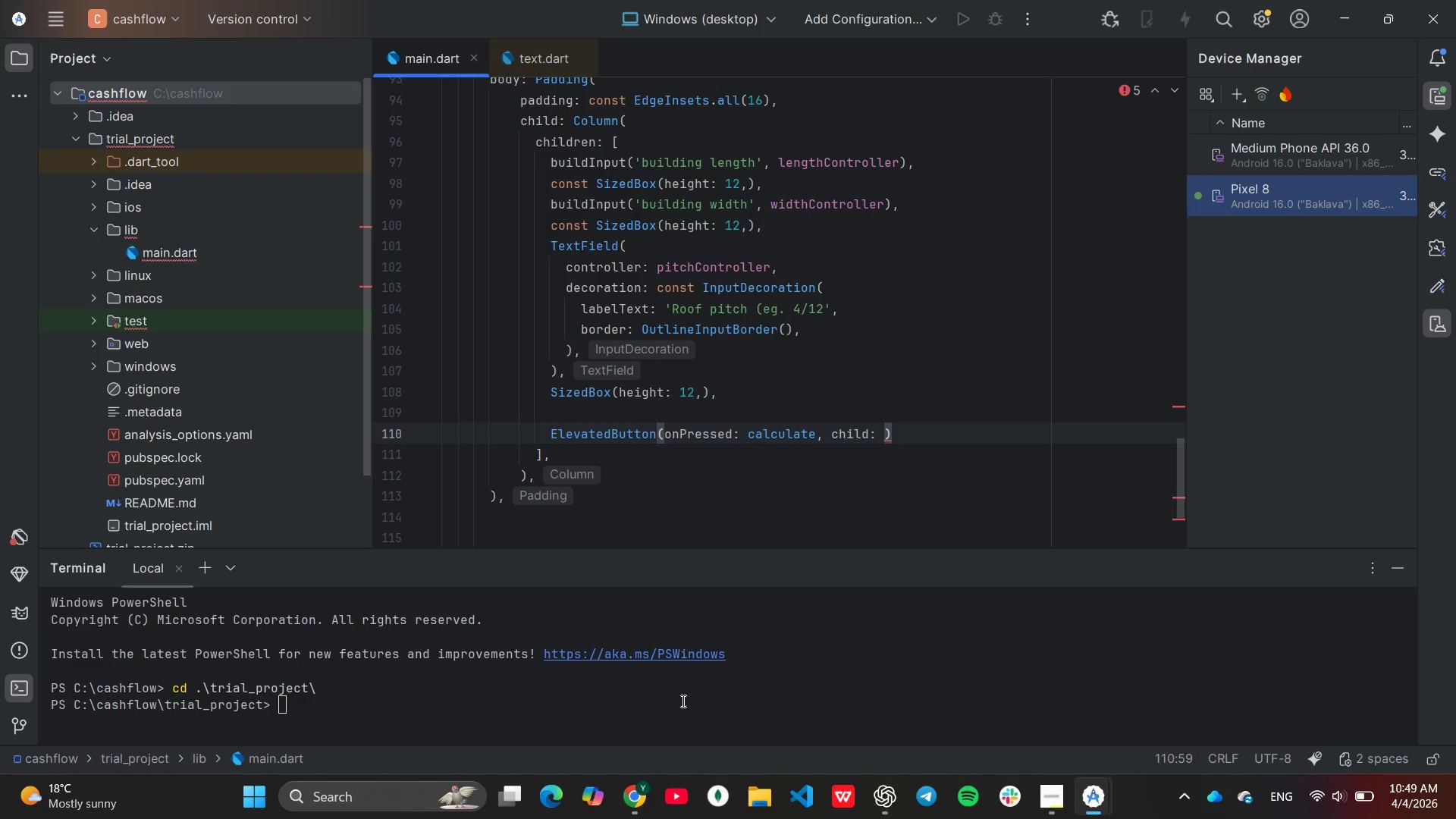 
wait(14.03)
 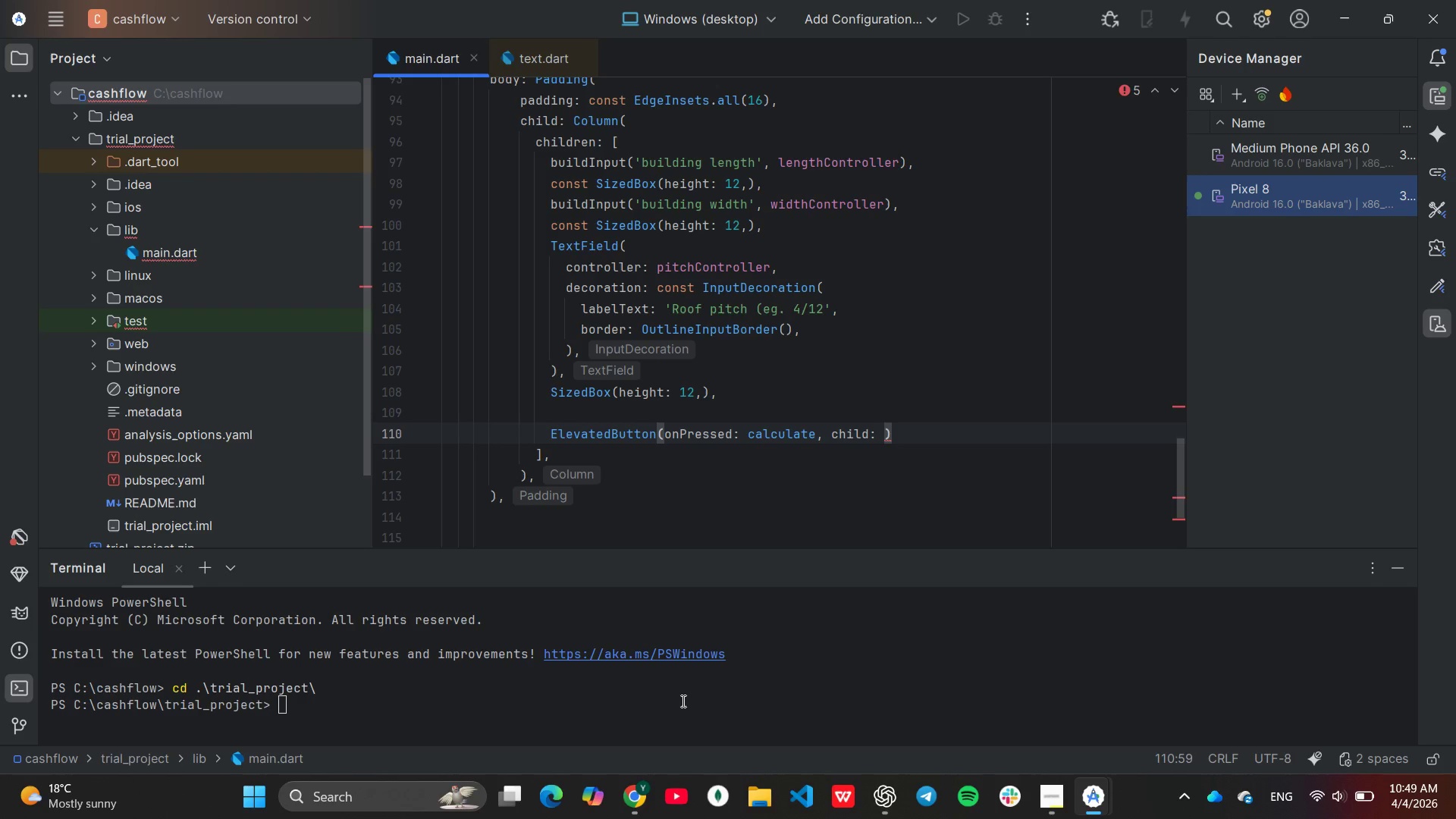 
type(const Te)
 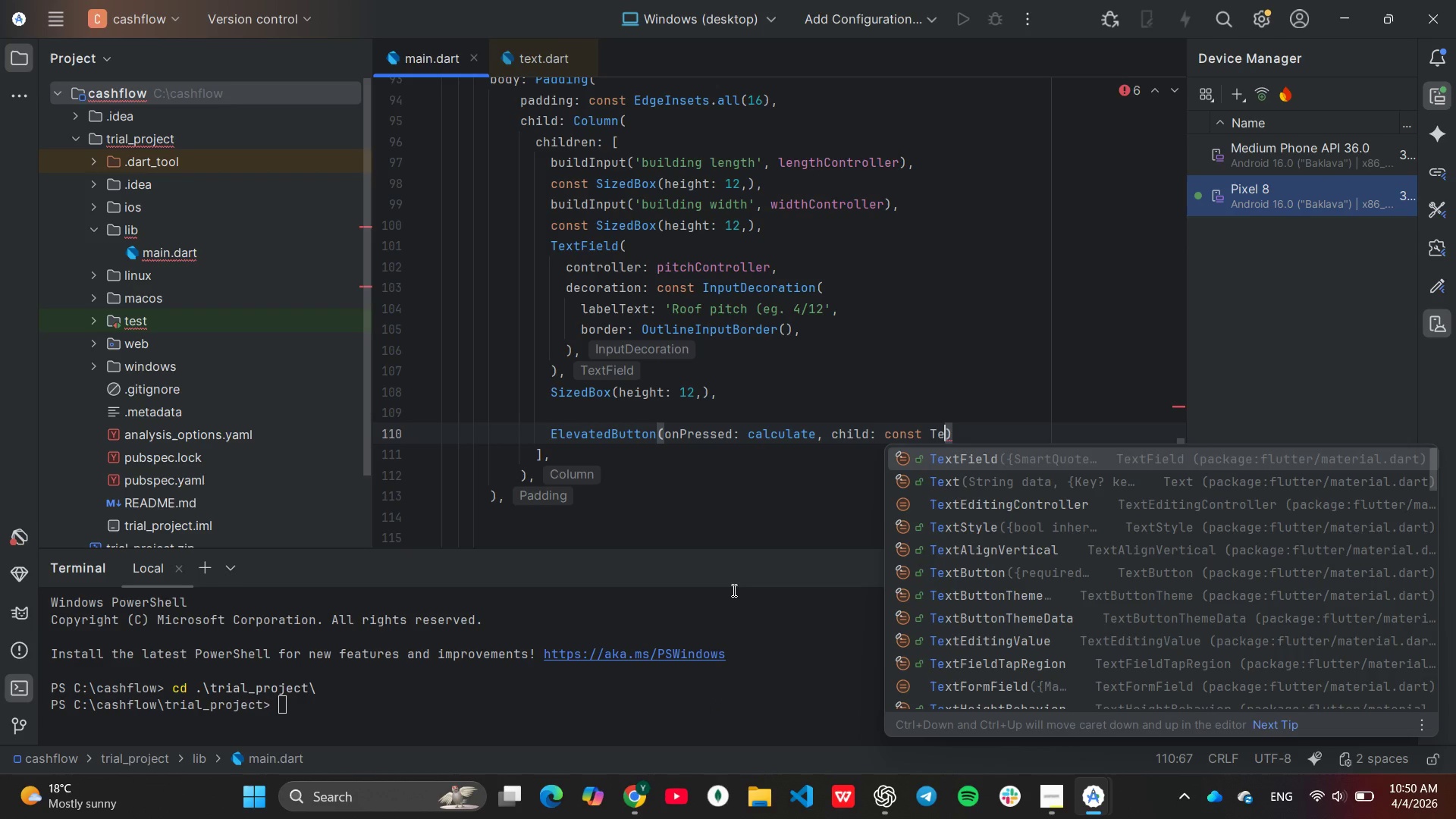 
key(ArrowDown)
 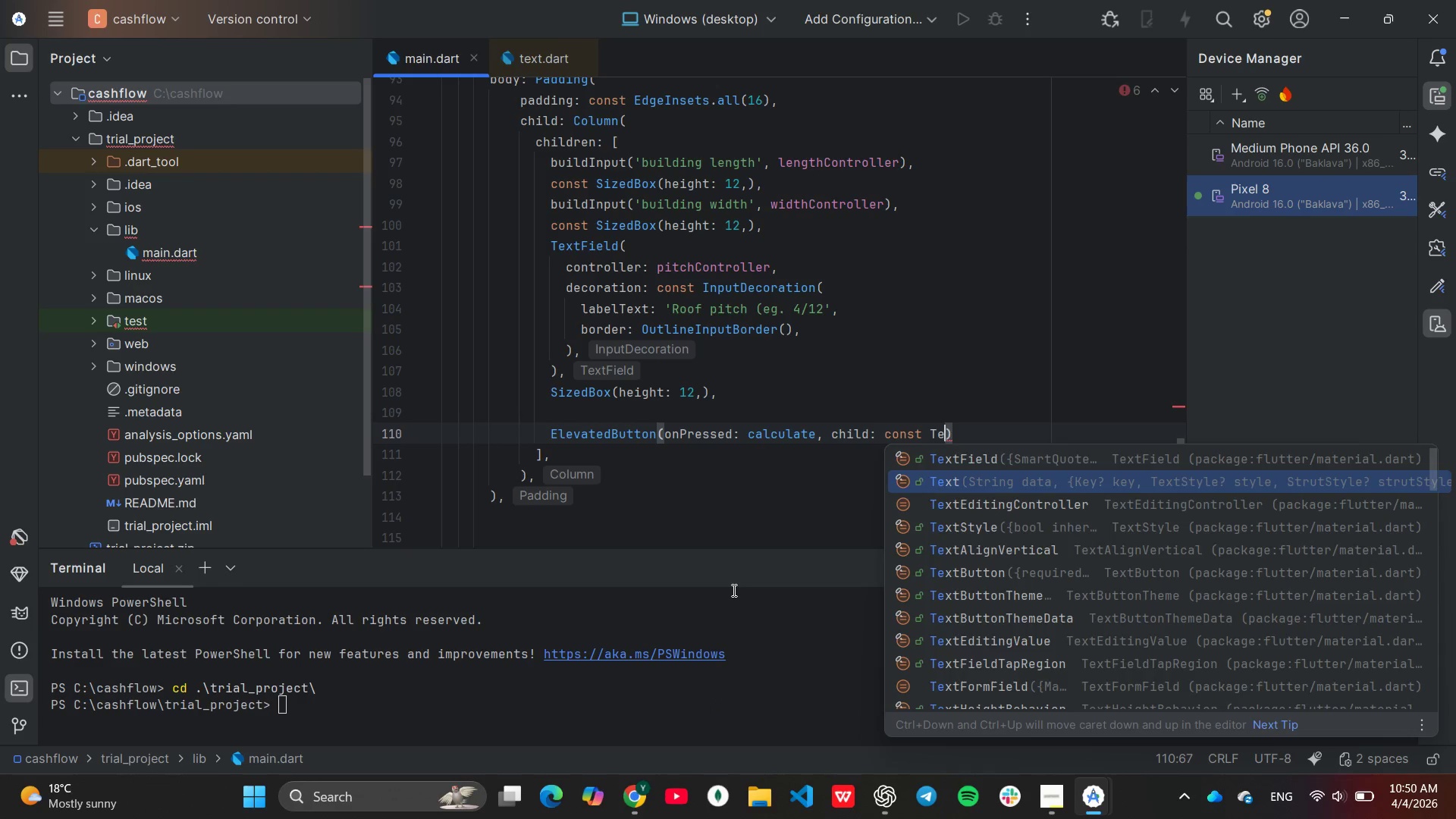 
key(Enter)
 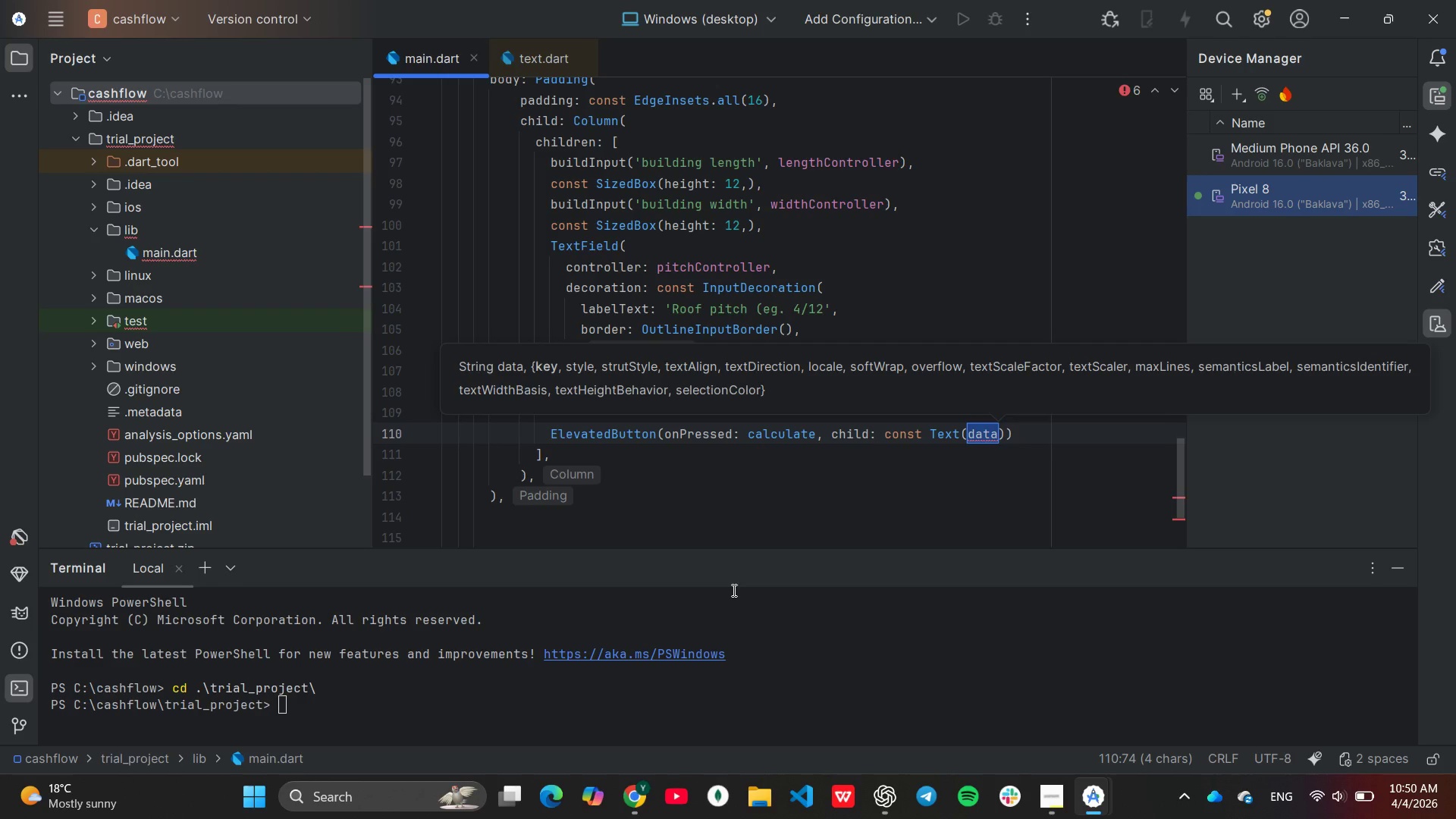 
type('Calculate)
 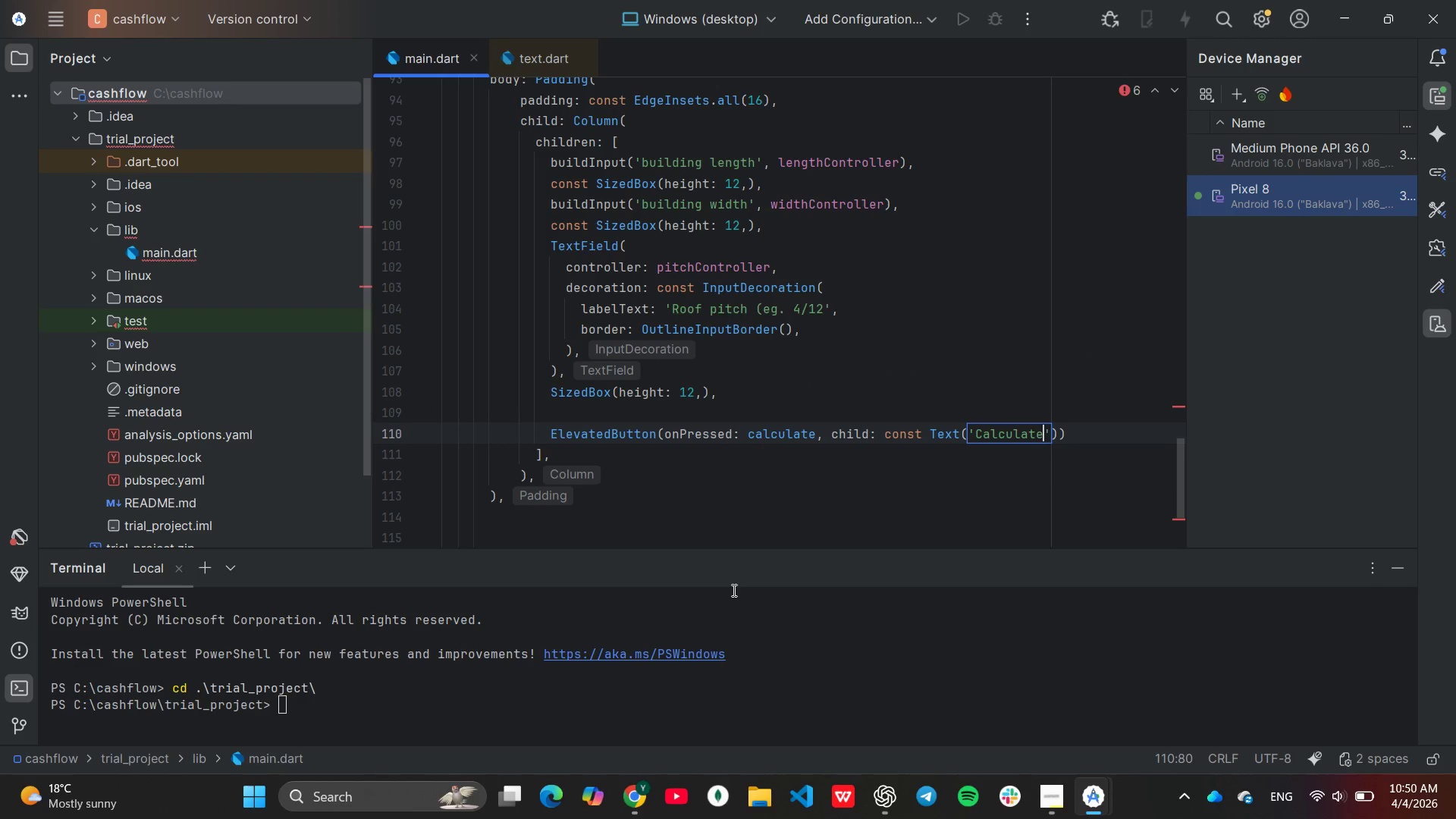 
key(ArrowRight)
 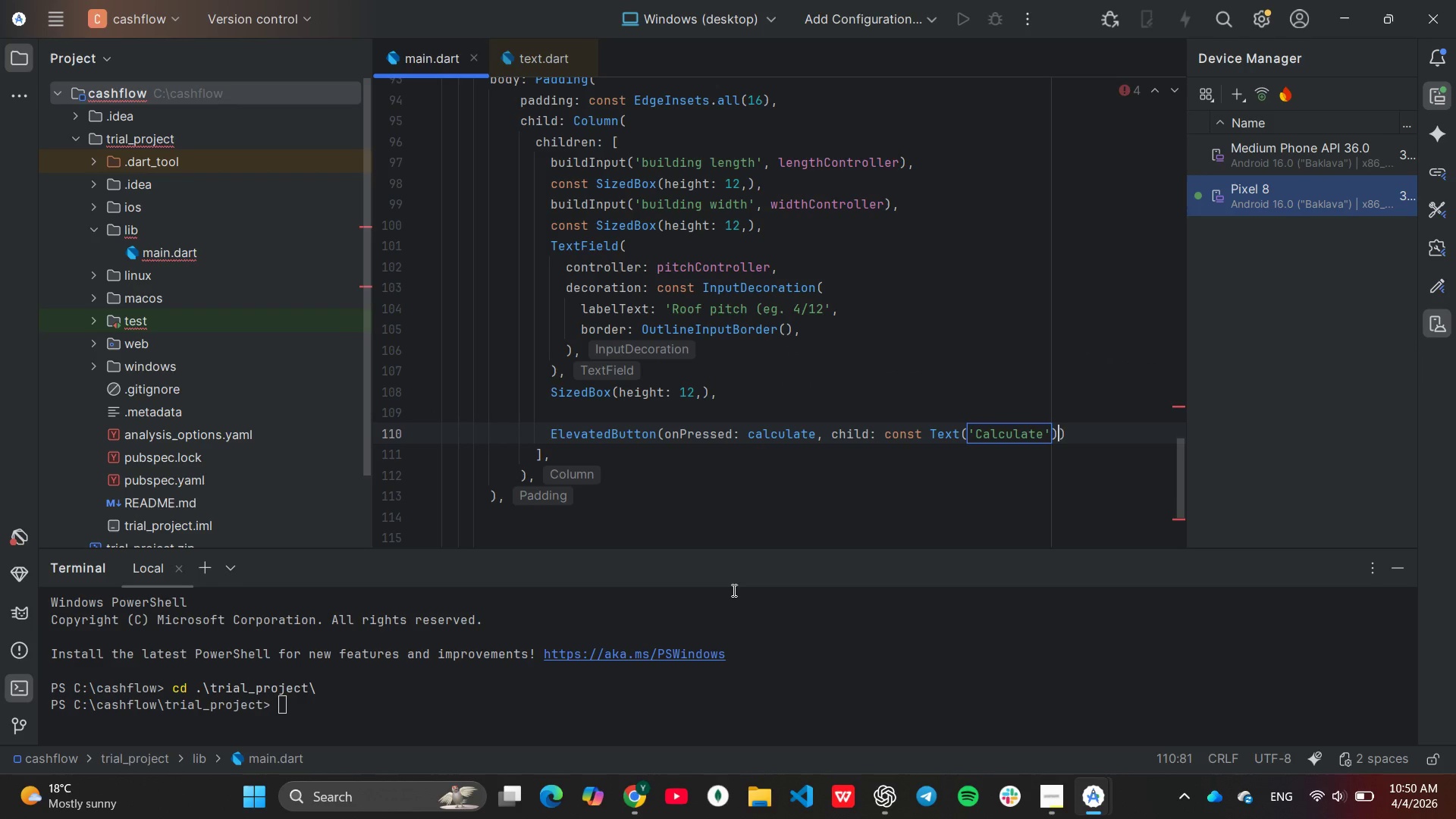 
key(ArrowRight)
 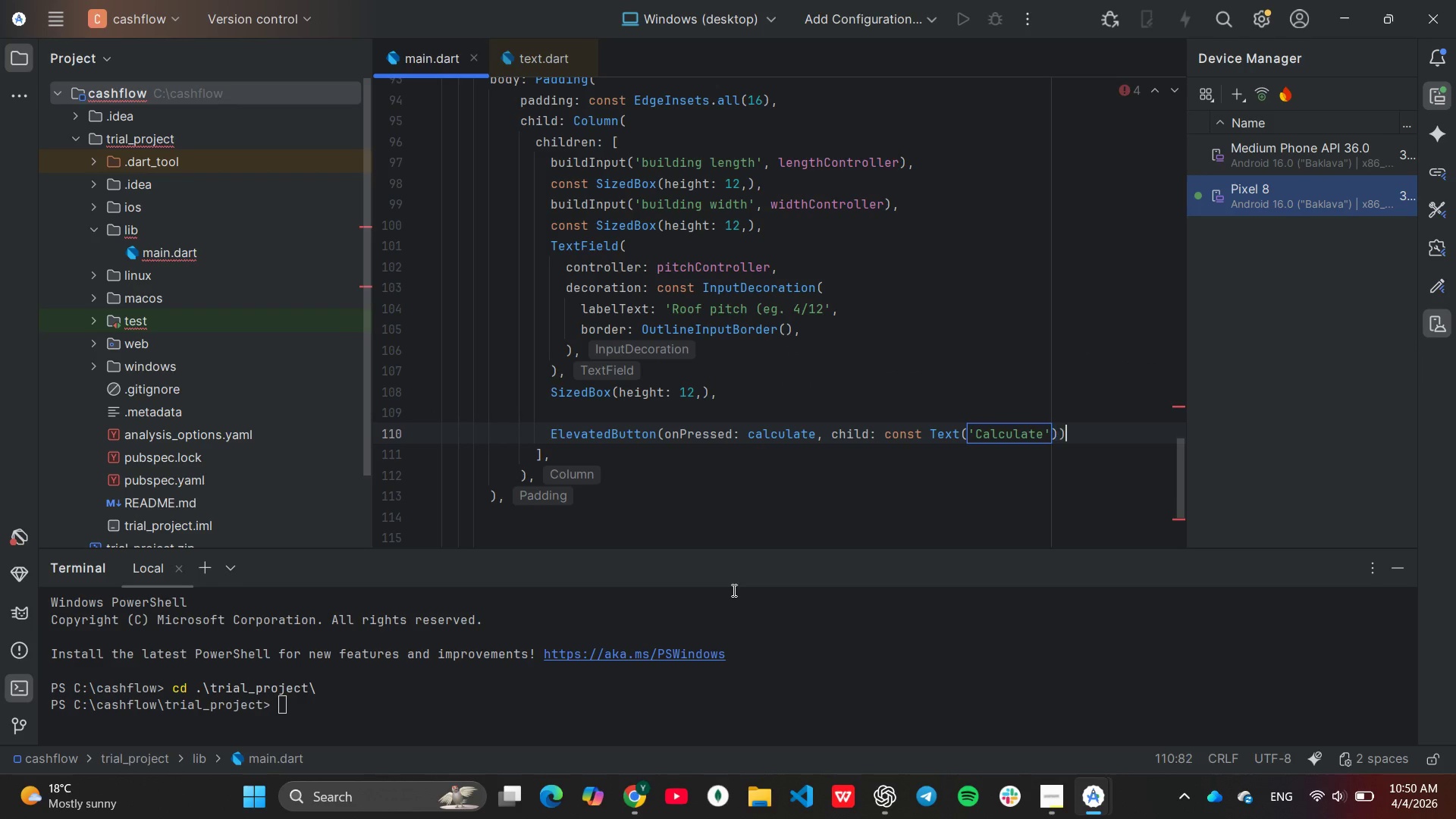 
key(ArrowRight)
 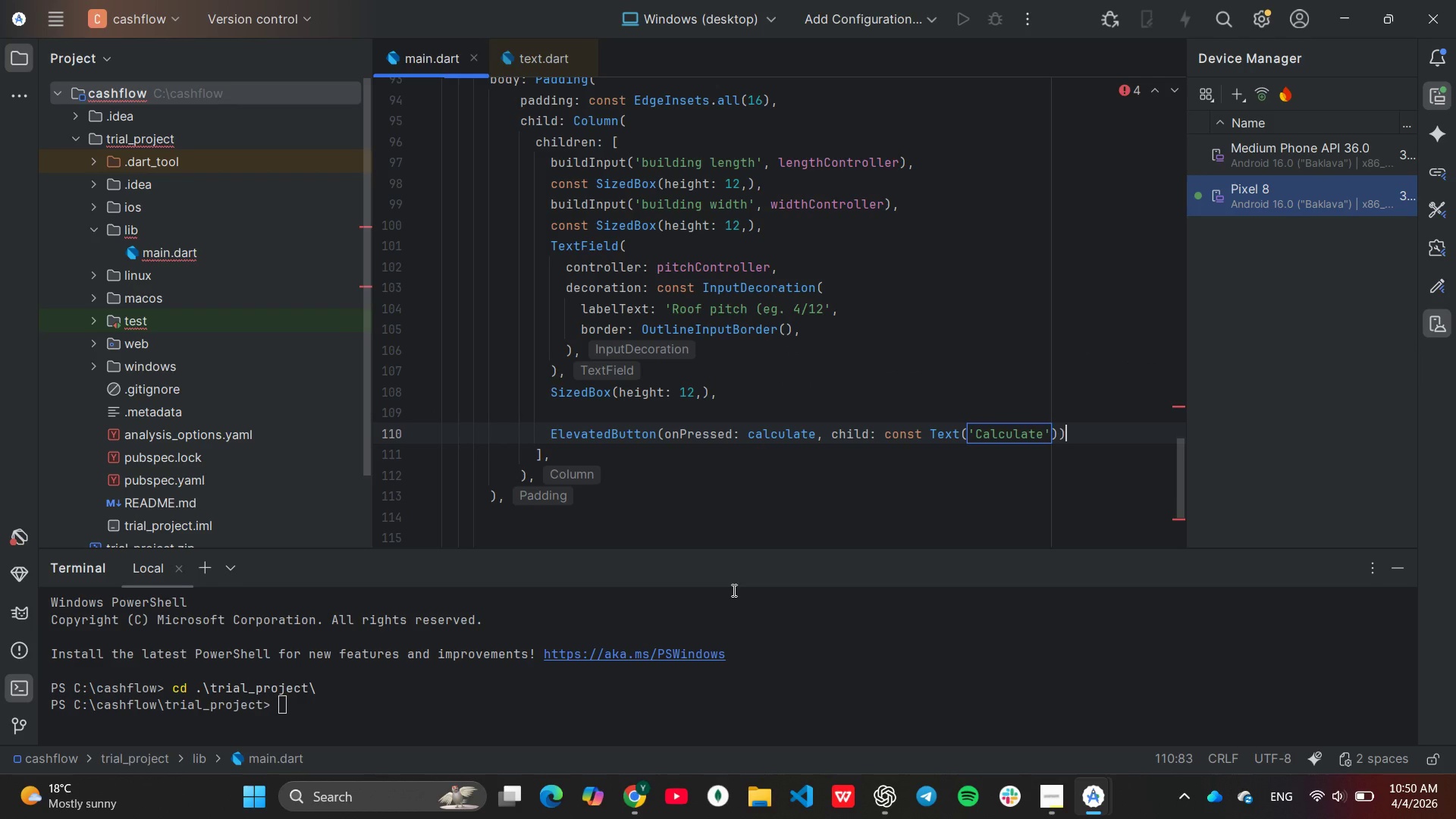 
key(Semicolon)
 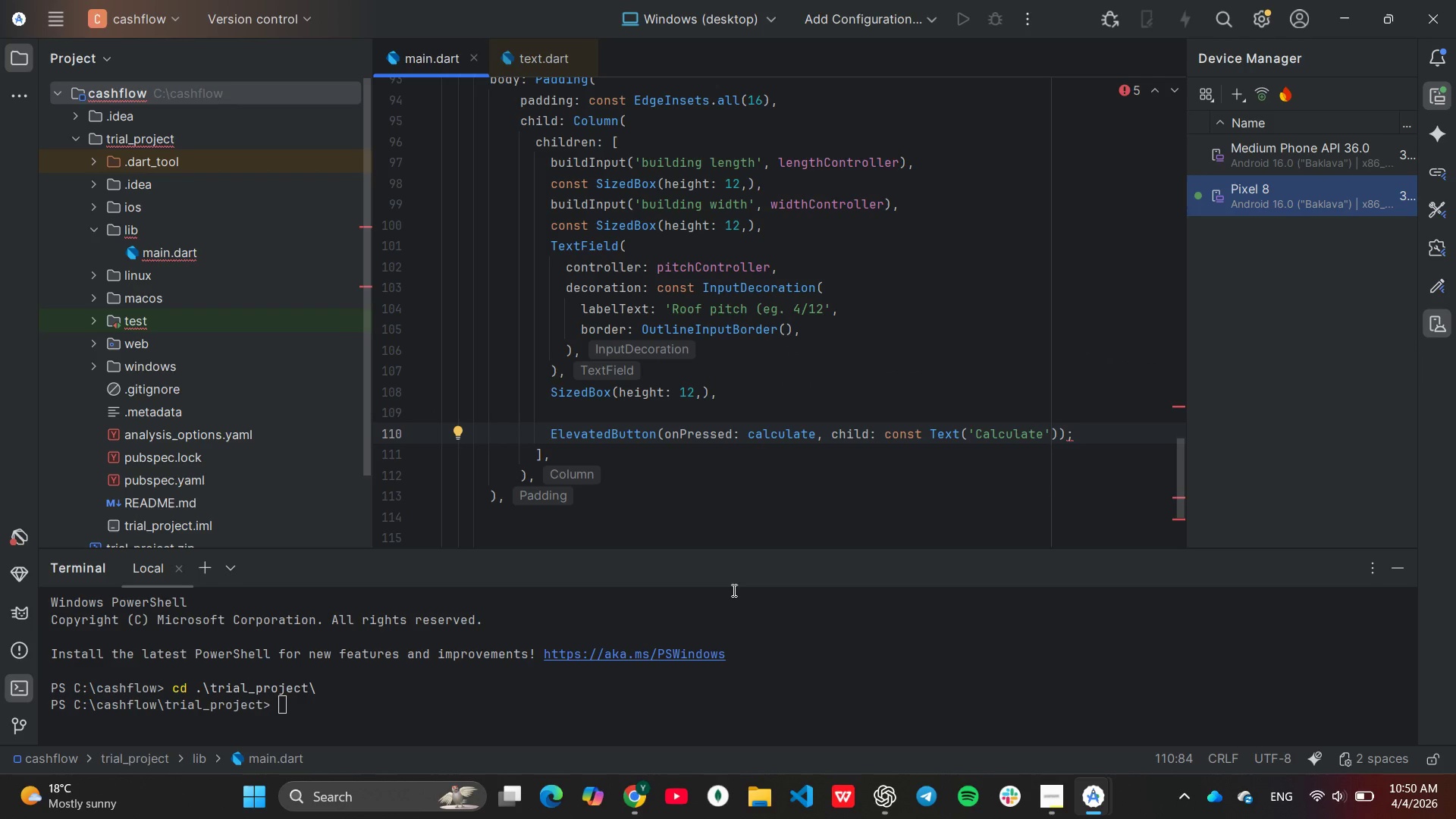 
key(Backspace)
 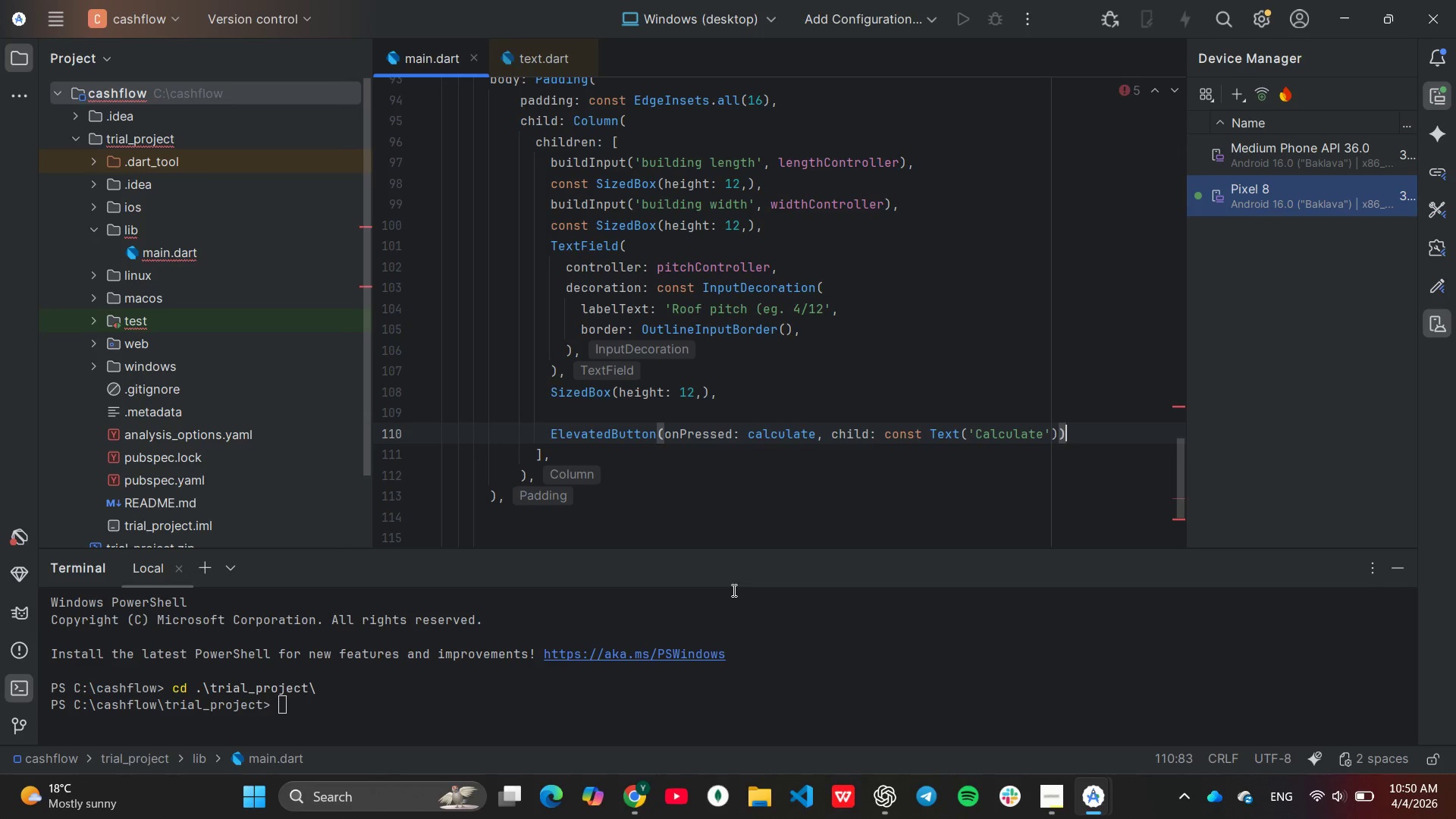 
key(Comma)
 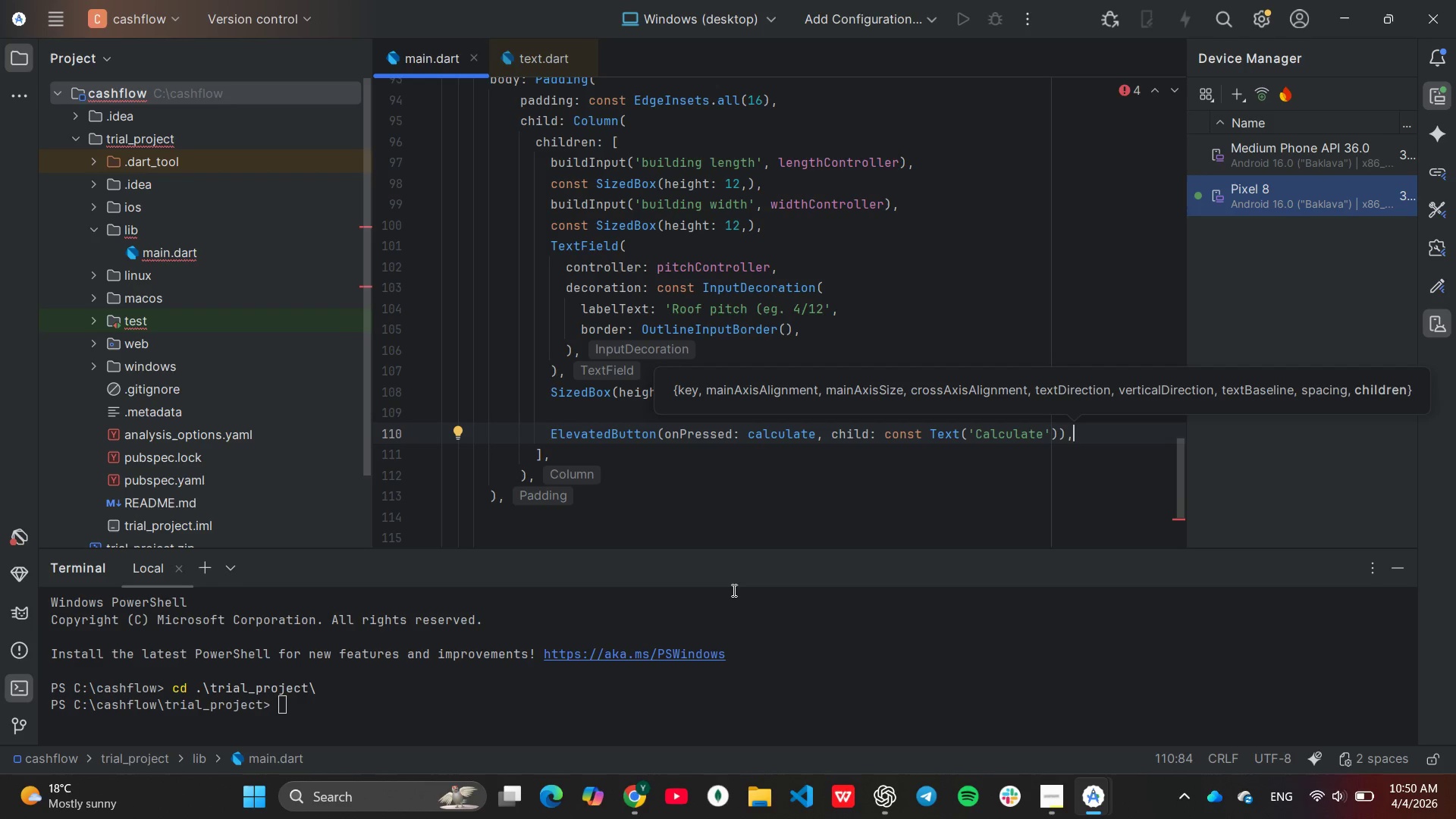 
wait(5.81)
 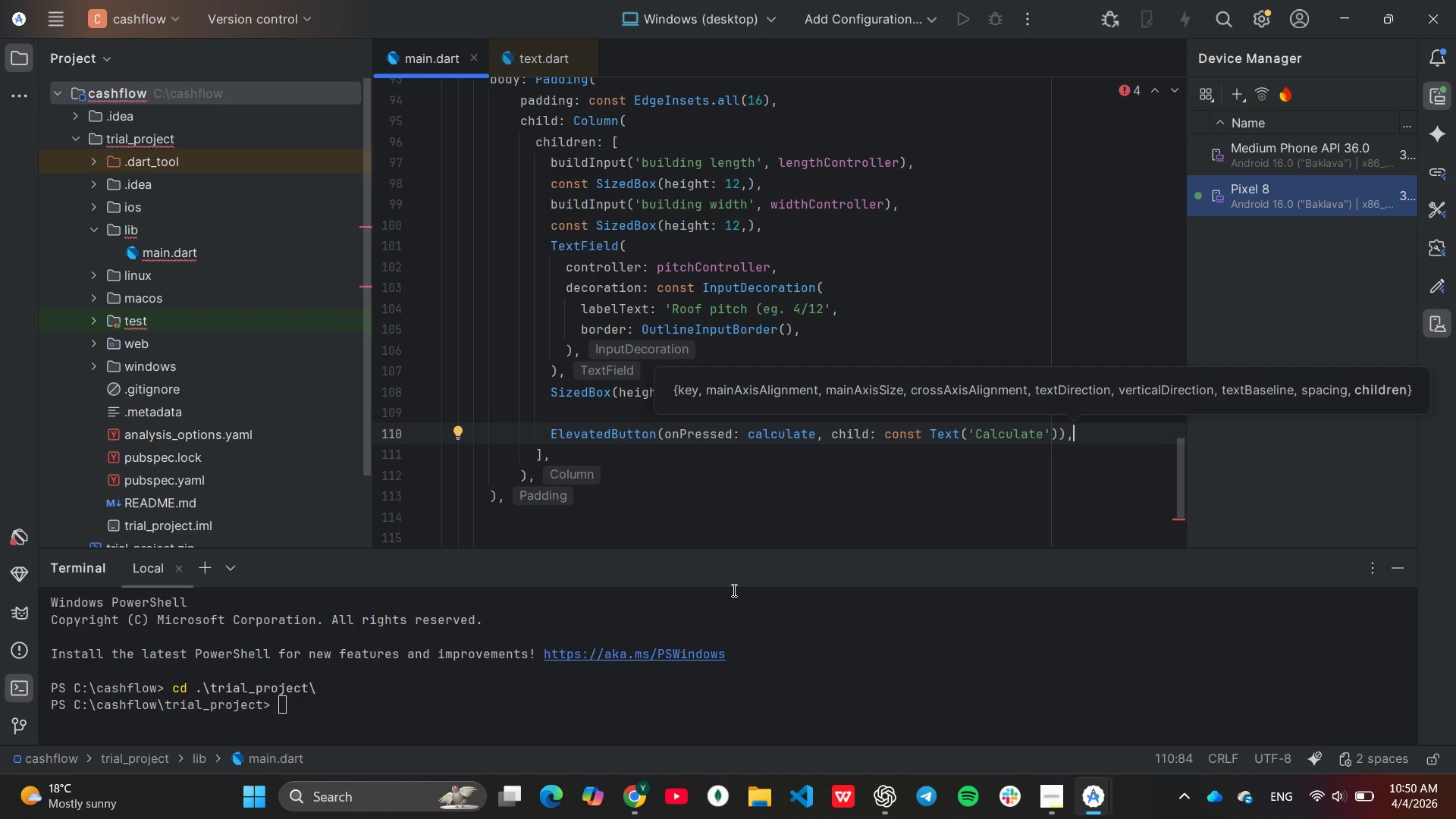 
key(Enter)
 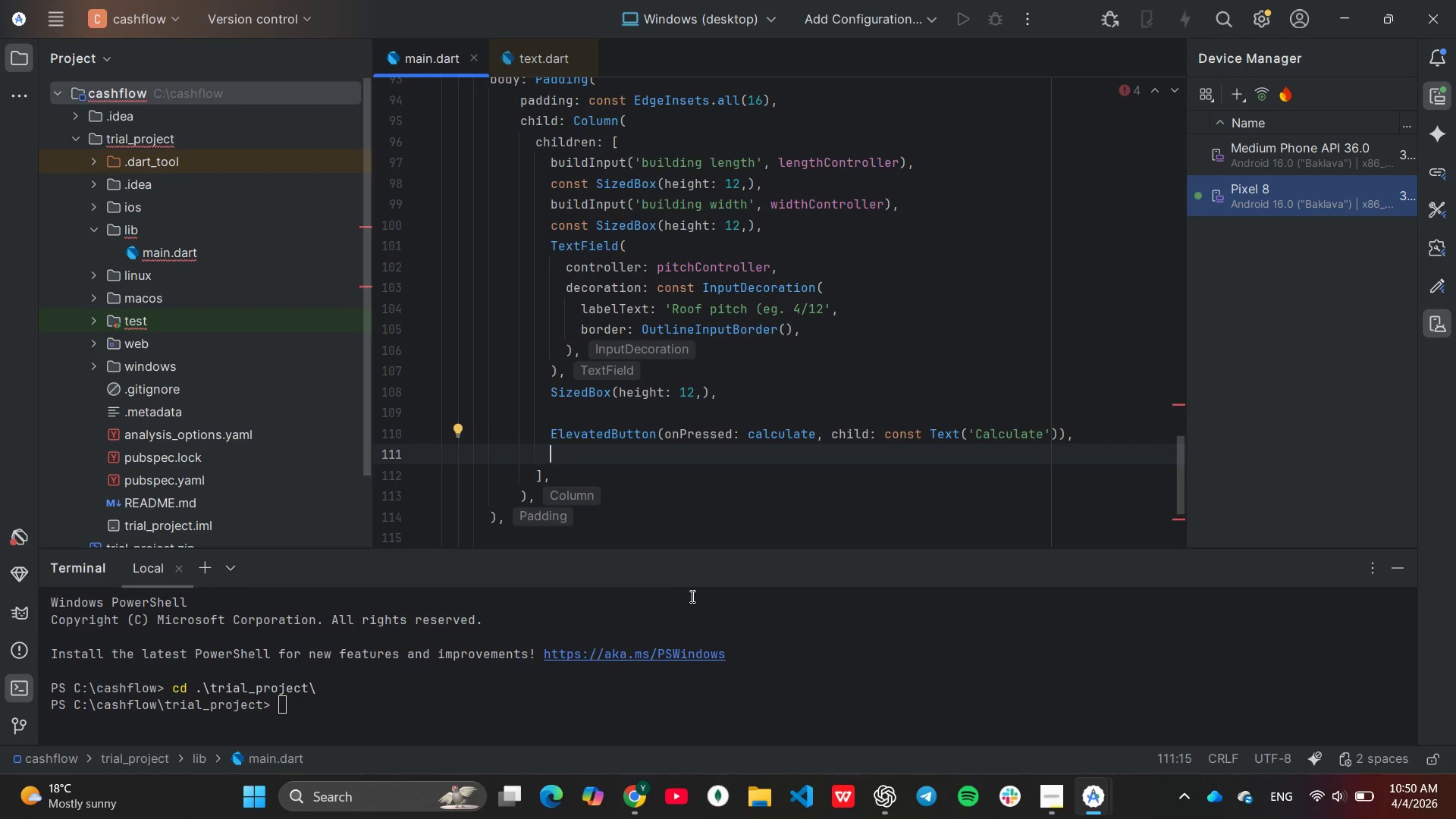 
type(Siz)
 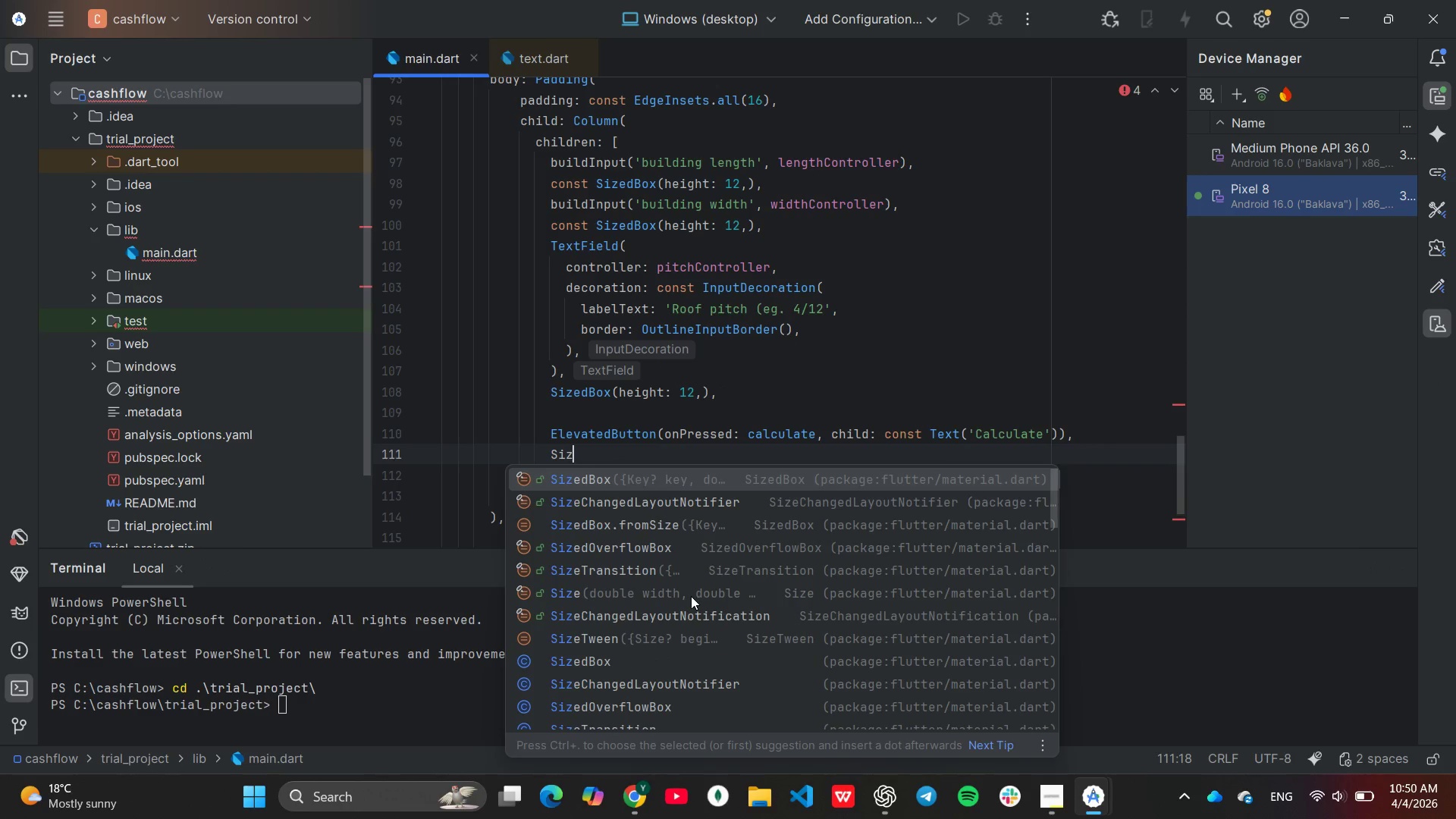 
key(Enter)
 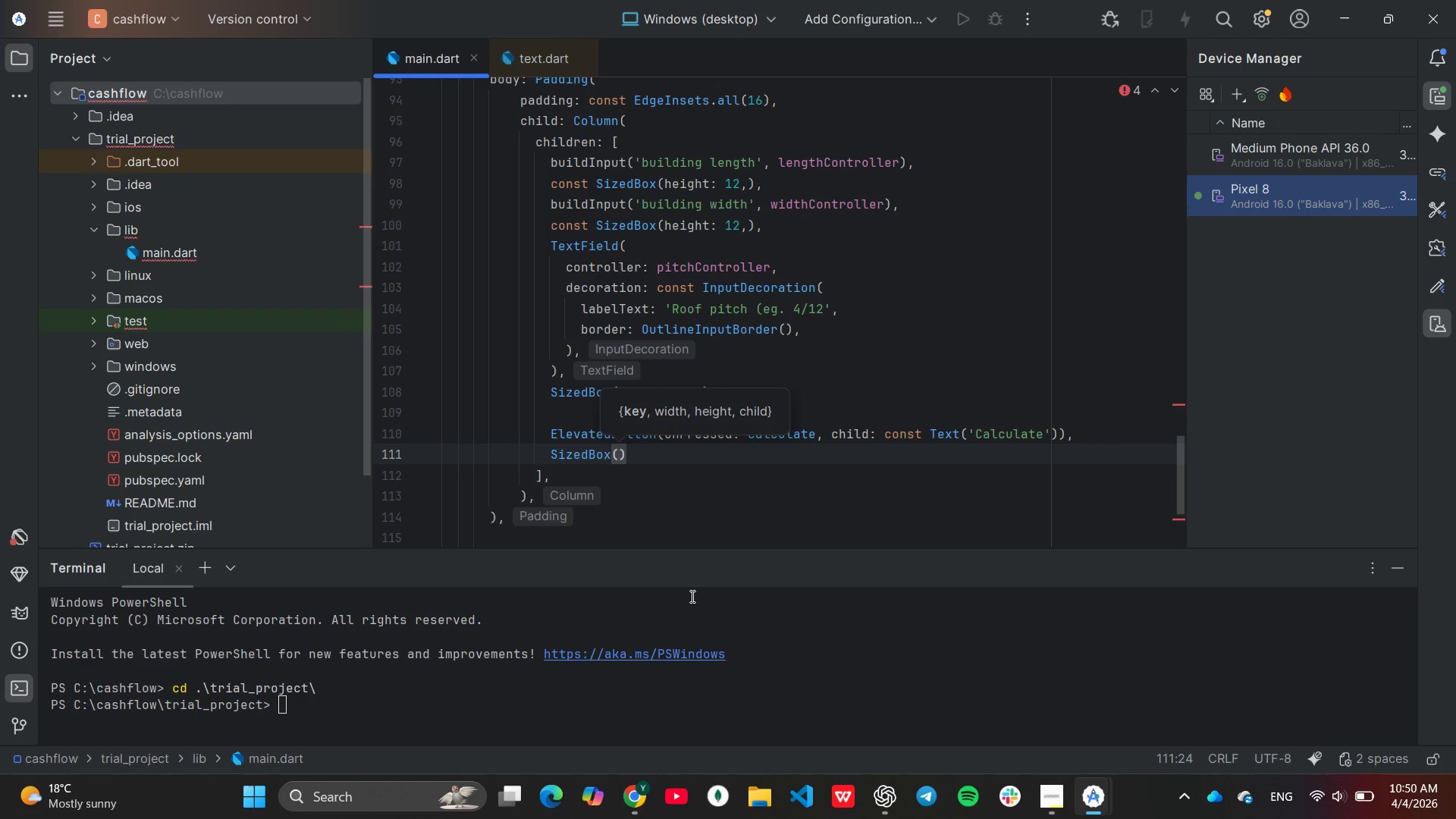 
type(he)
 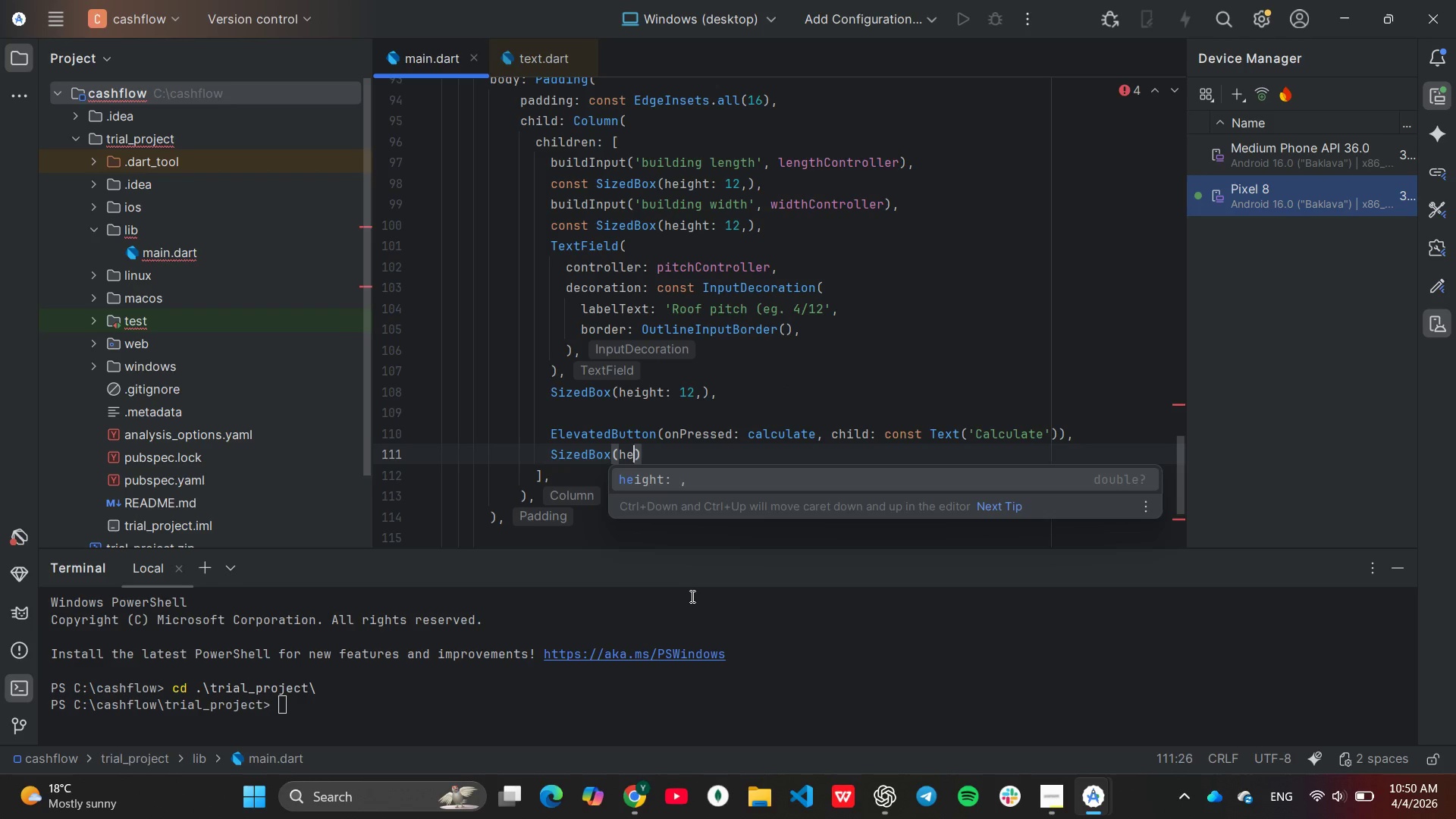 
key(Enter)
 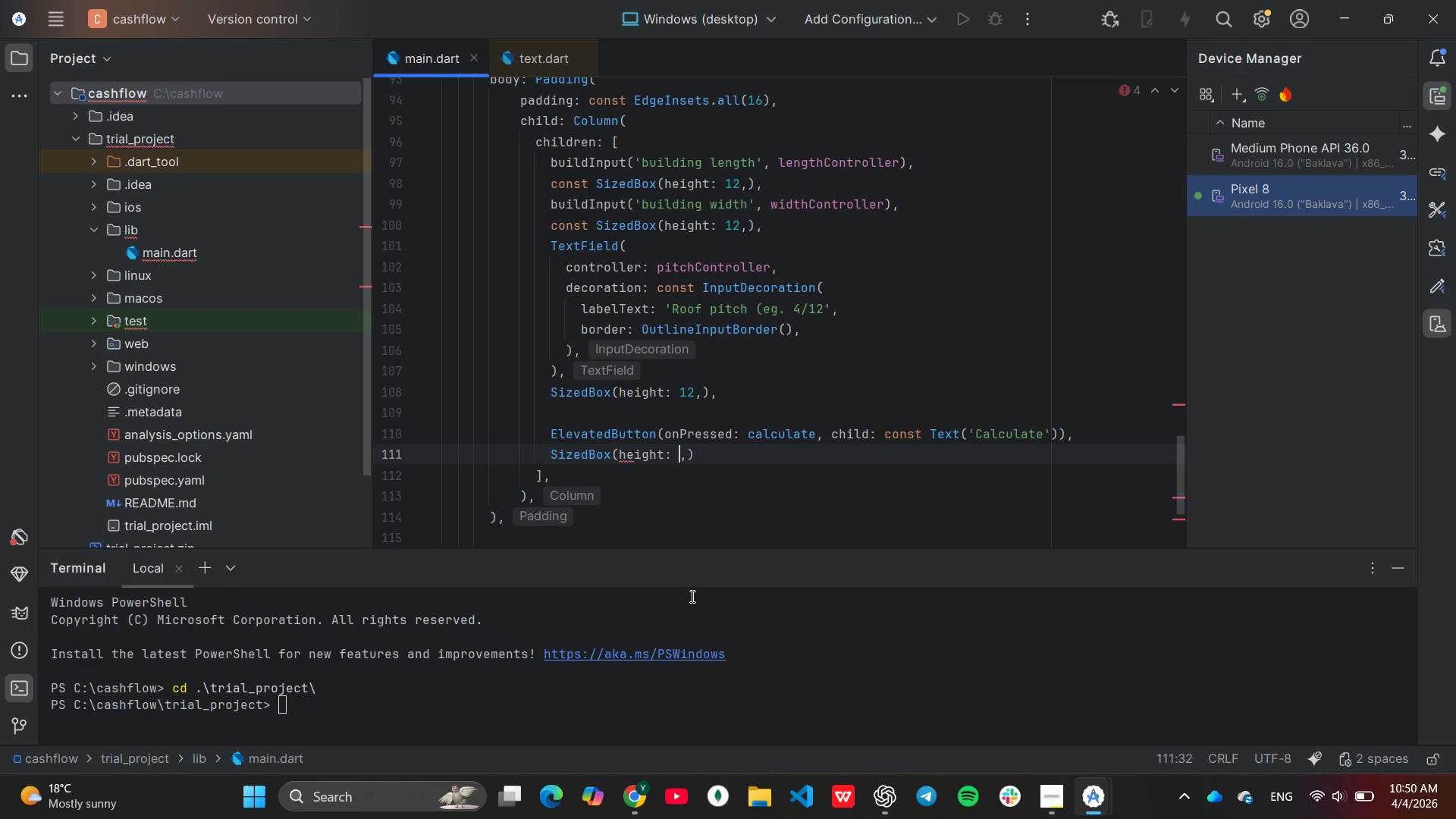 
type(20)
 